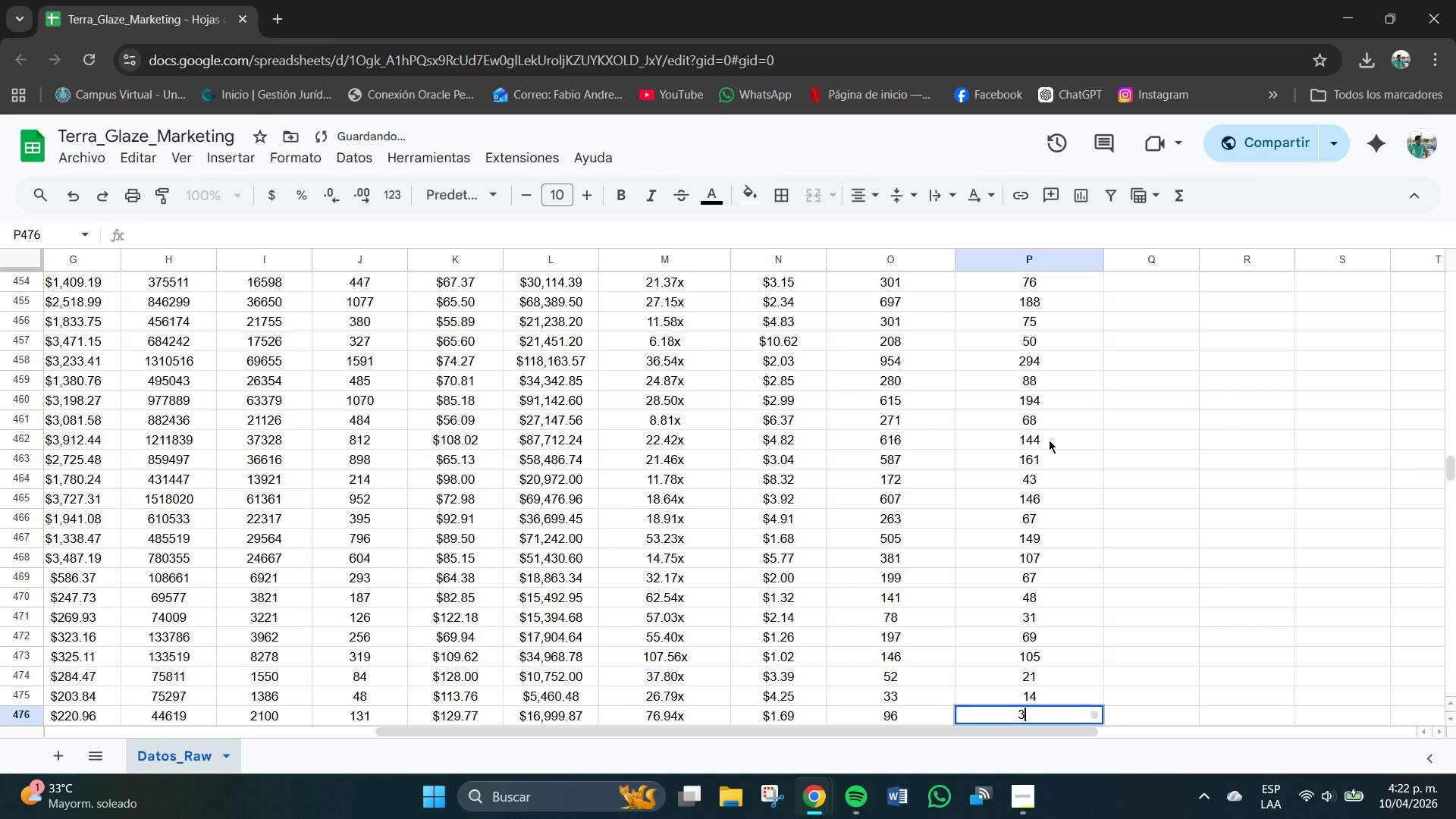 
key(Numpad3)
 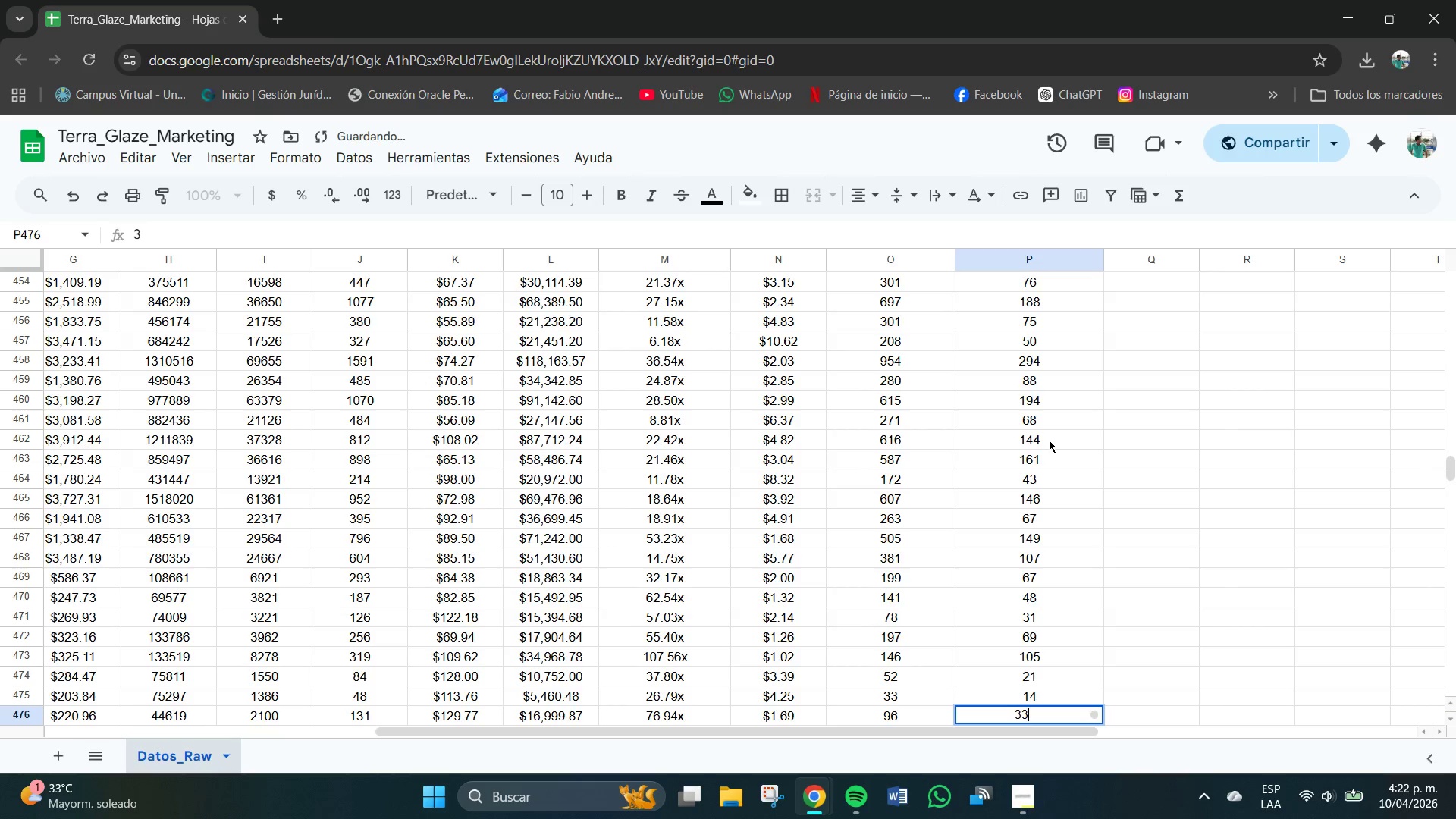 
key(Numpad3)
 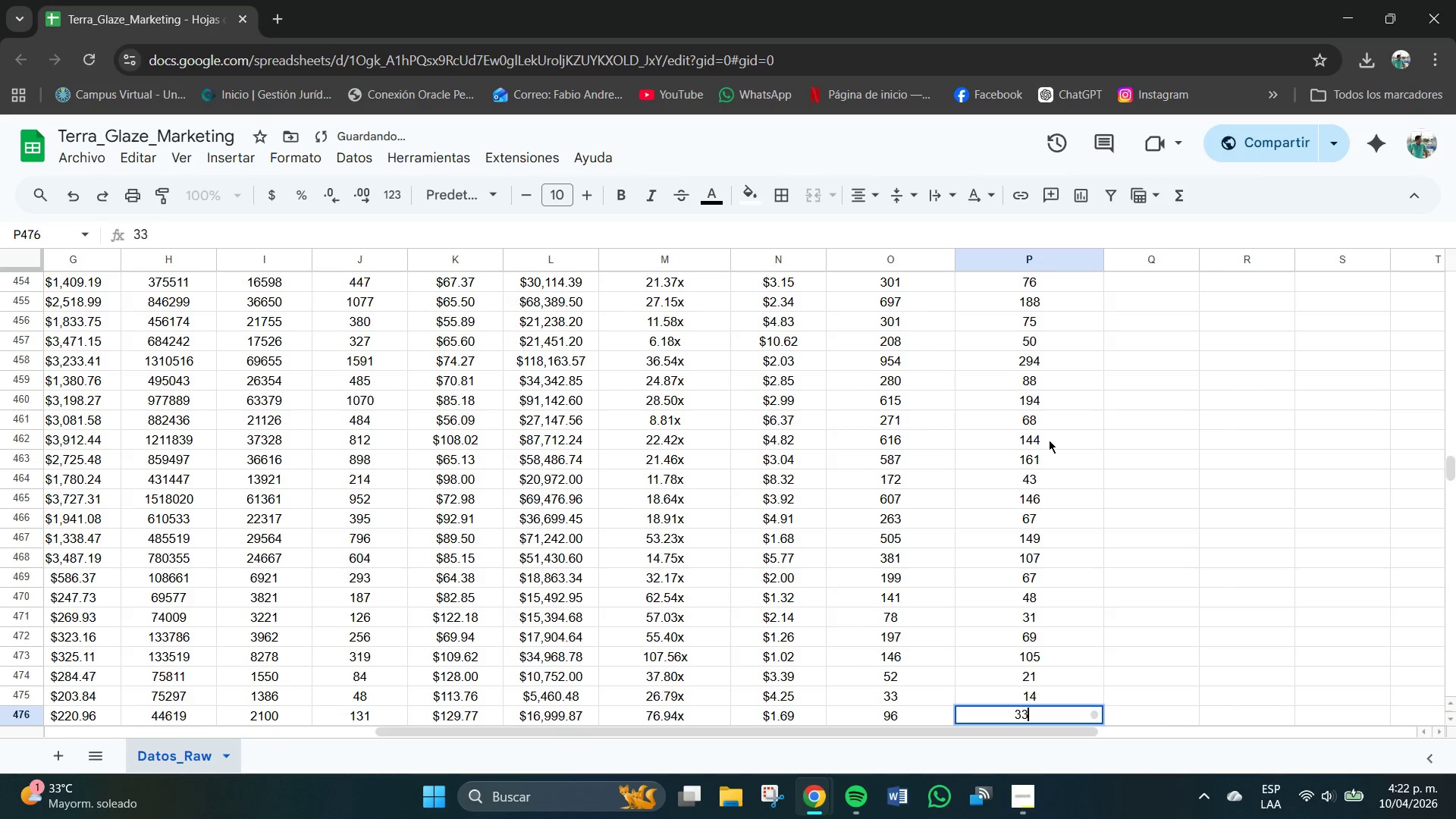 
key(NumpadEnter)
 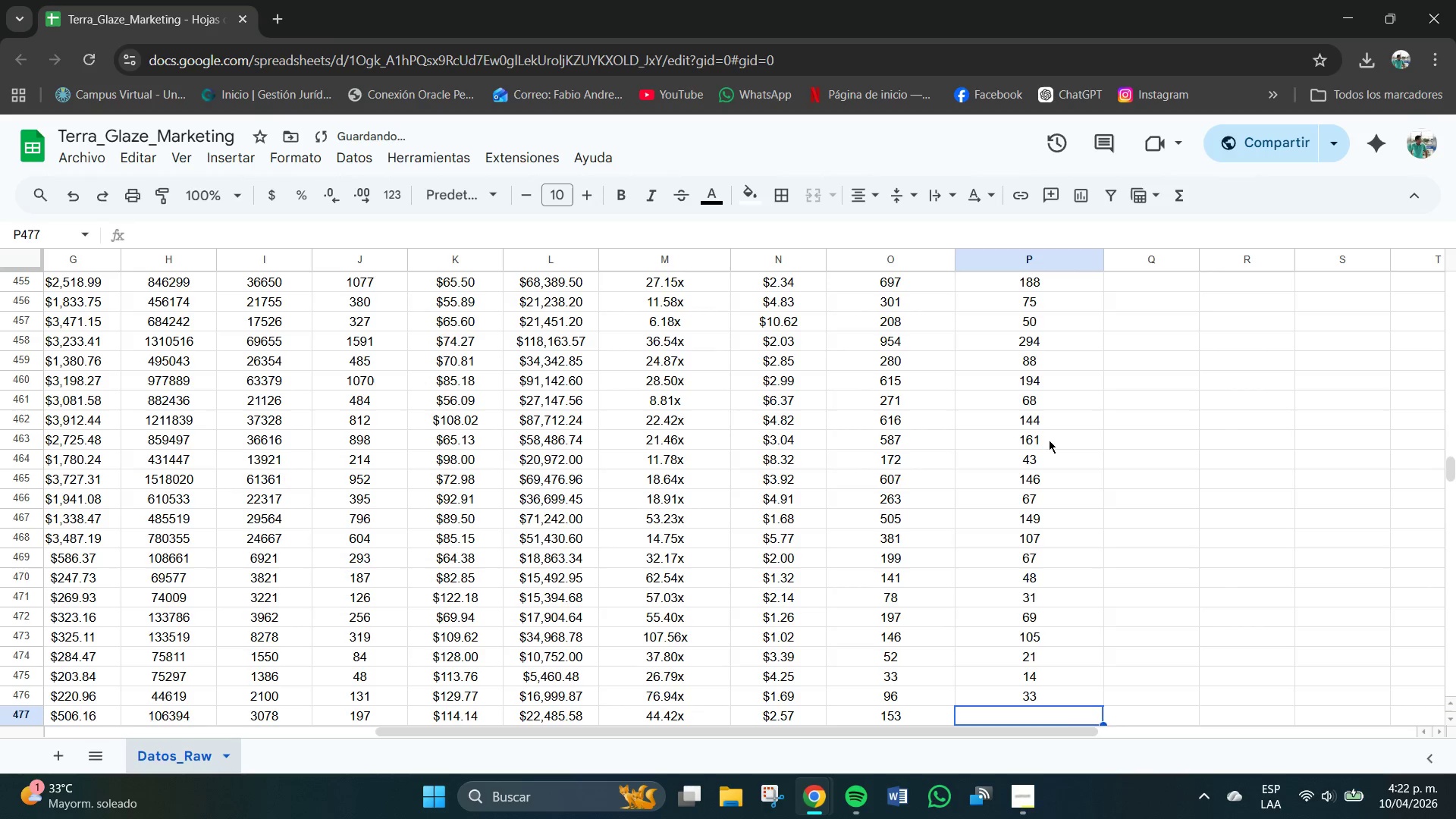 
key(Numpad7)
 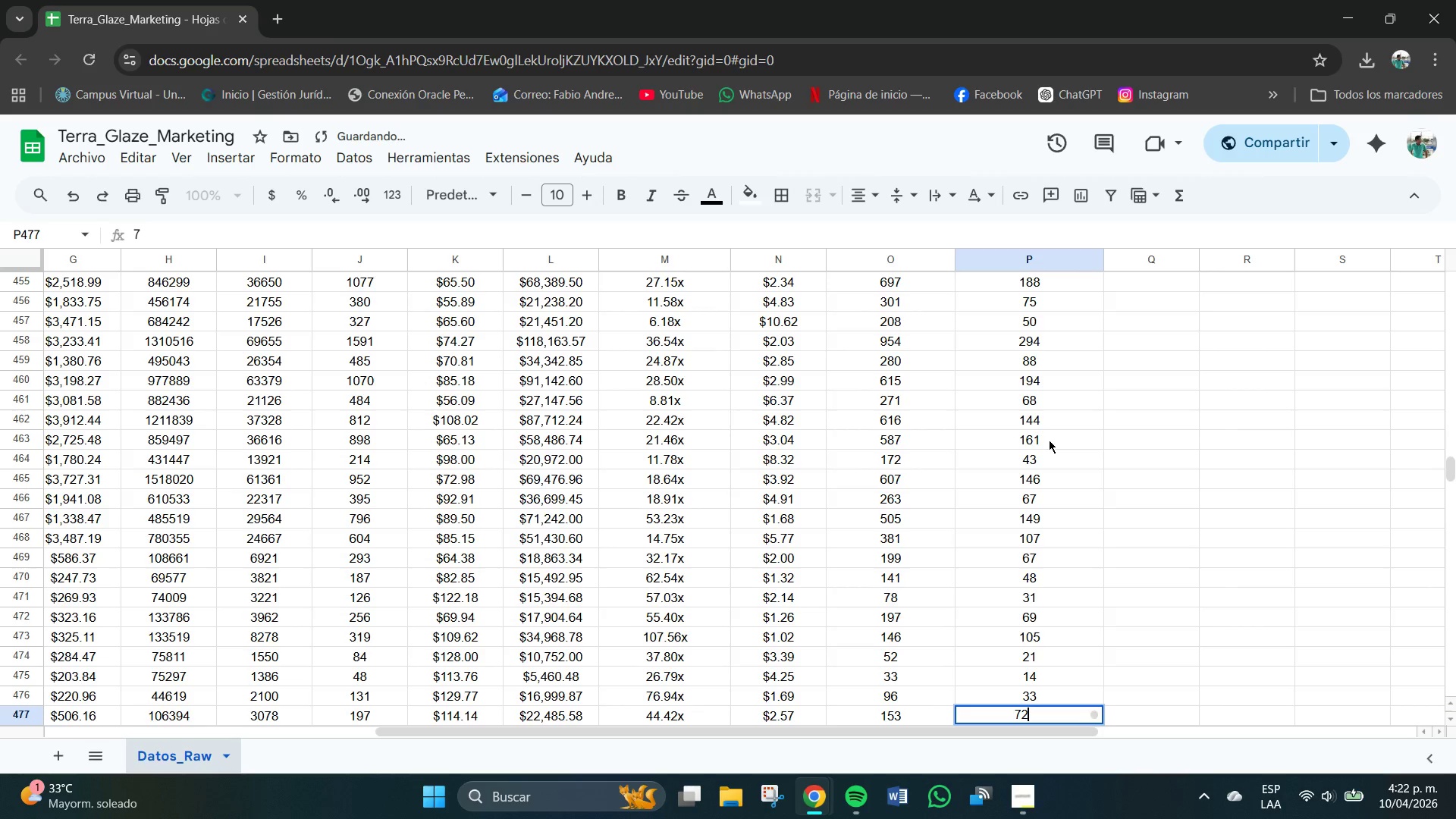 
key(Numpad2)
 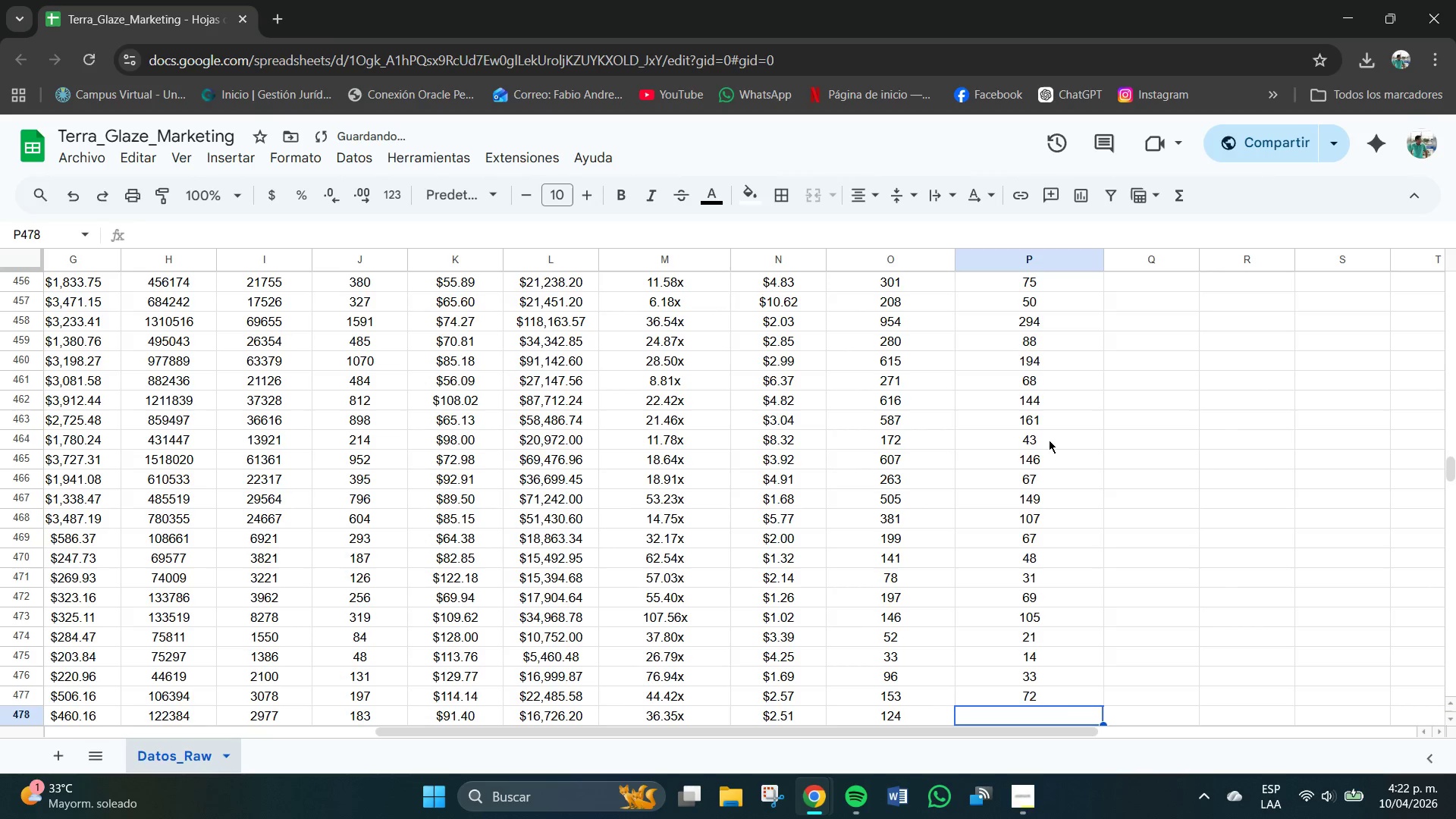 
key(NumpadEnter)
 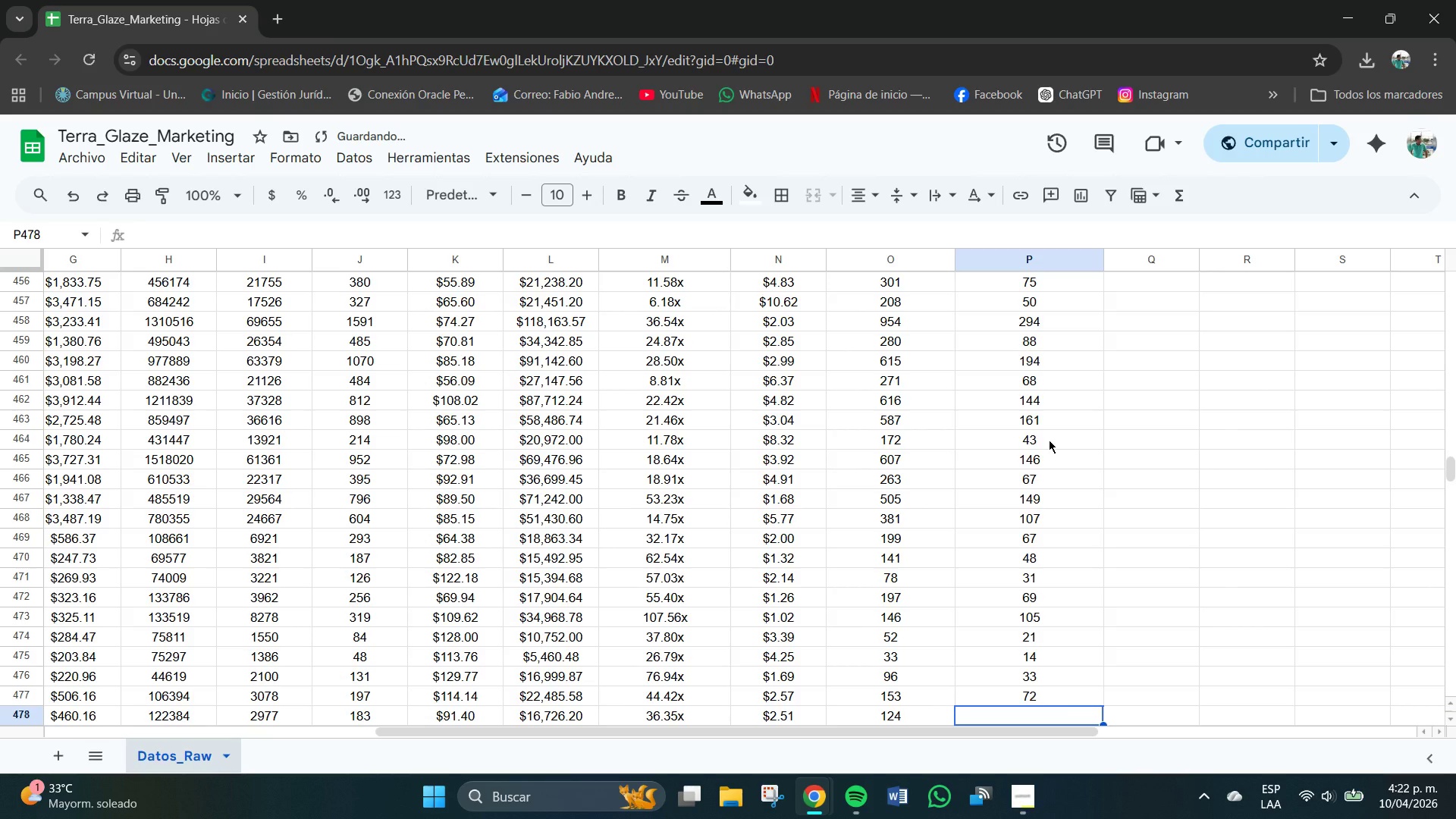 
key(Numpad4)
 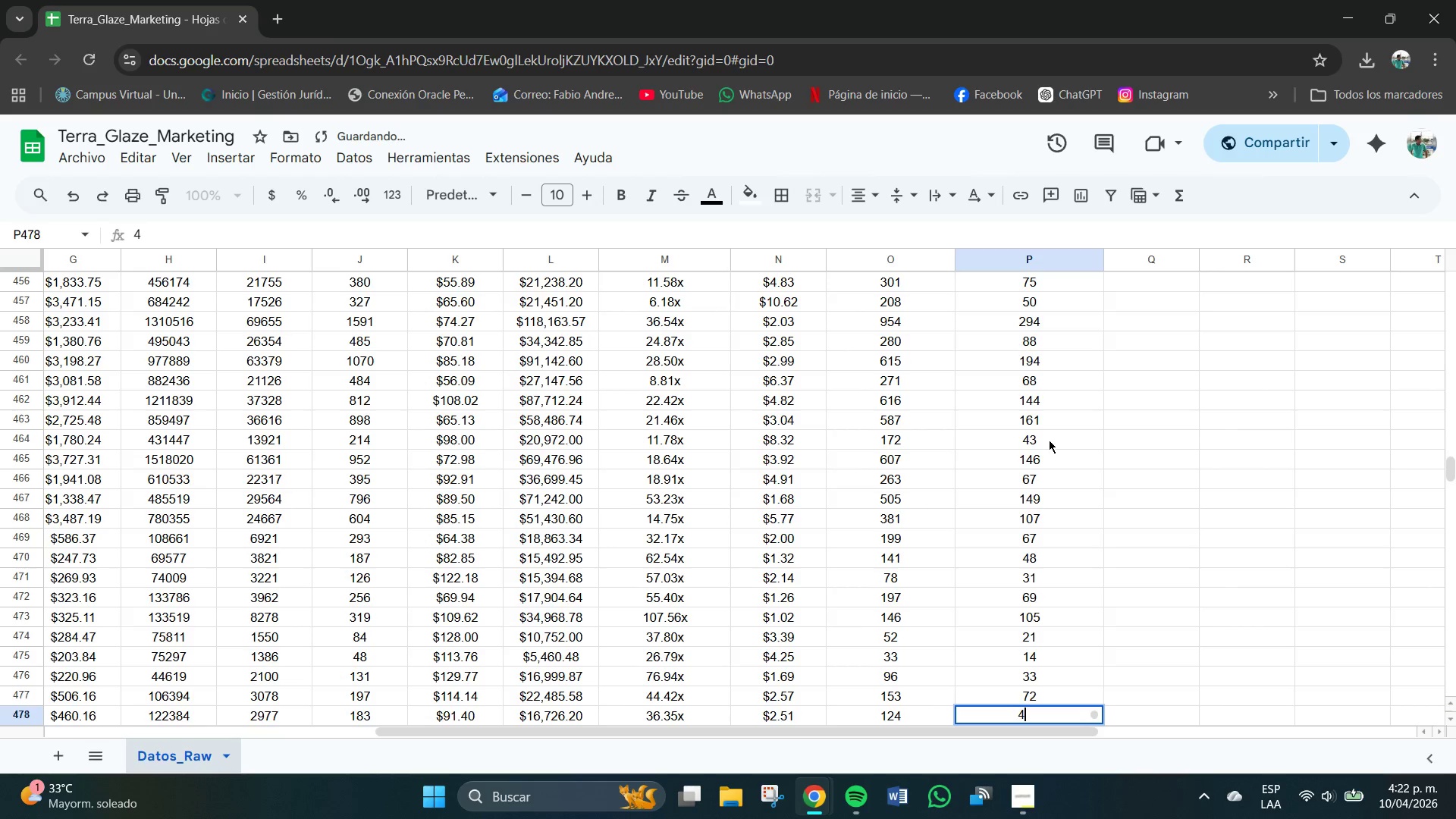 
key(Numpad7)
 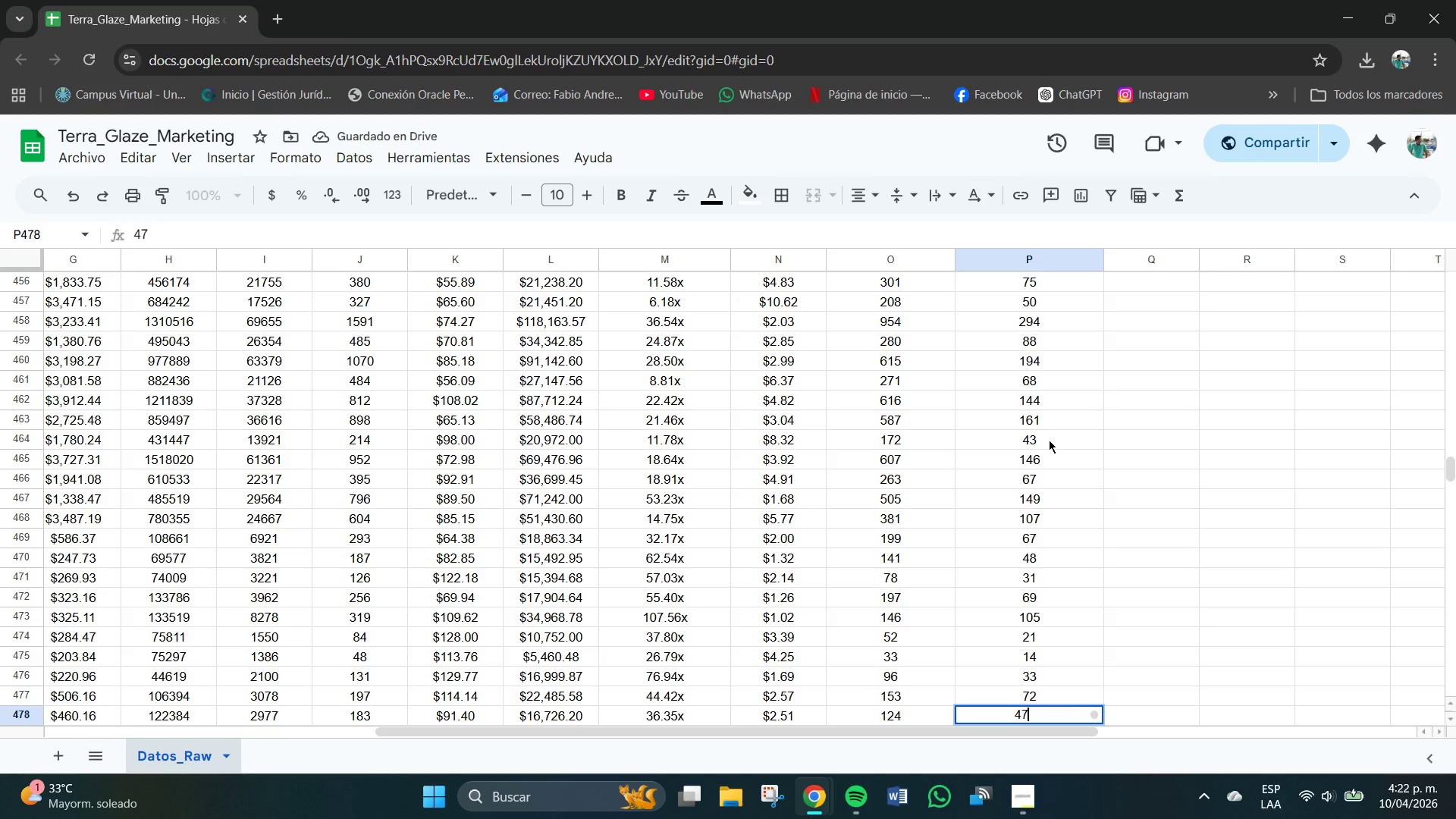 
key(NumpadEnter)
 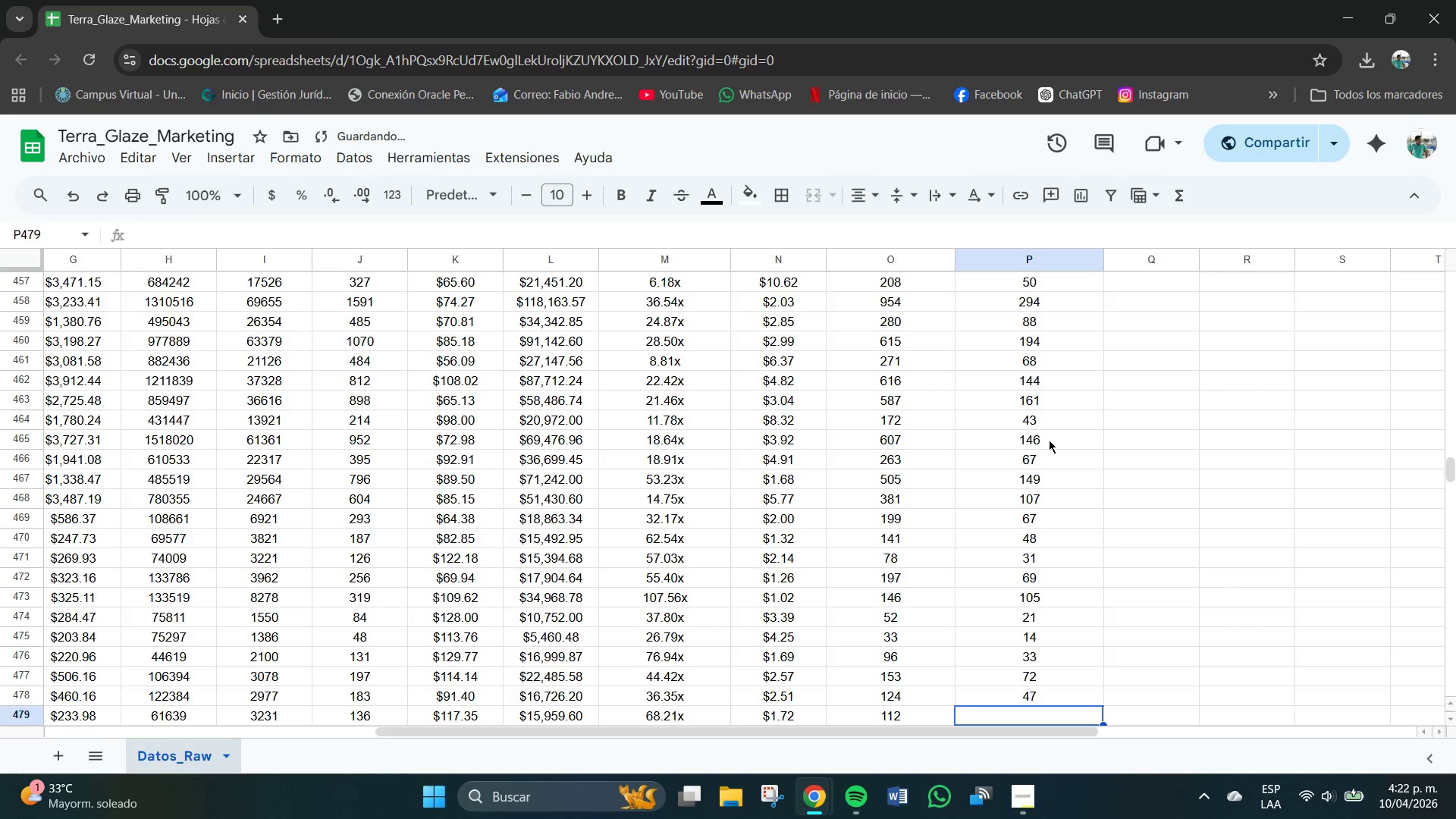 
key(Numpad4)
 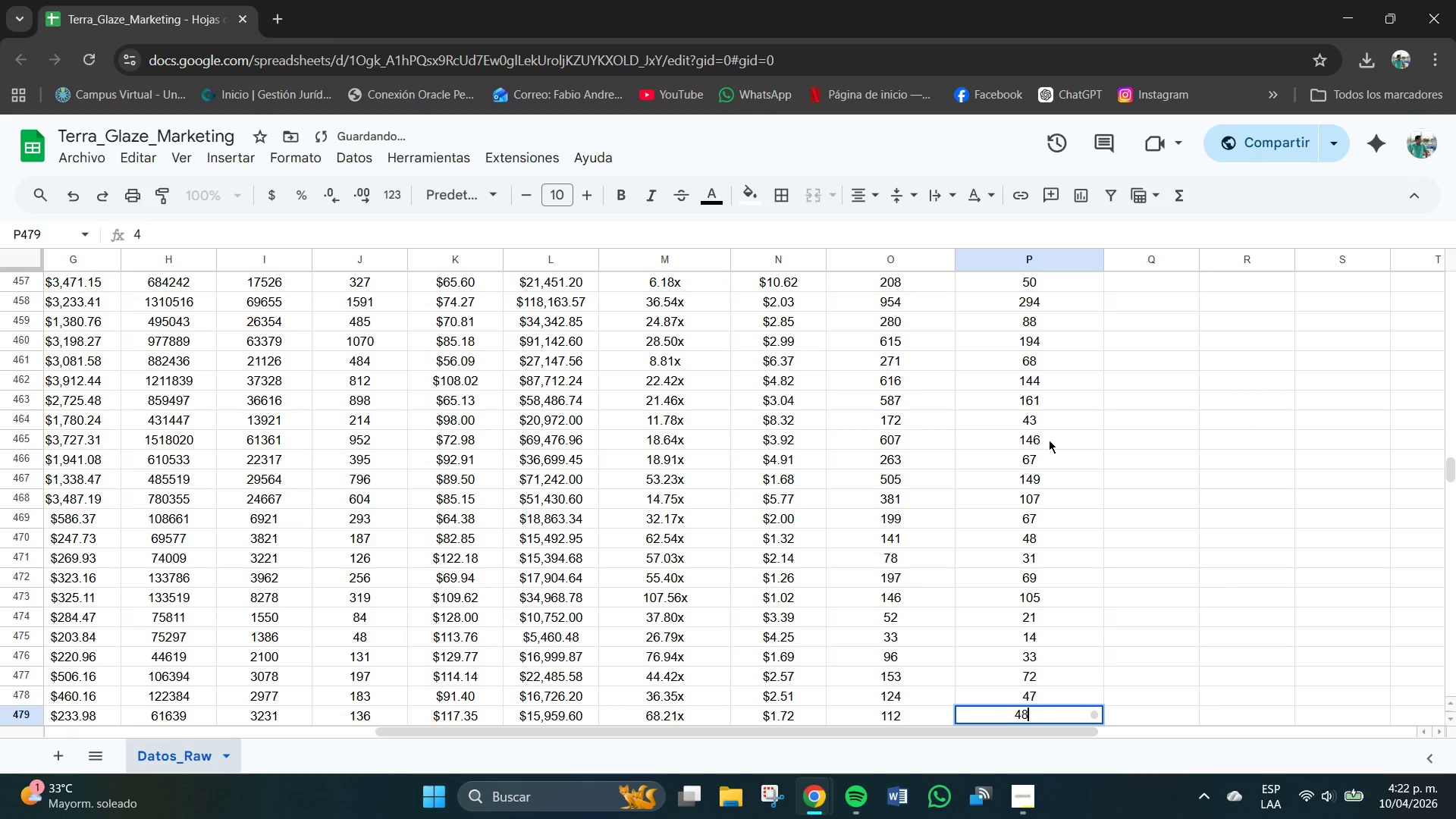 
key(Numpad8)
 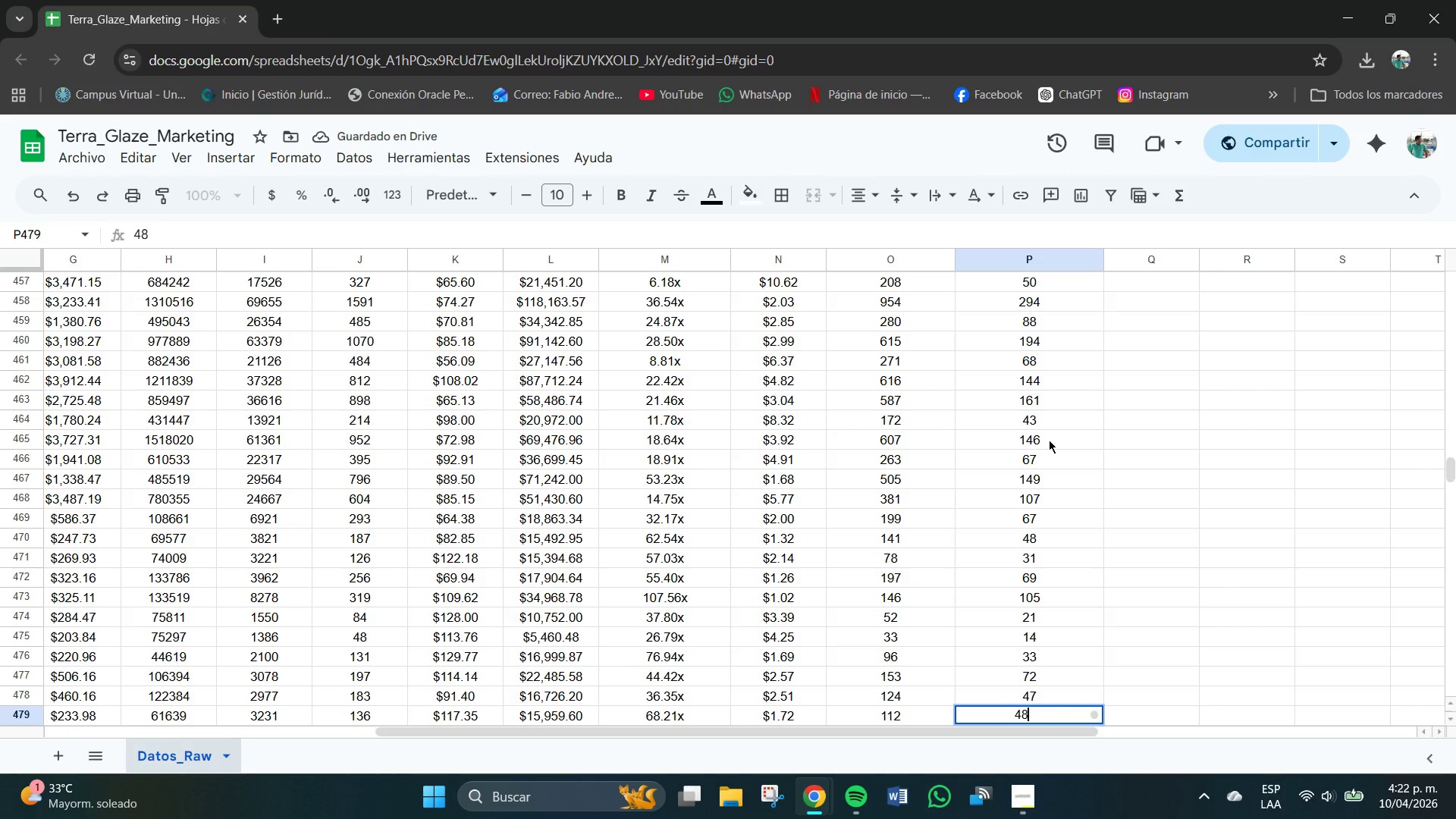 
key(NumpadEnter)
 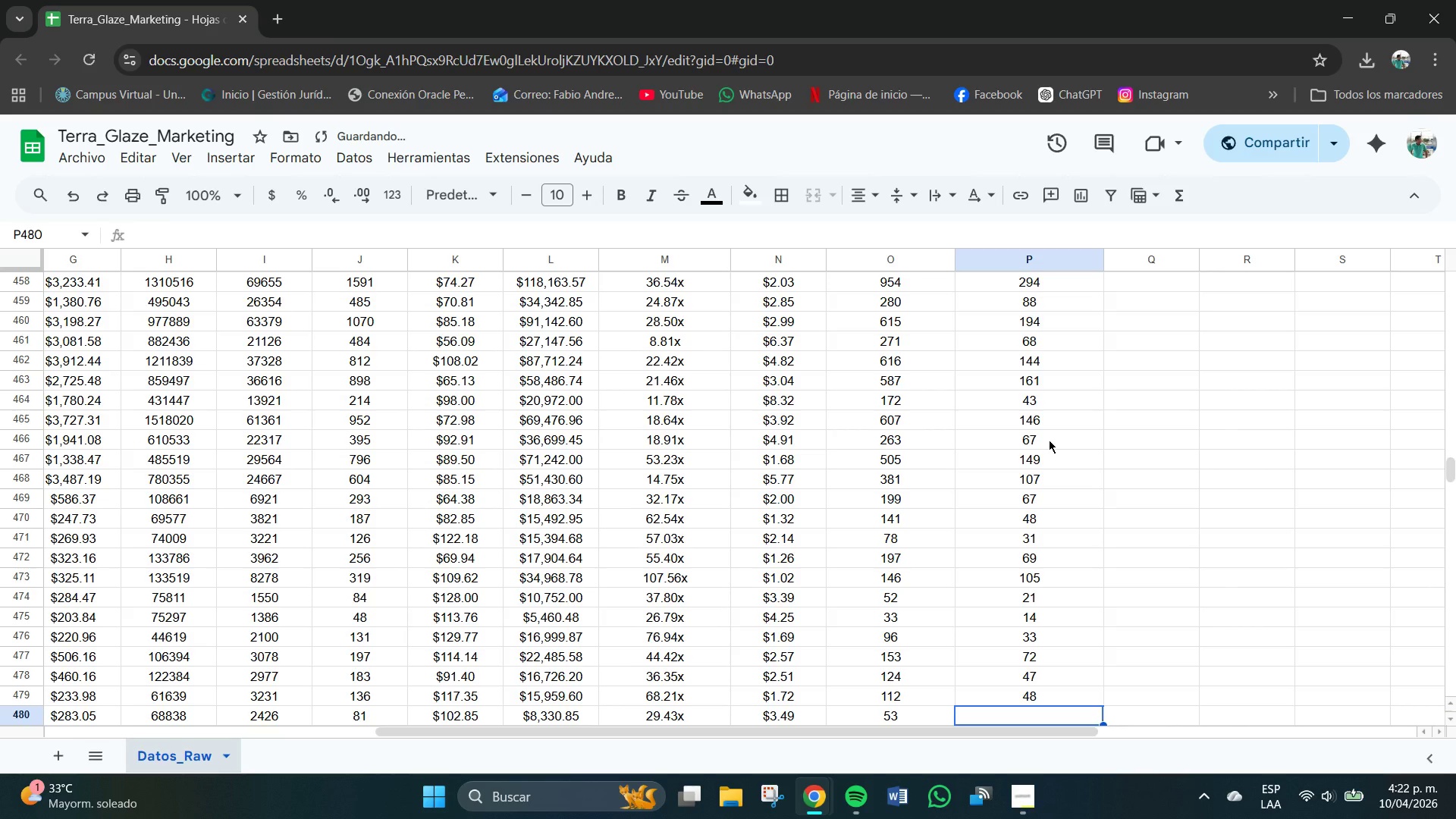 
key(Numpad1)
 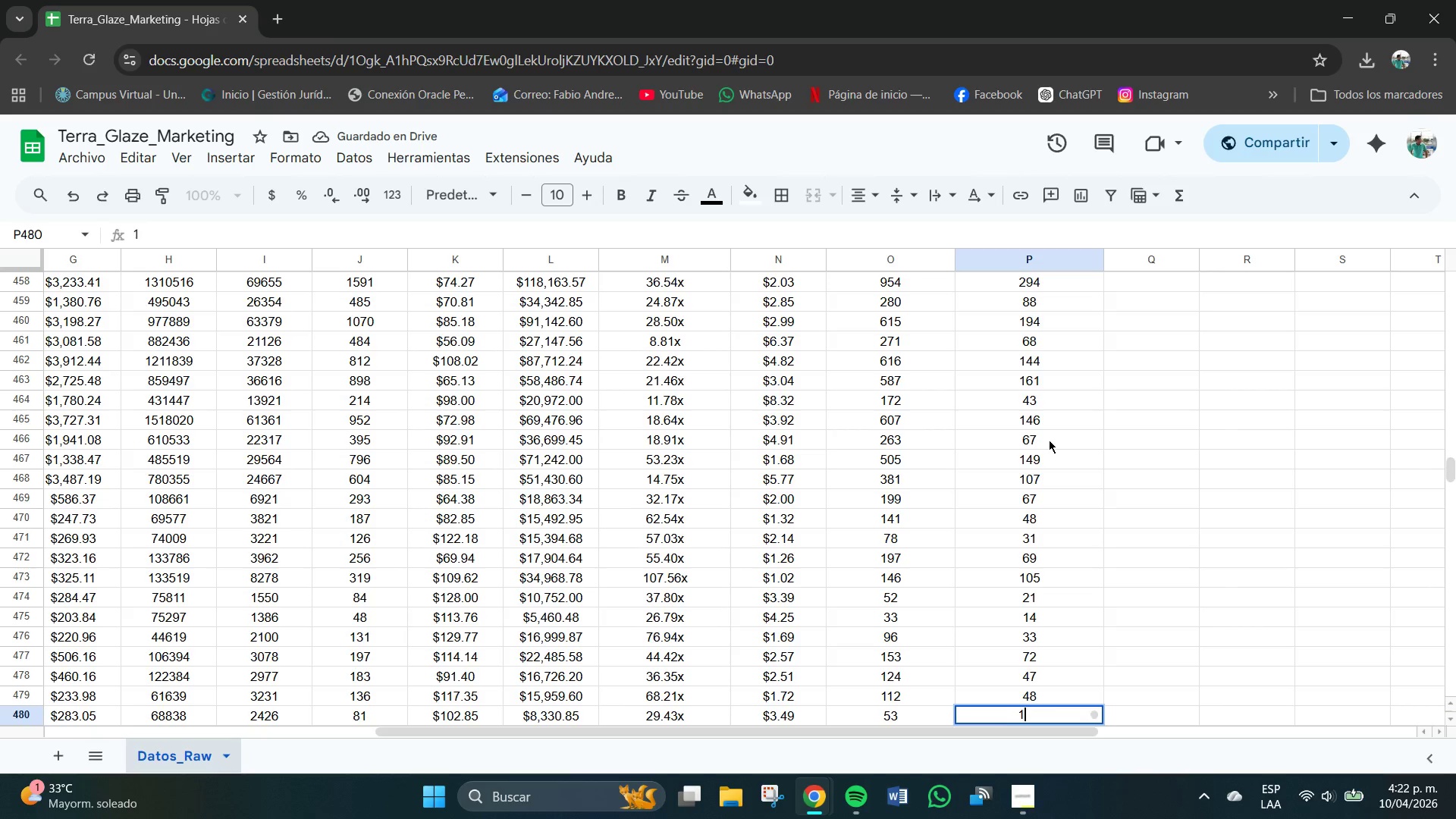 
key(Numpad9)
 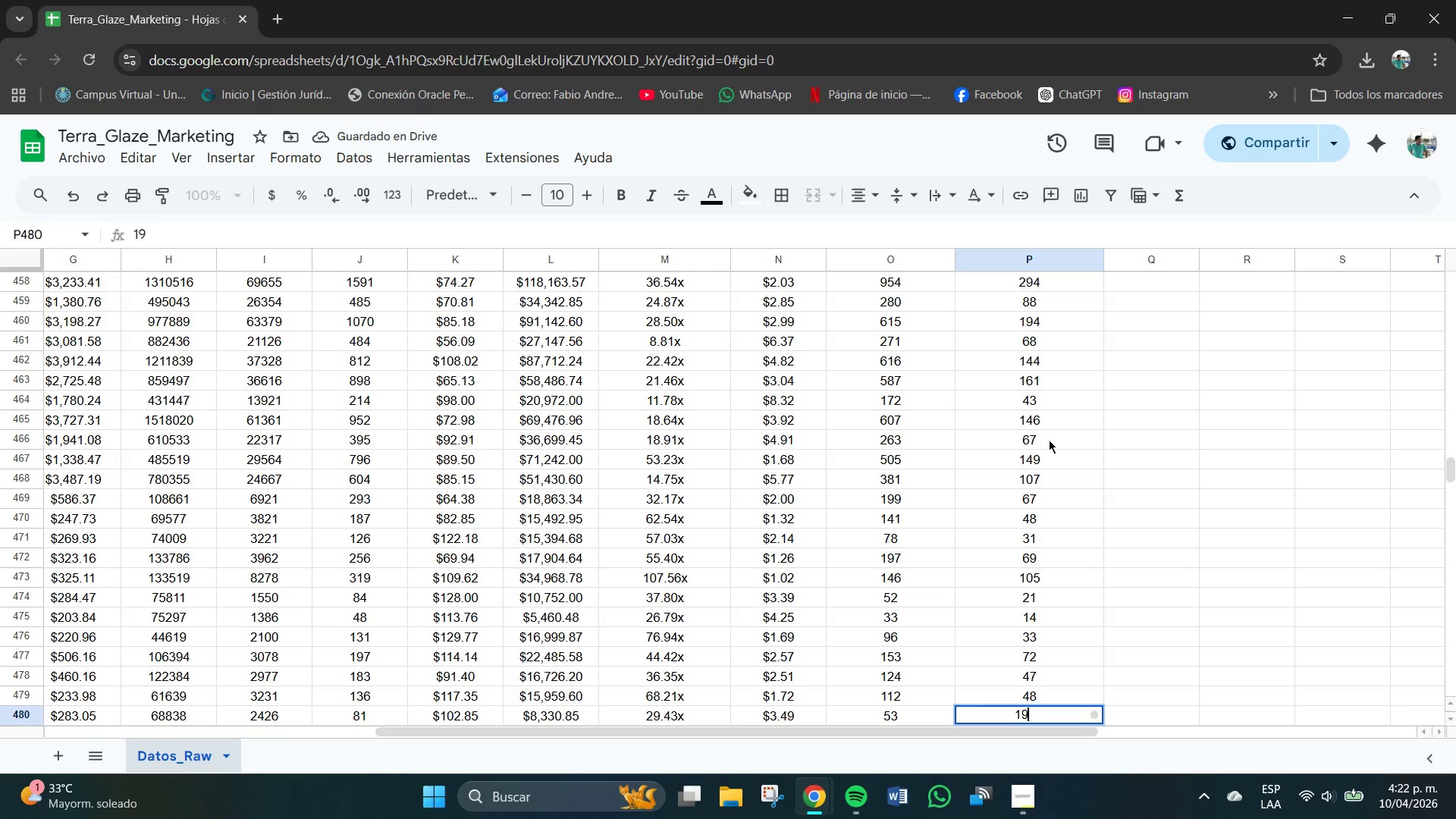 
key(NumpadEnter)
 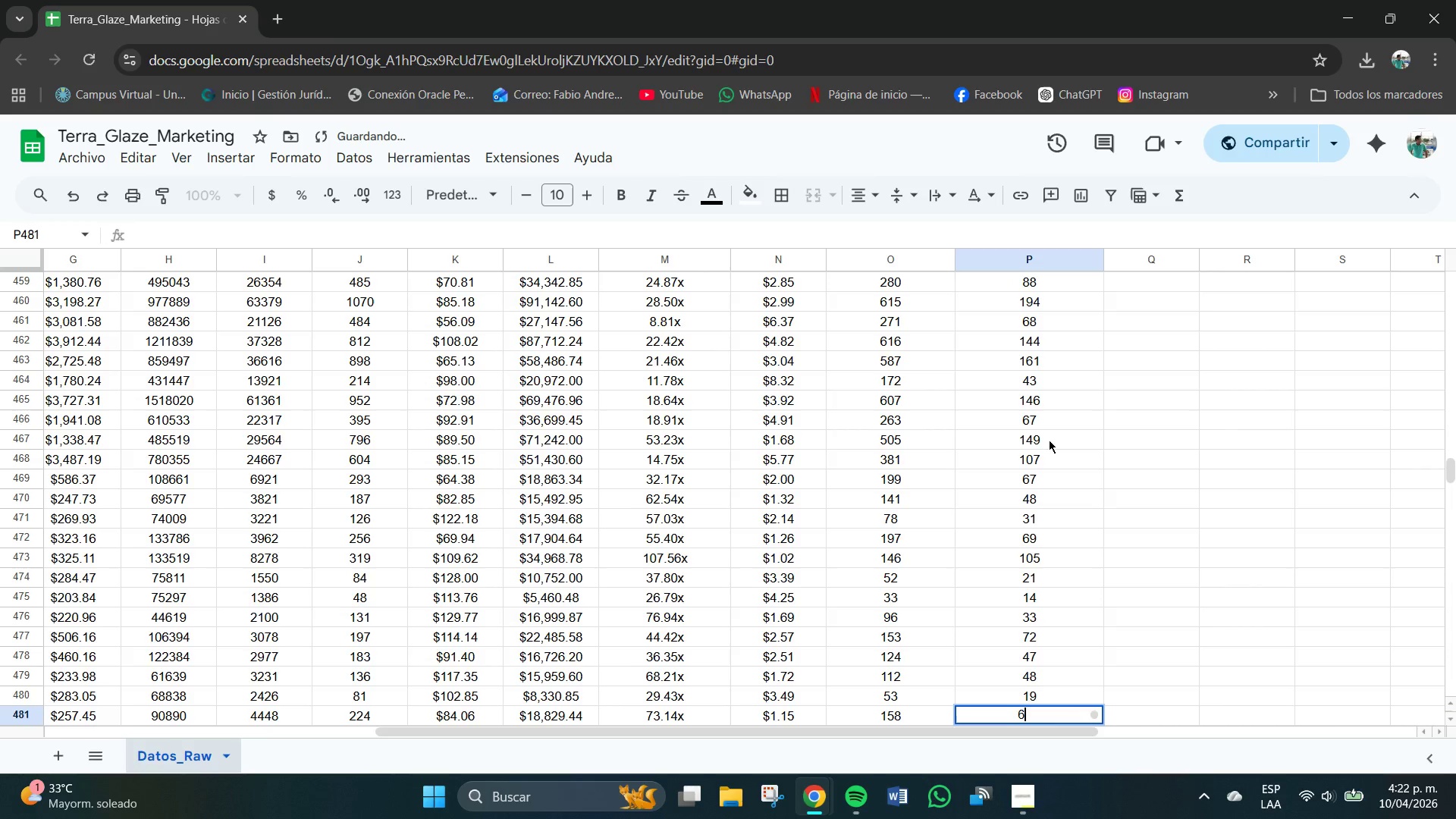 
key(Numpad6)
 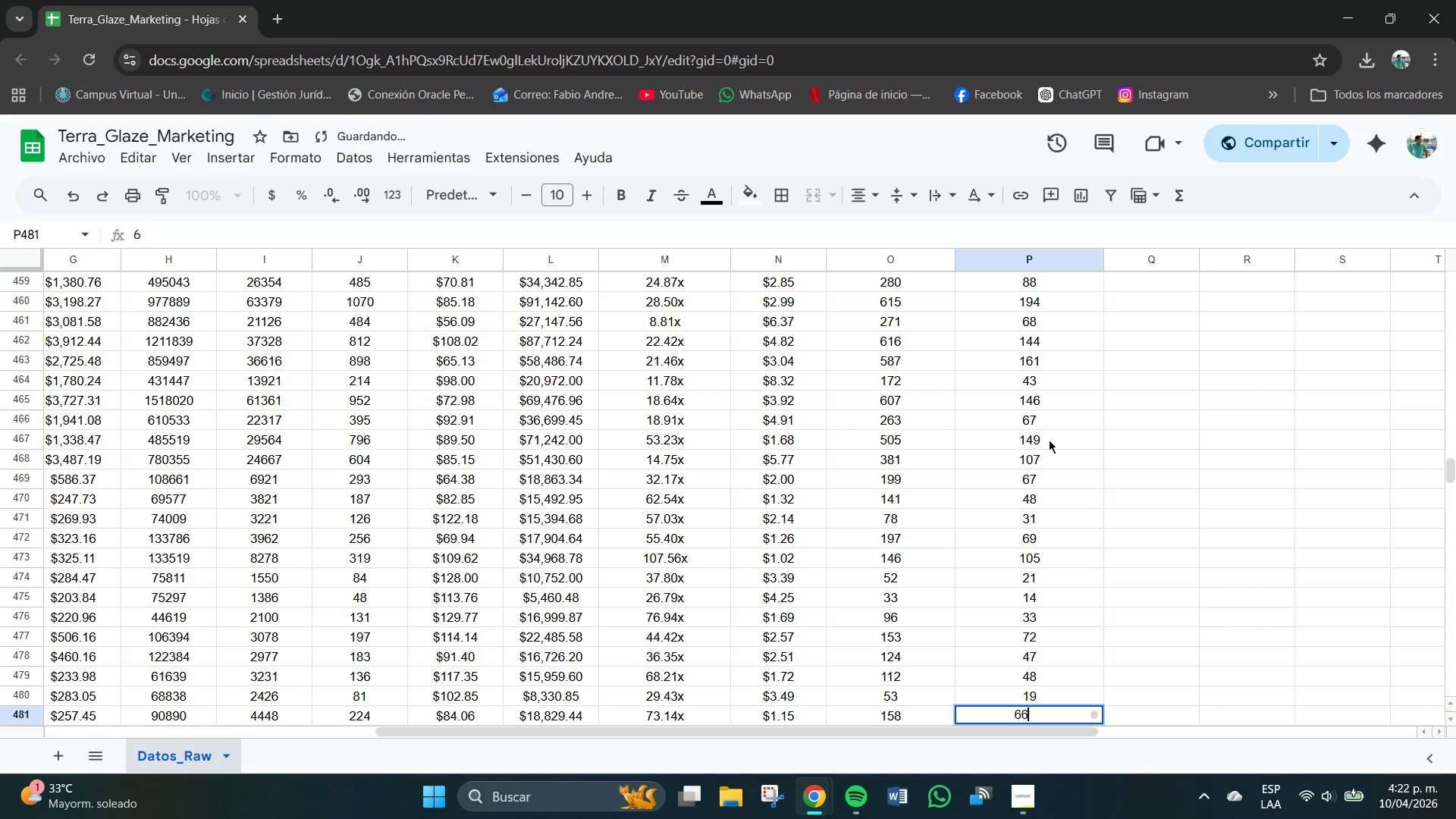 
key(Numpad6)
 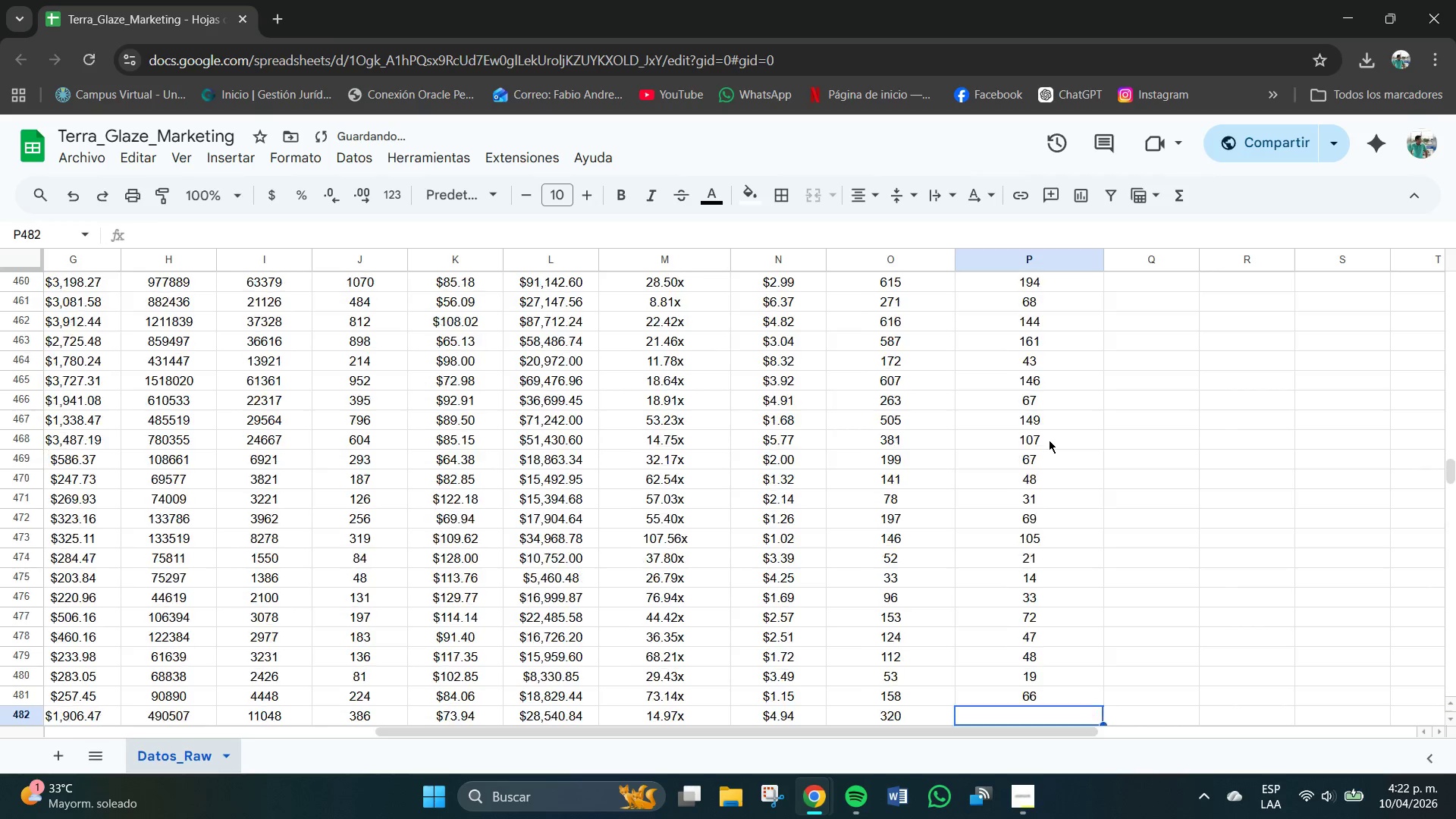 
key(NumpadEnter)
 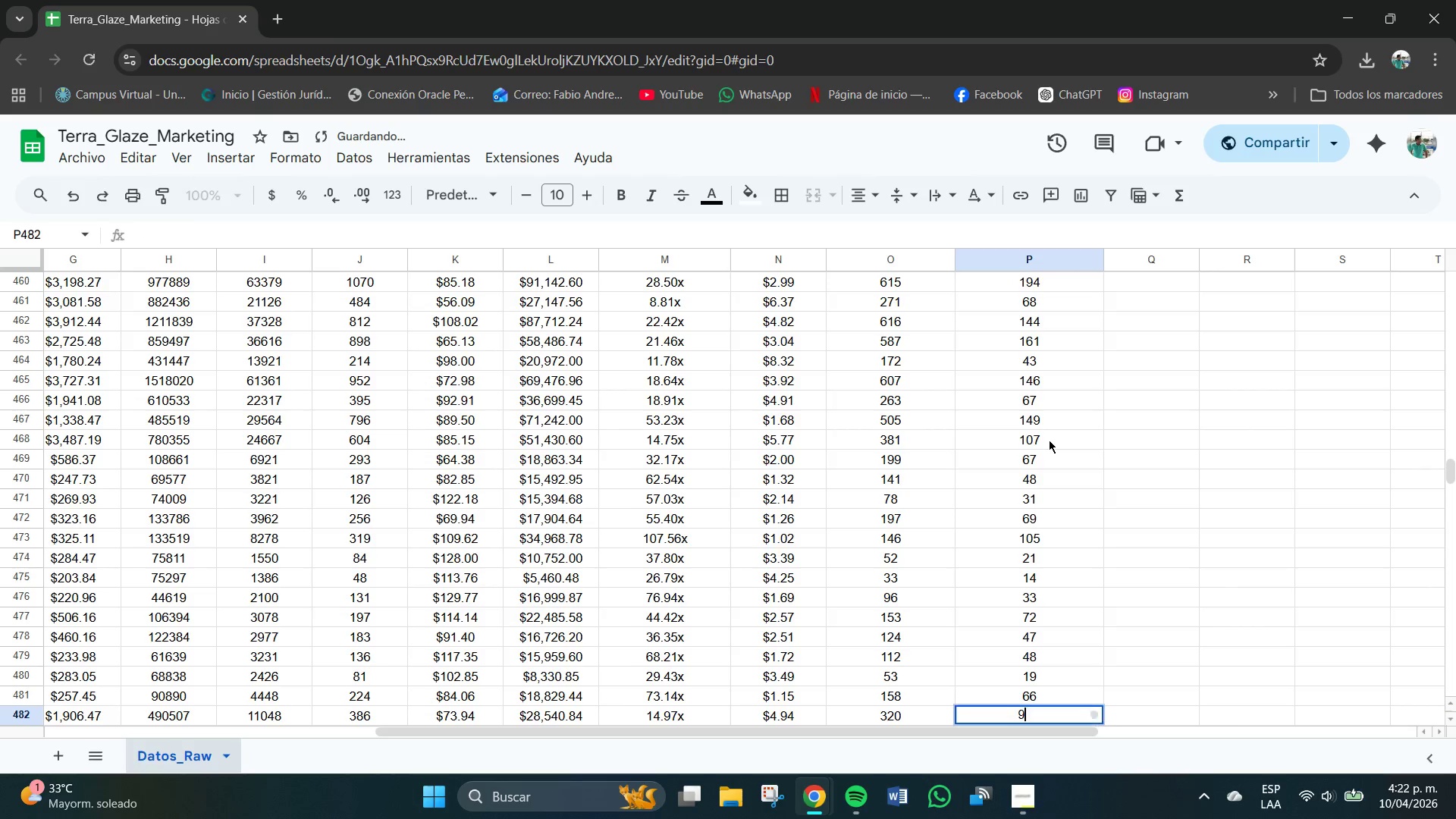 
key(Numpad9)
 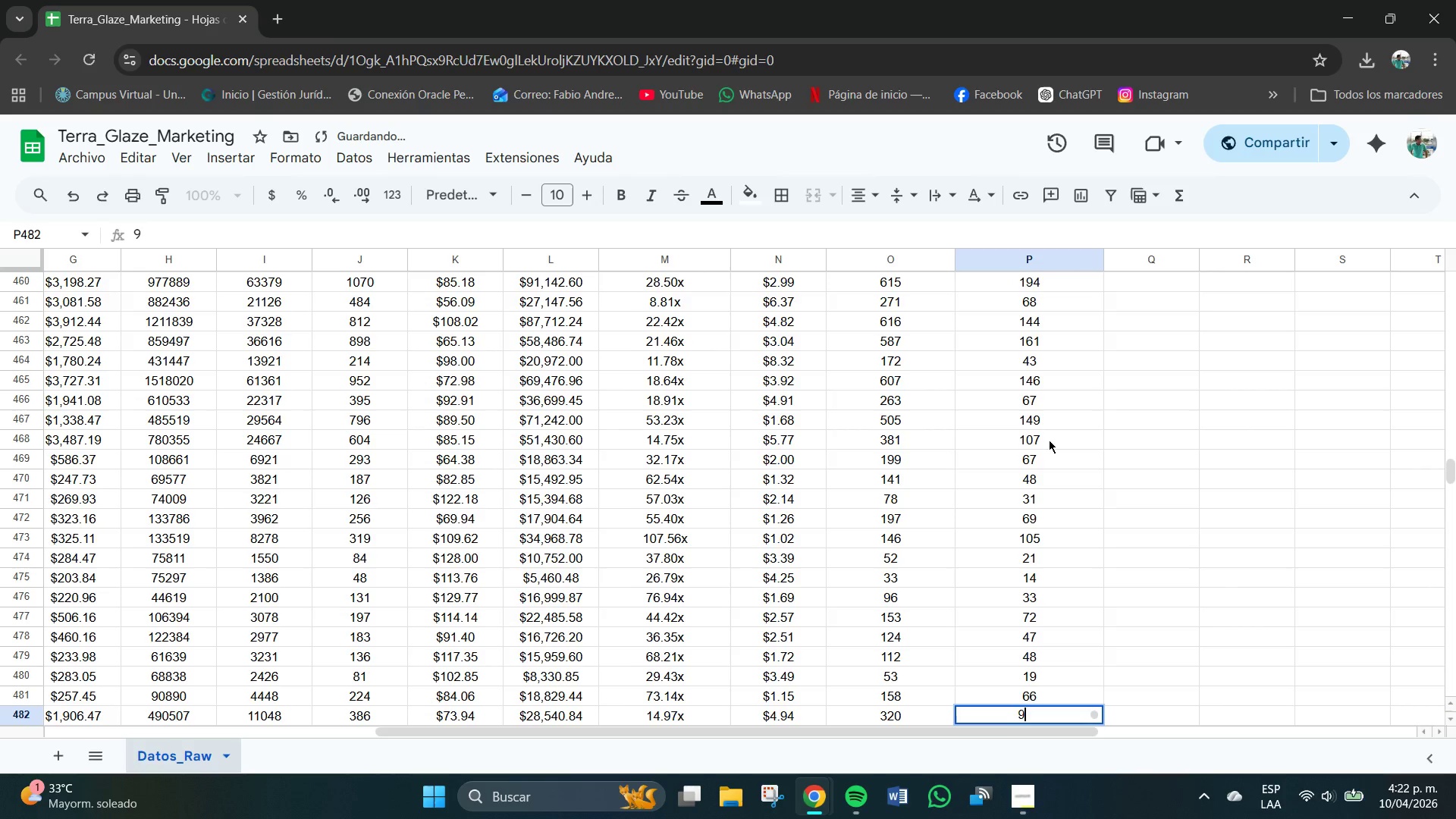 
key(Numpad4)
 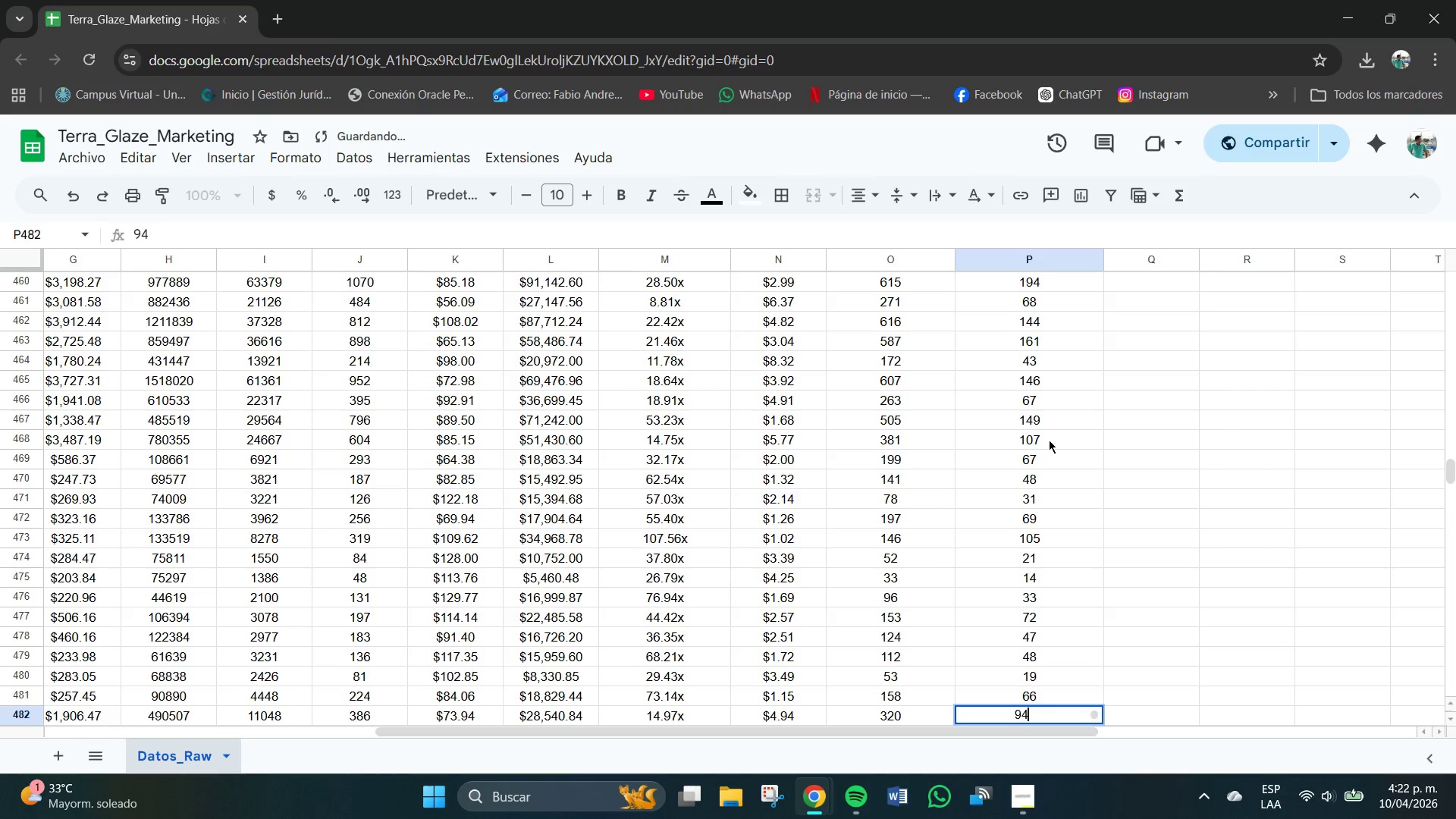 
key(NumpadEnter)
 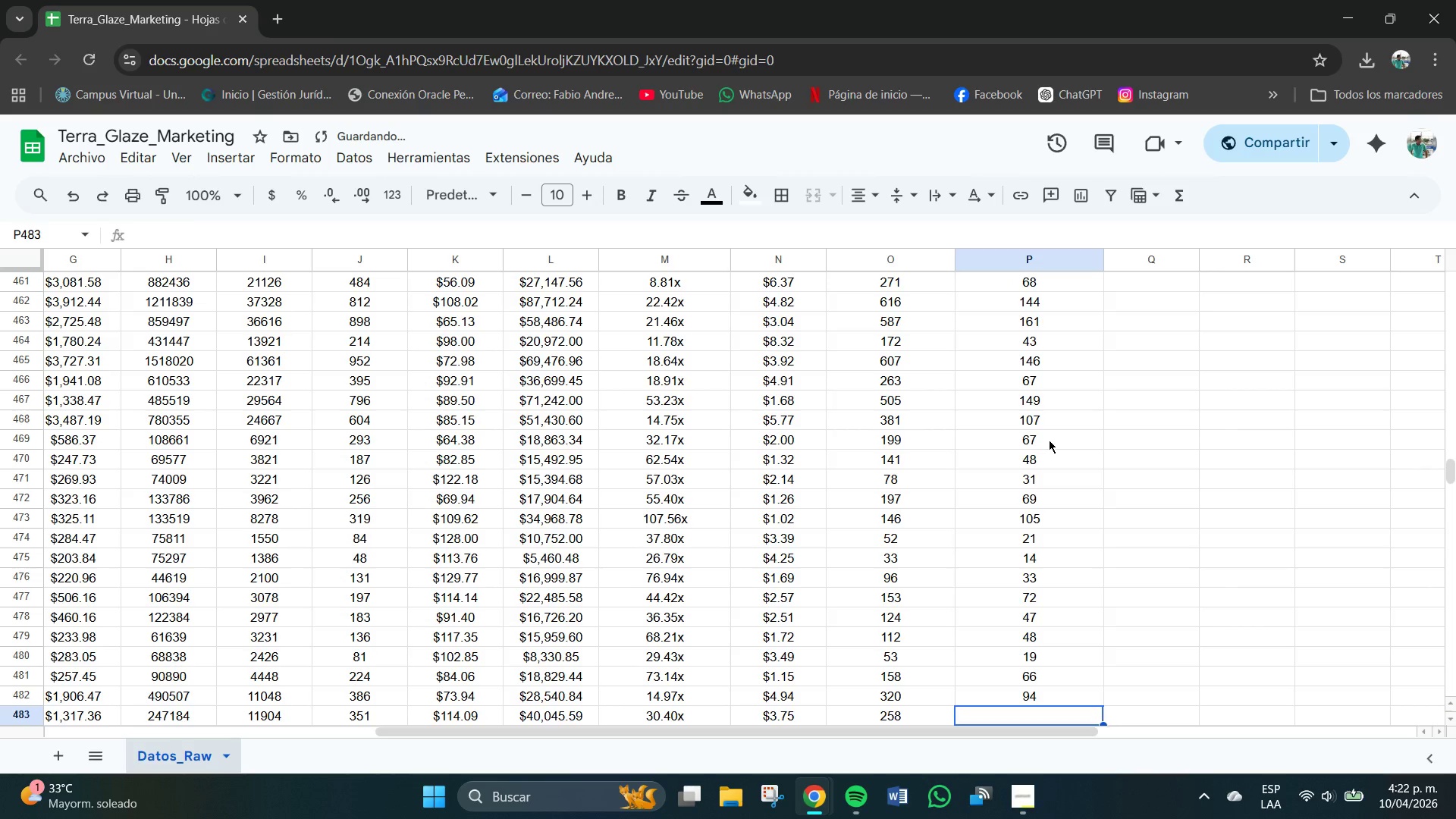 
key(Numpad9)
 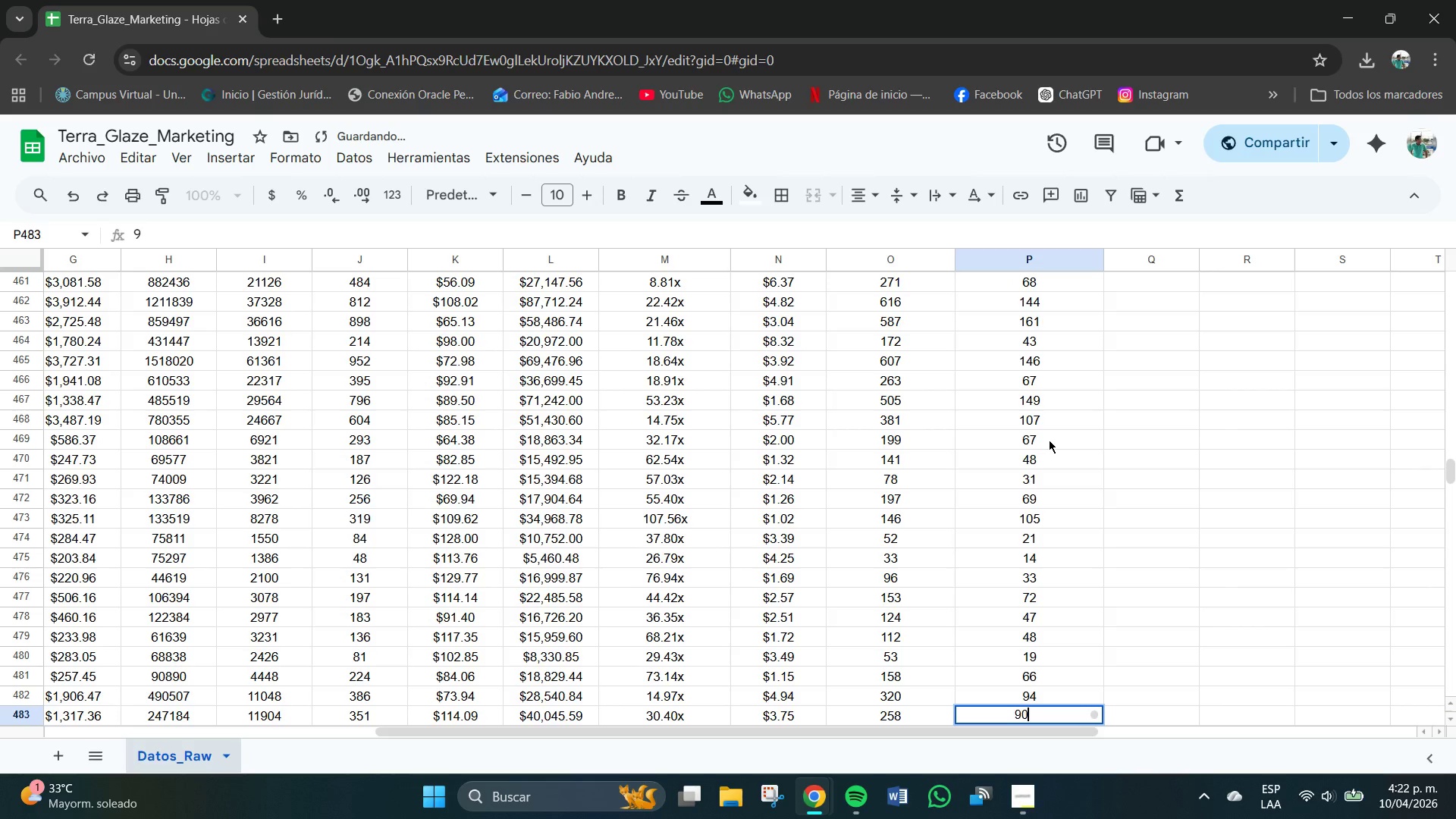 
key(Numpad0)
 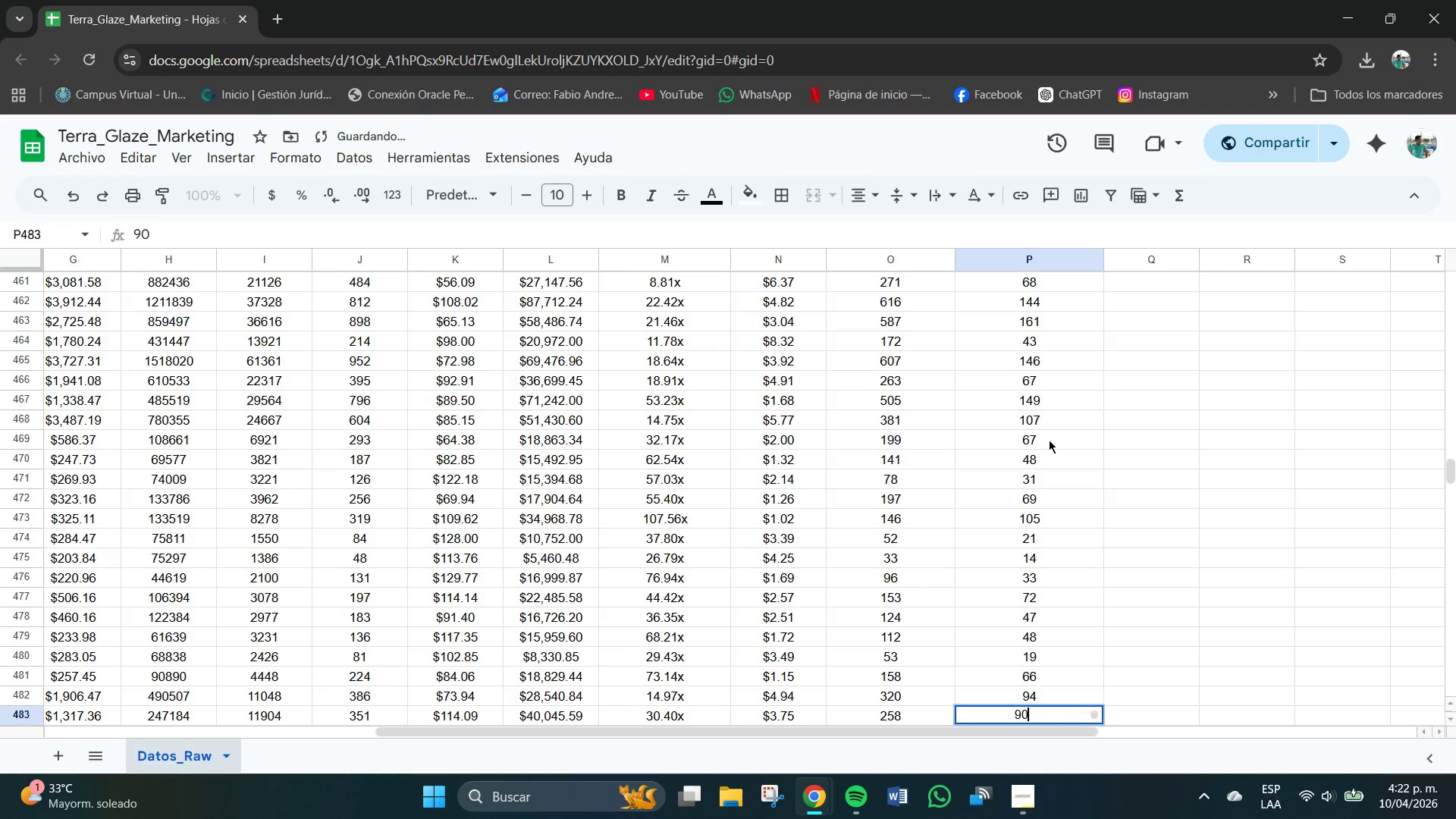 
key(NumpadEnter)
 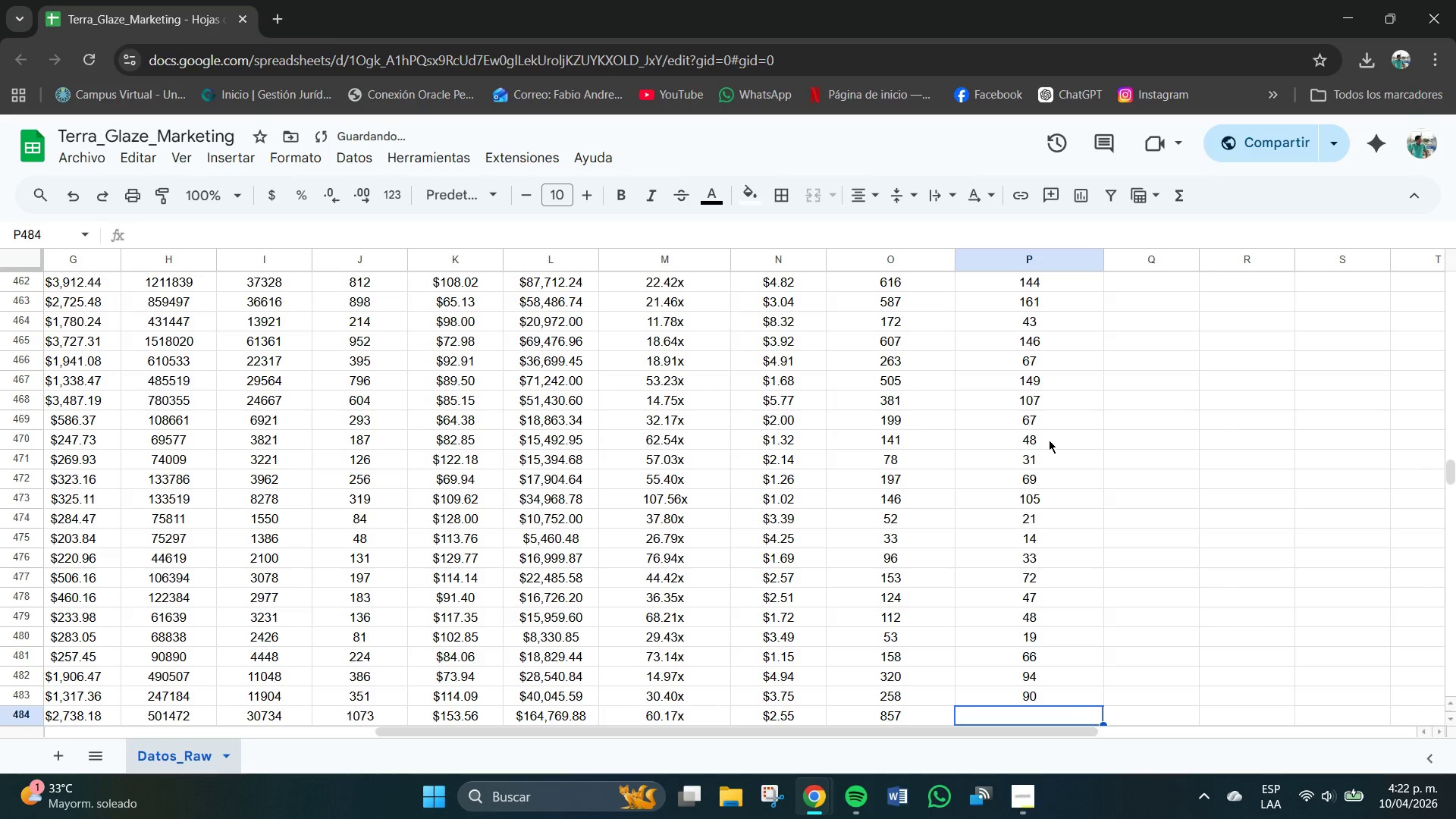 
key(Numpad2)
 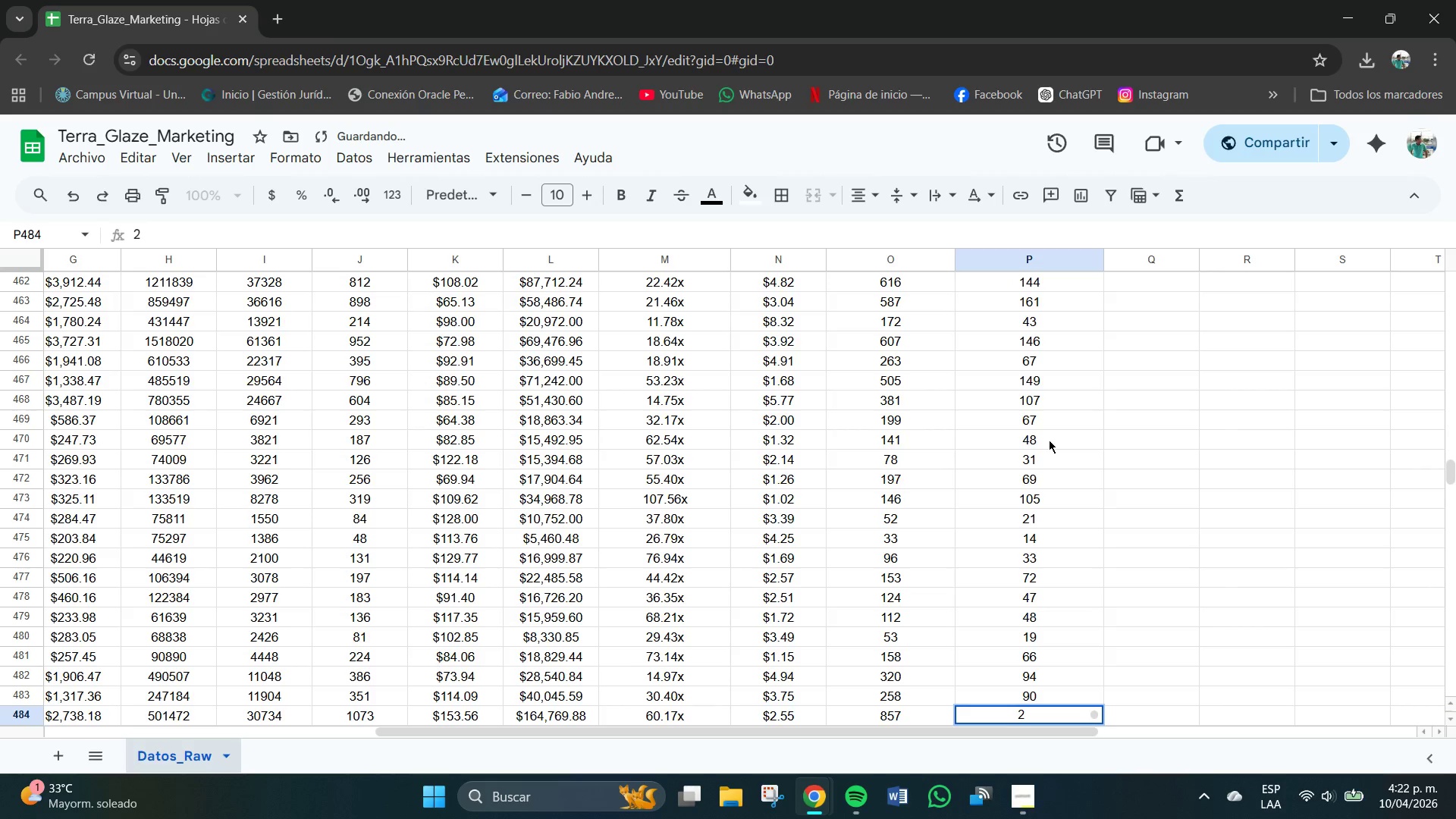 
key(Numpad8)
 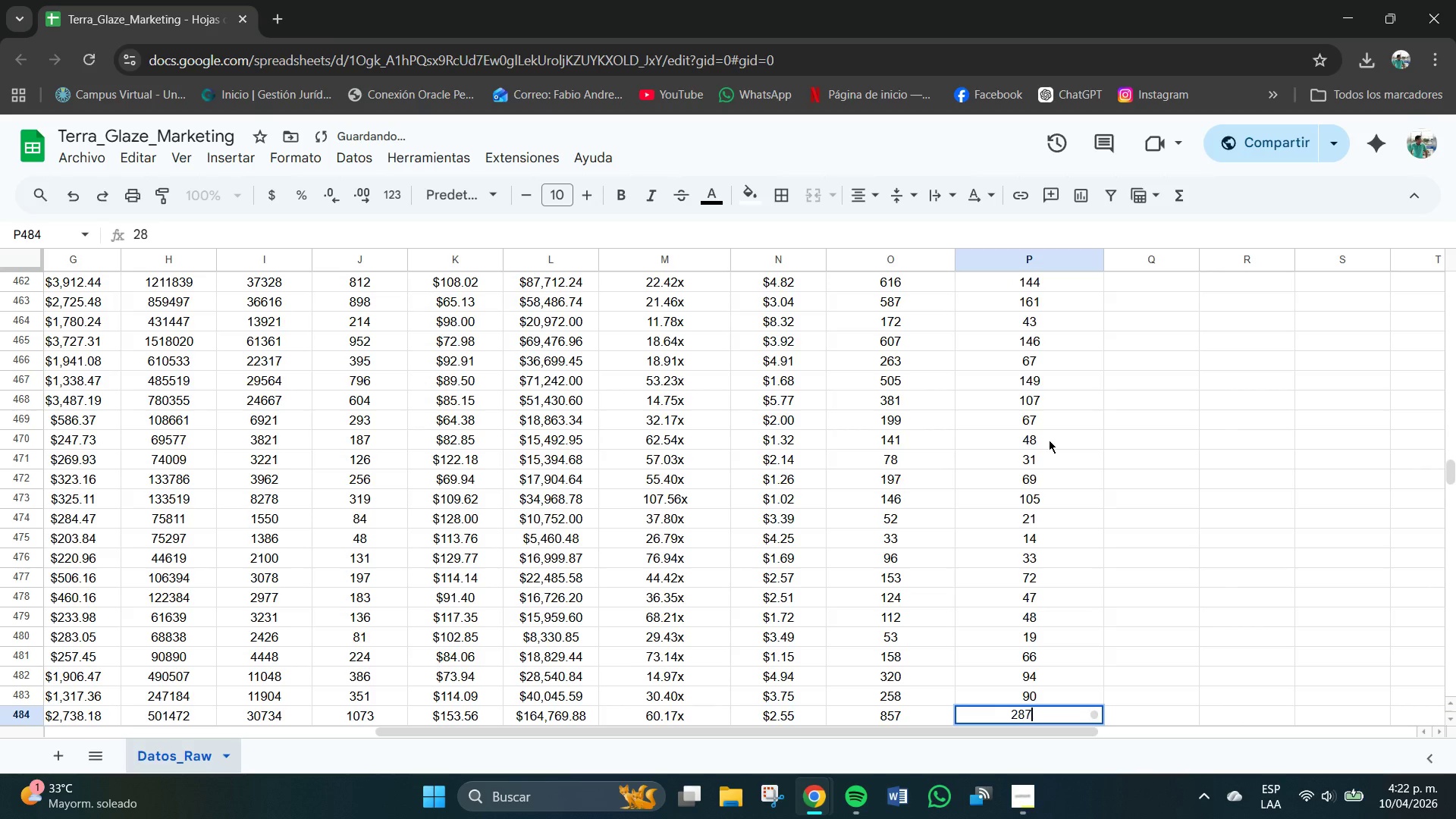 
key(Numpad7)
 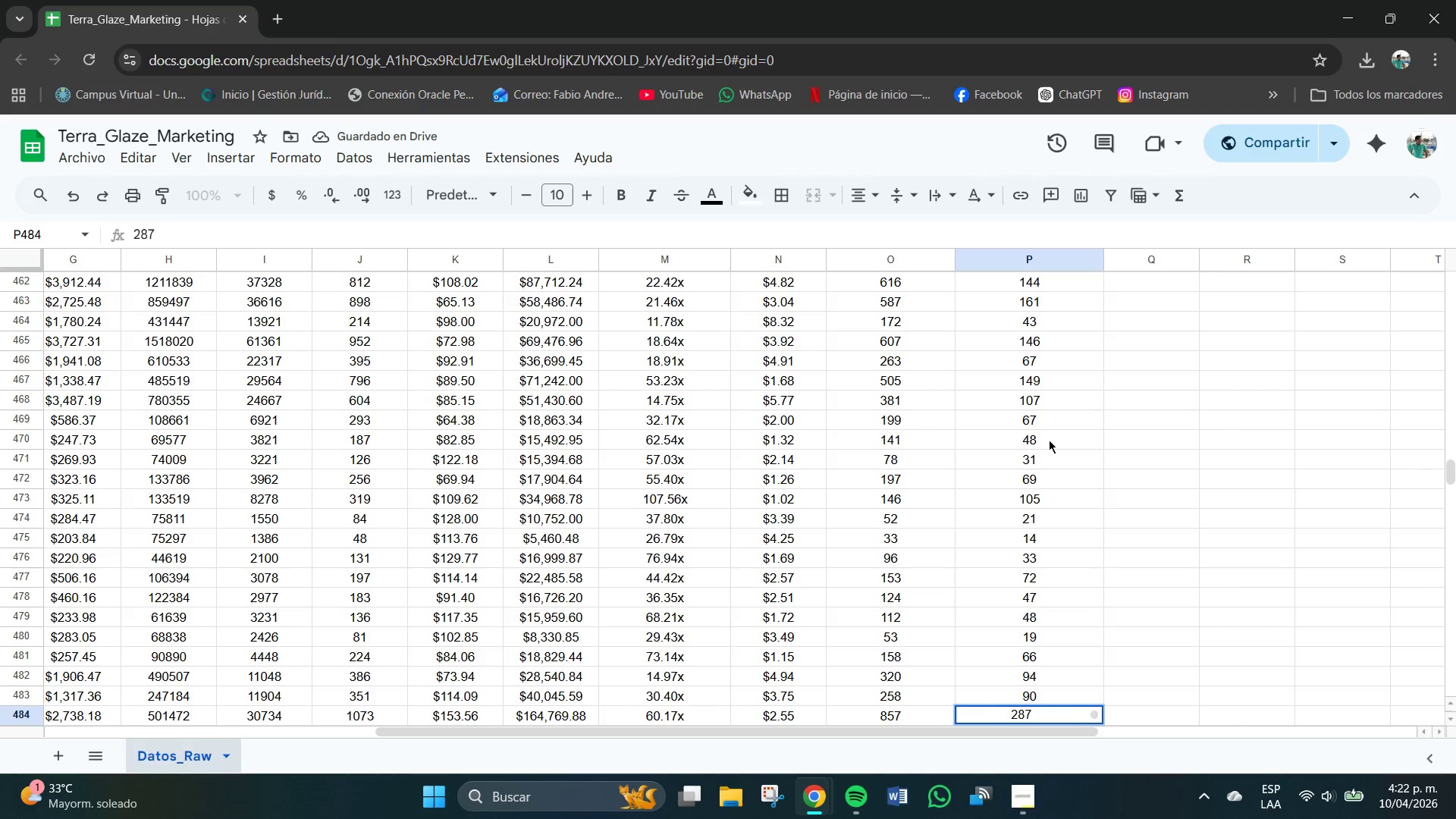 
key(NumpadEnter)
 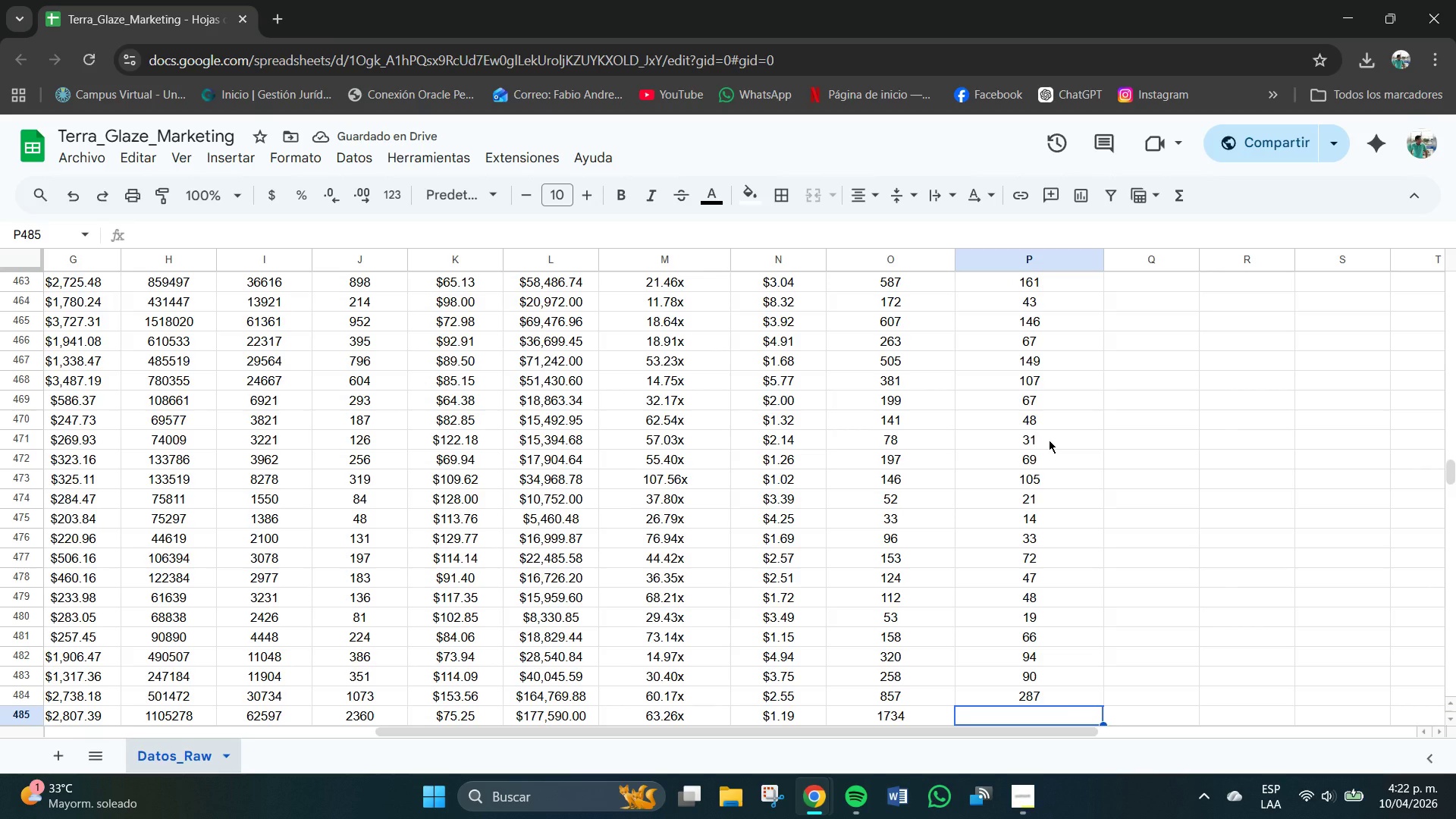 
key(Numpad5)
 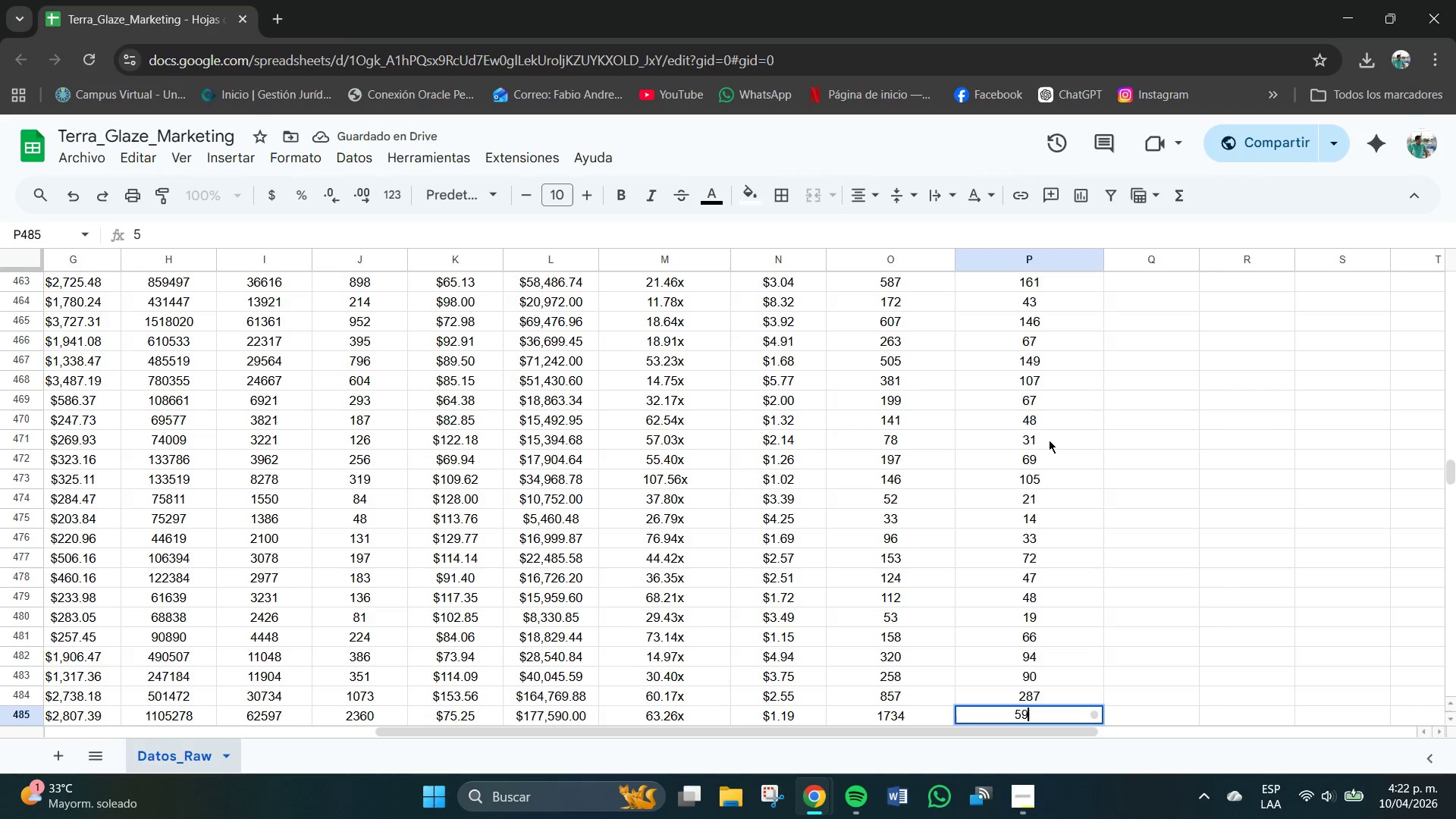 
key(Numpad9)
 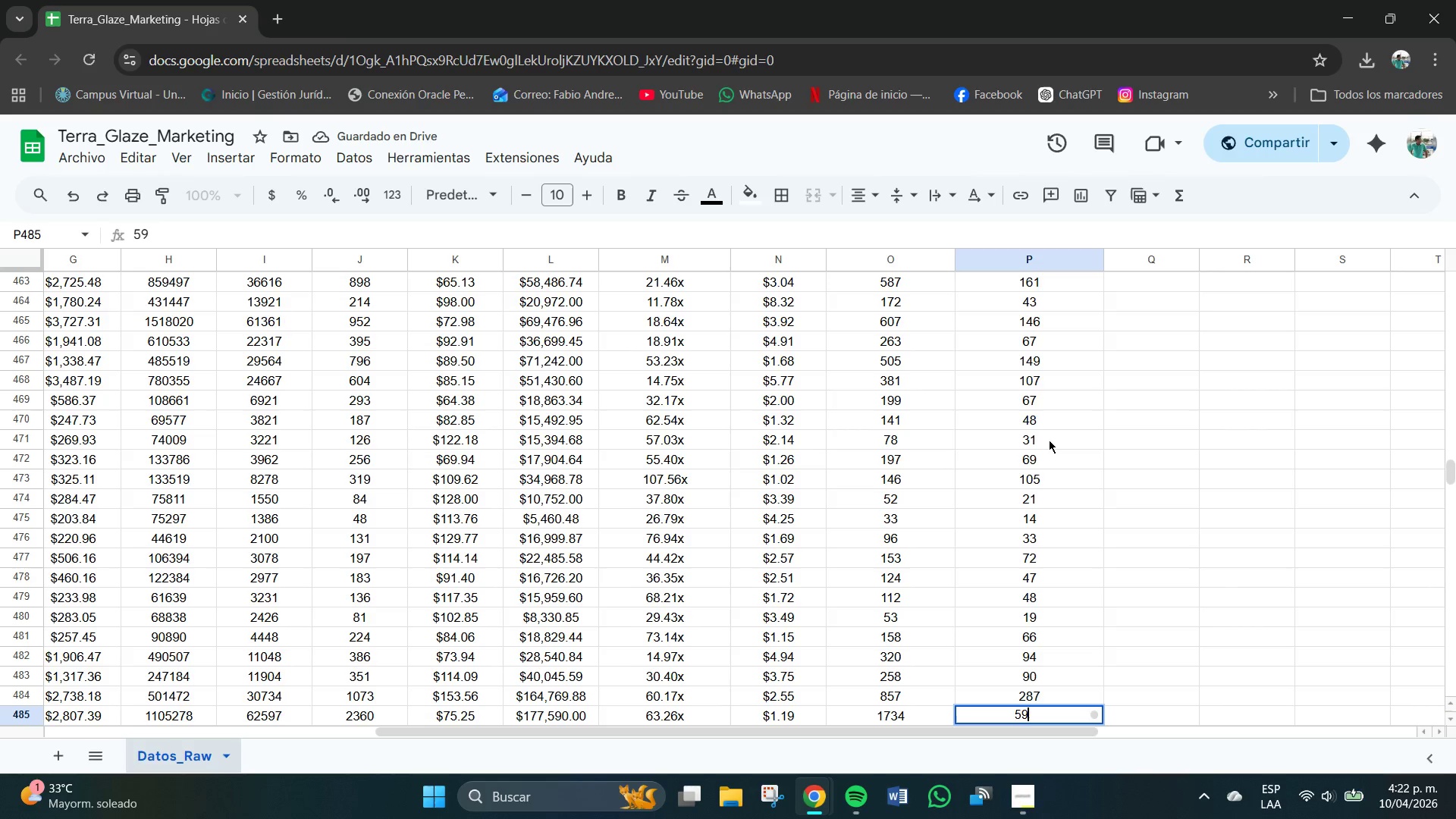 
key(Numpad6)
 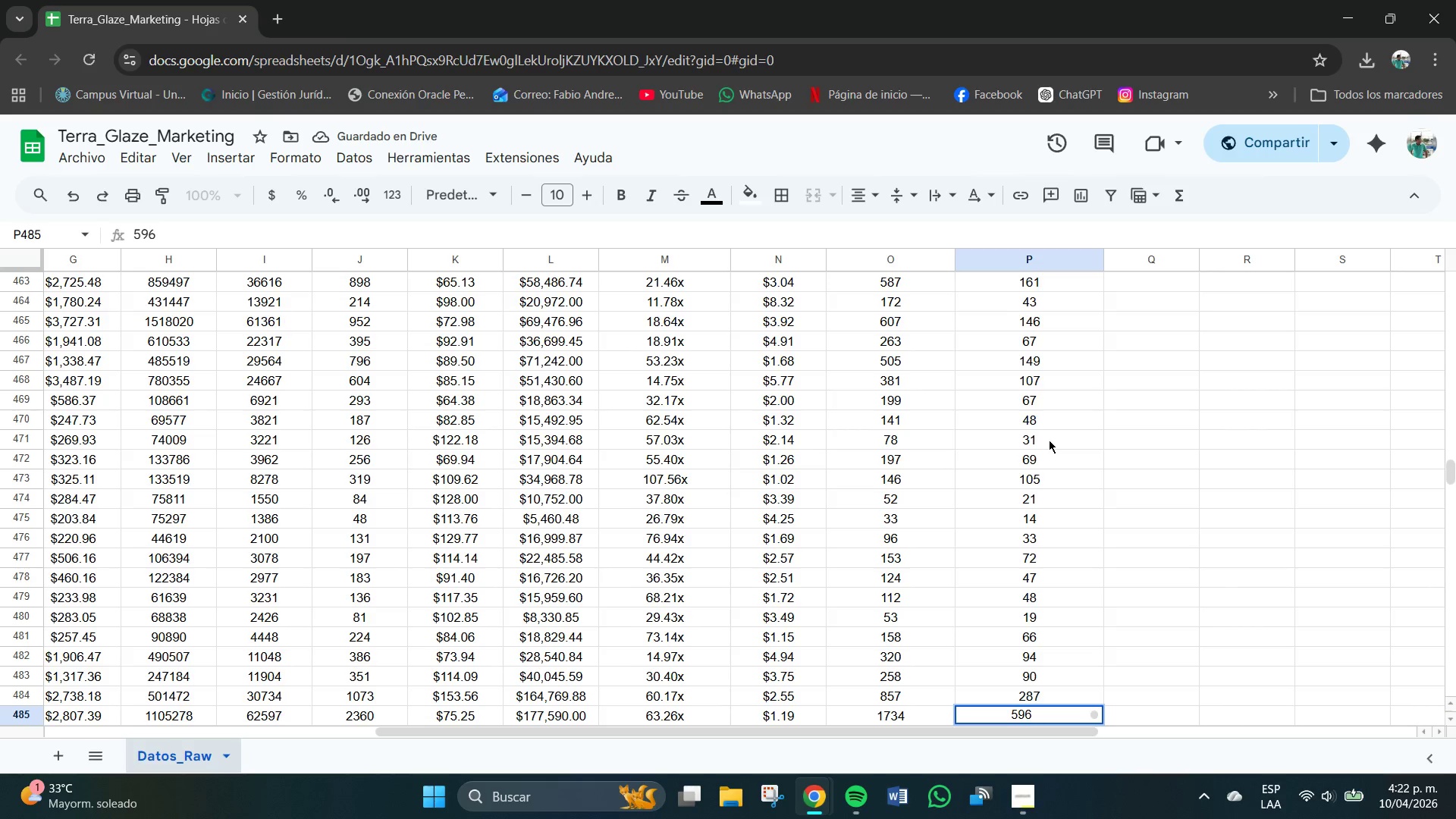 
key(NumpadEnter)
 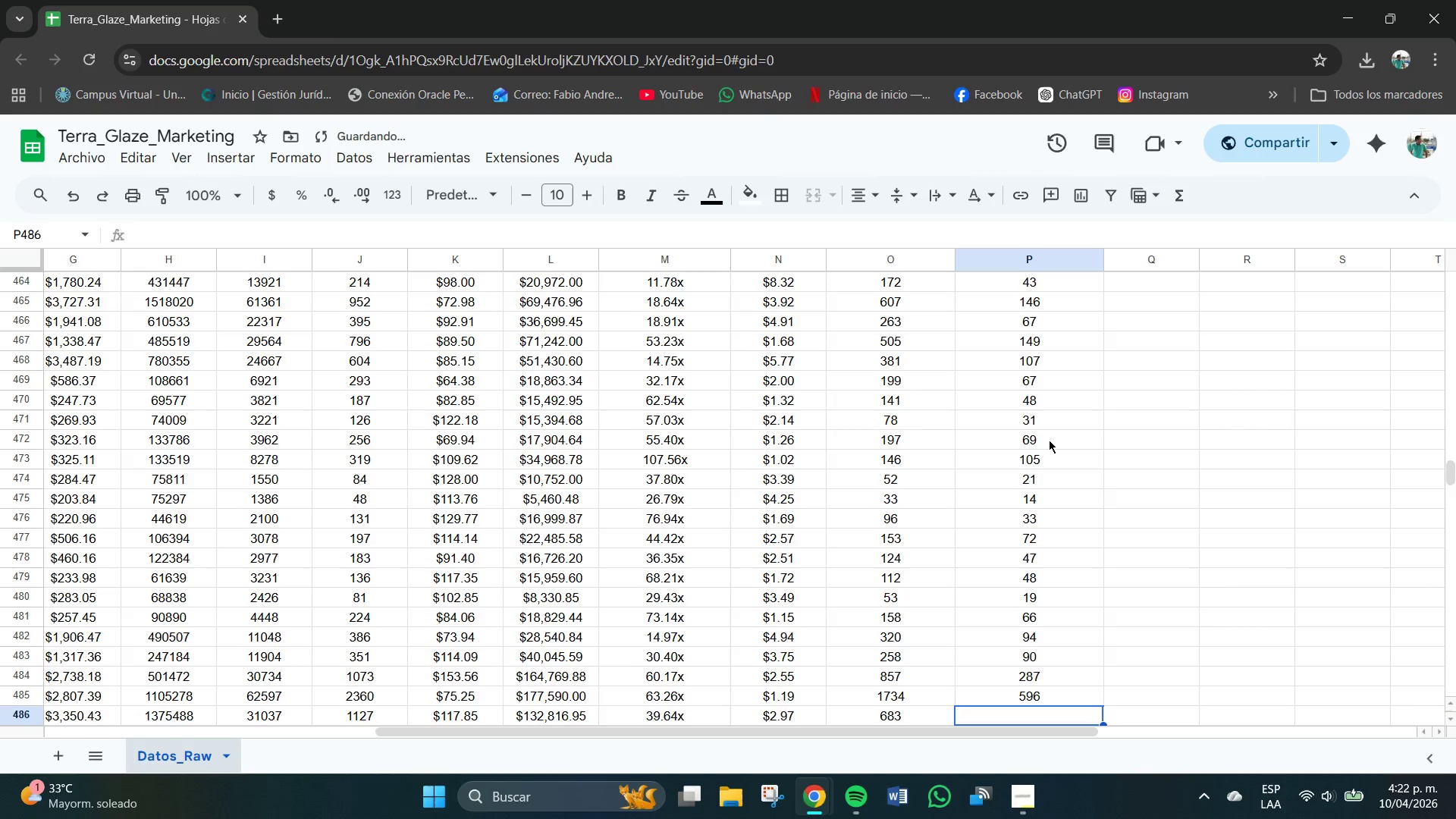 
key(Numpad2)
 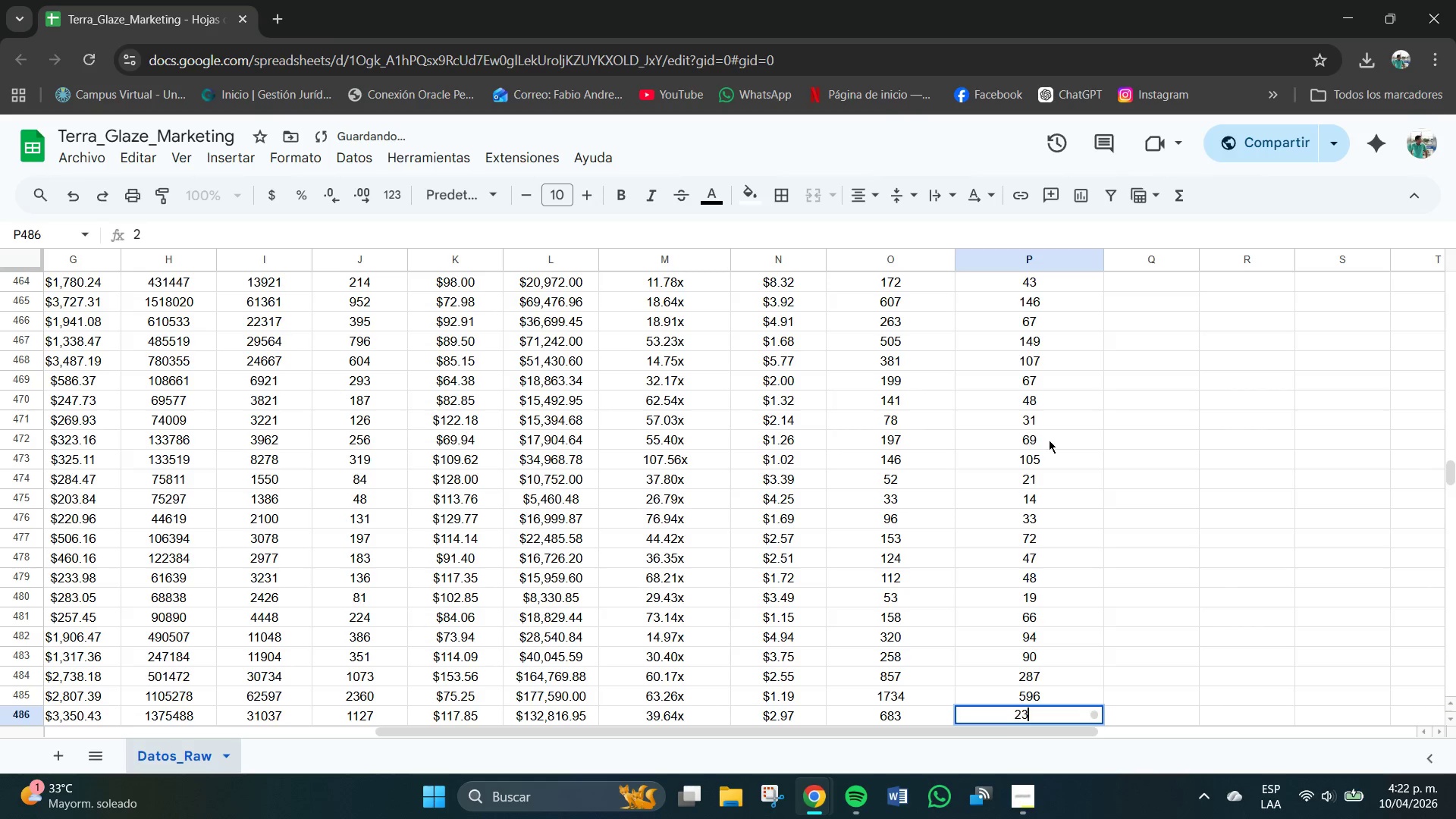 
key(Numpad3)
 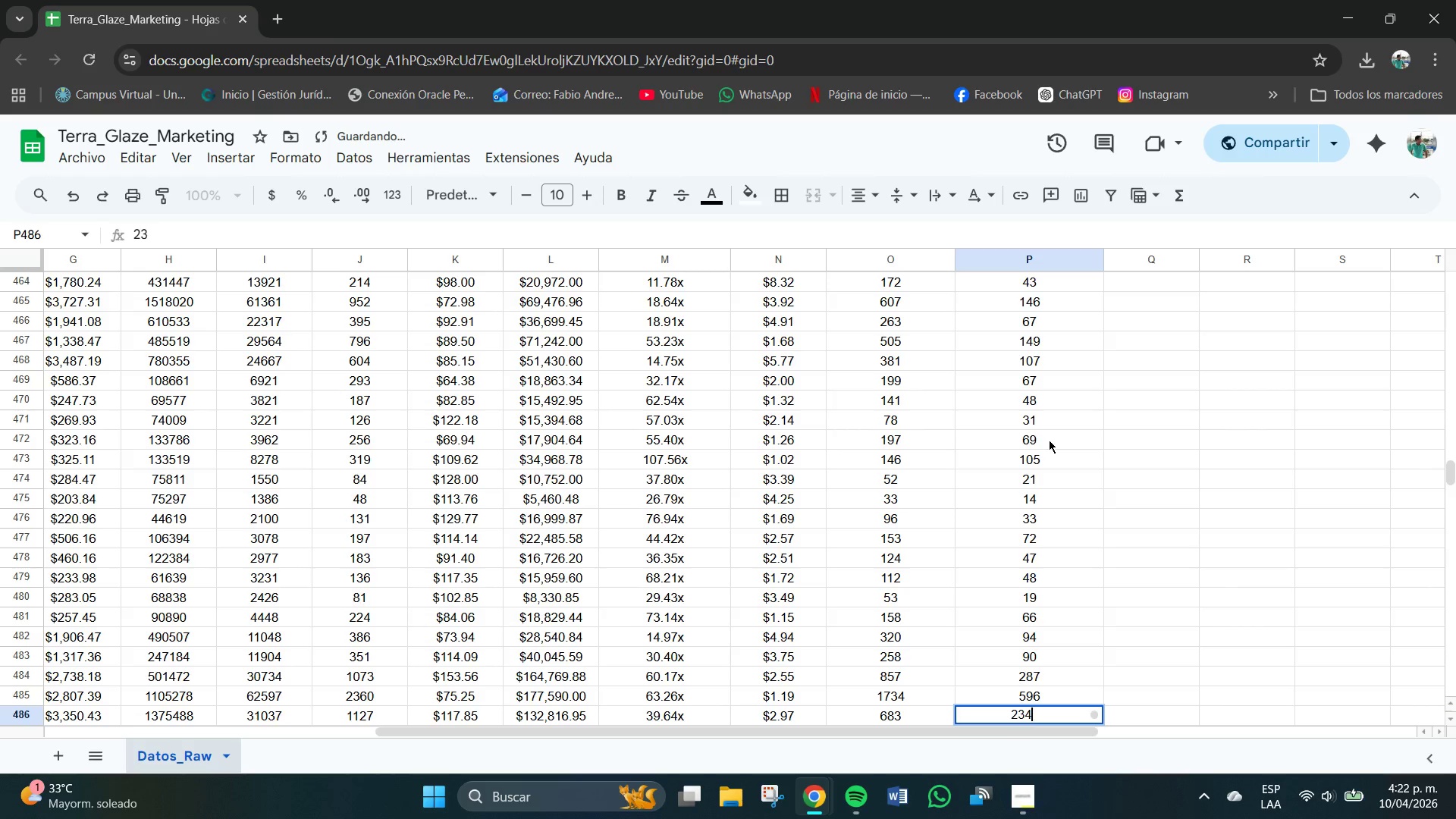 
key(Numpad4)
 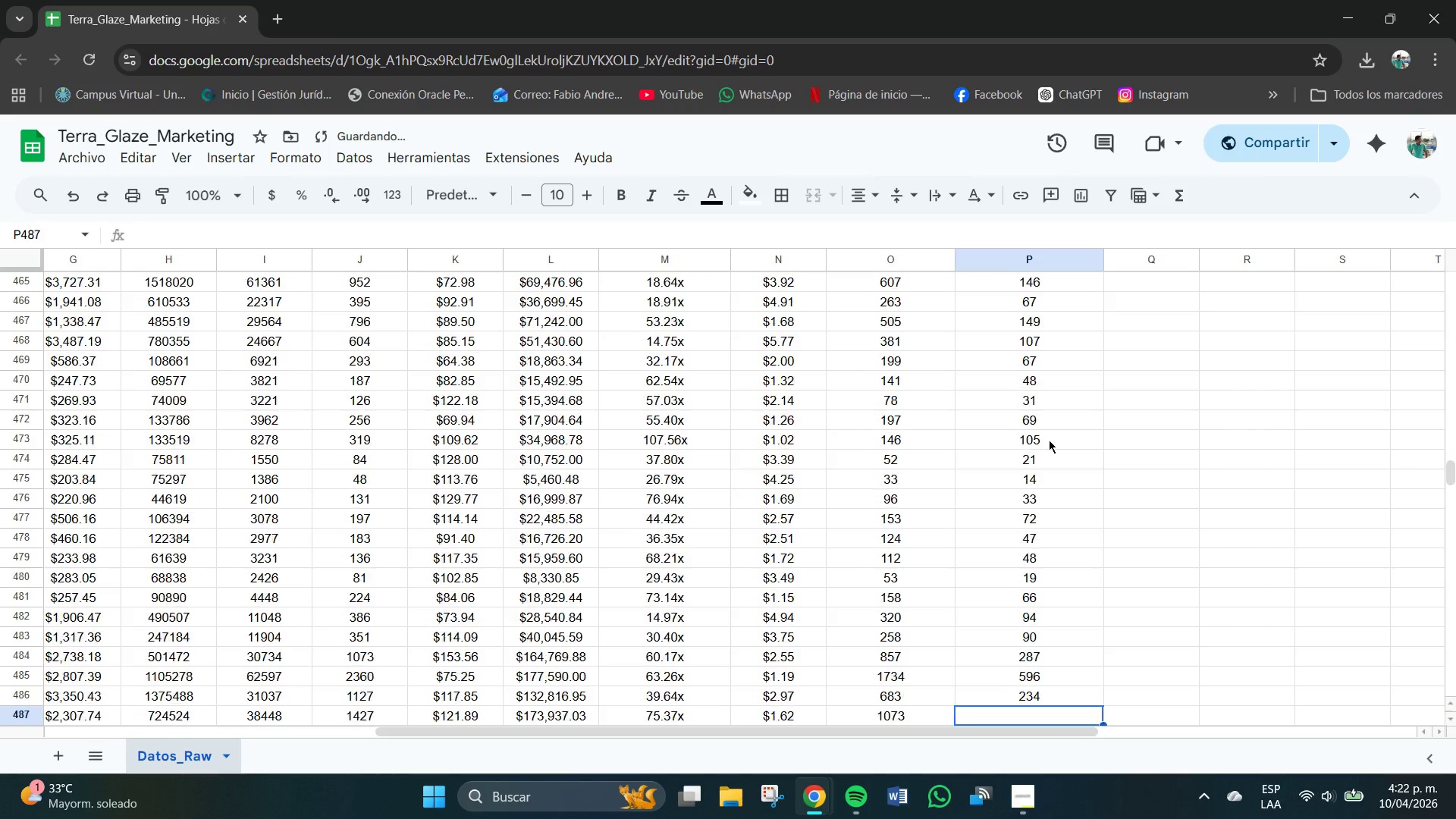 
key(NumpadEnter)
 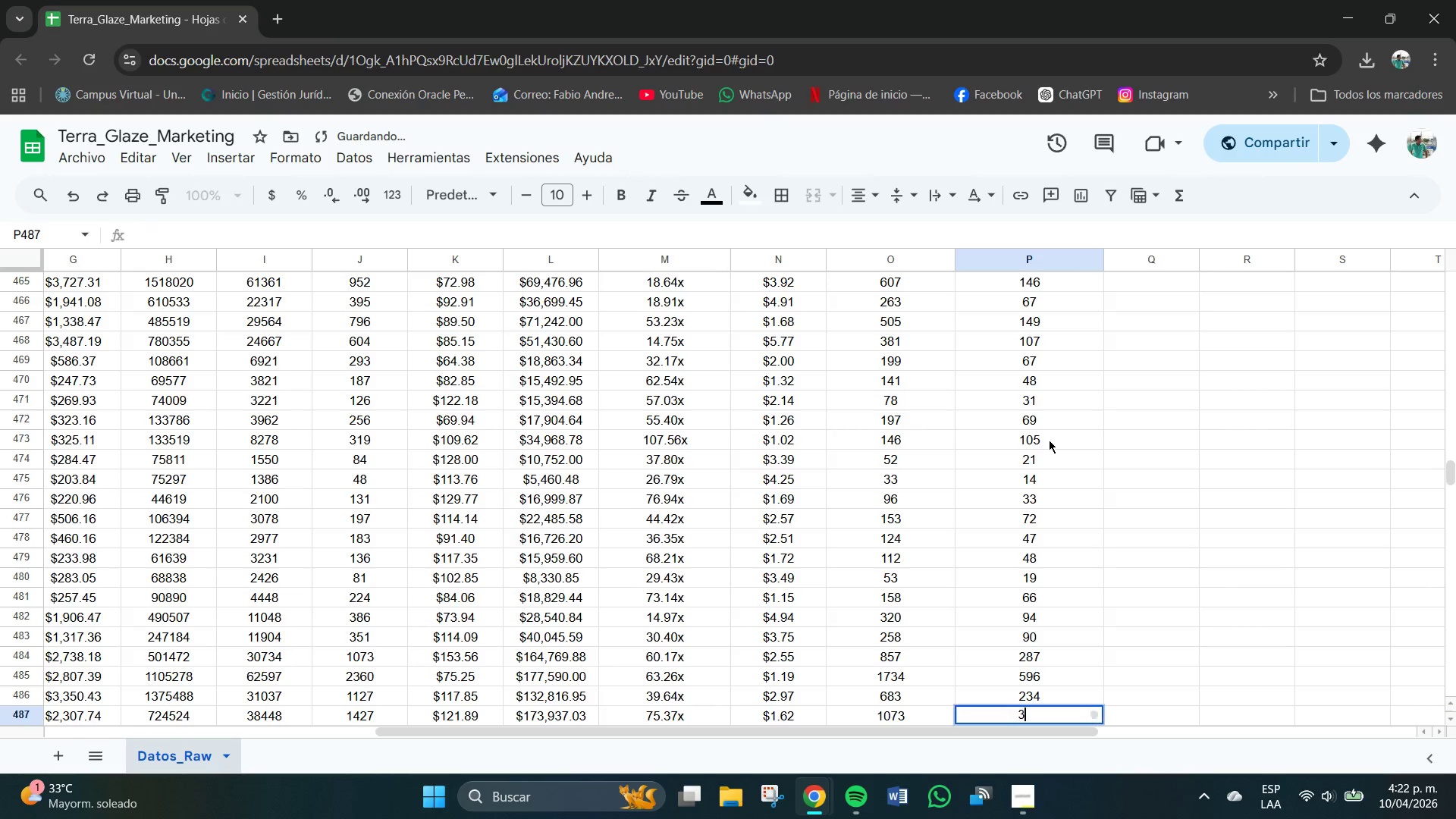 
key(Numpad3)
 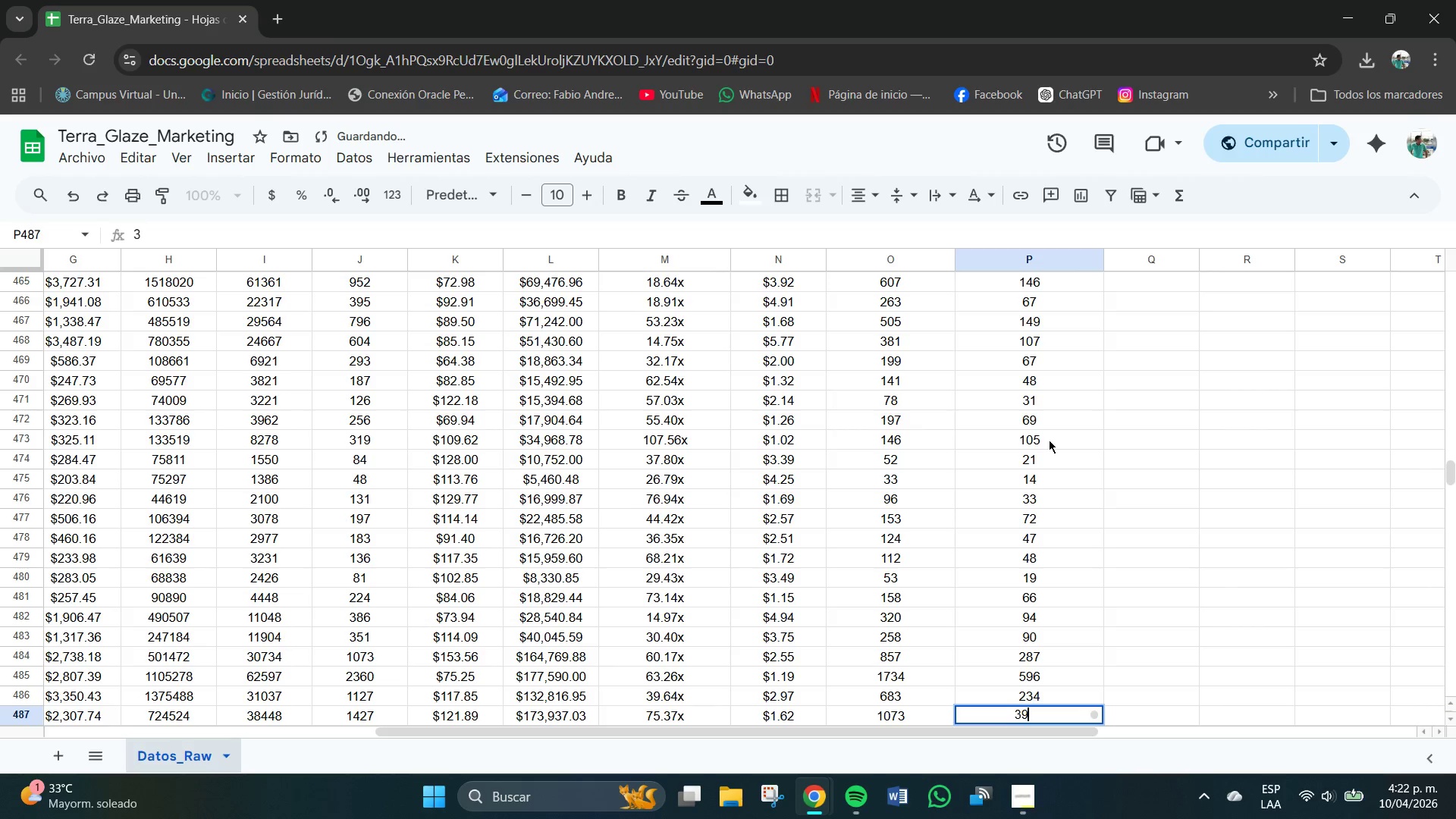 
key(Numpad9)
 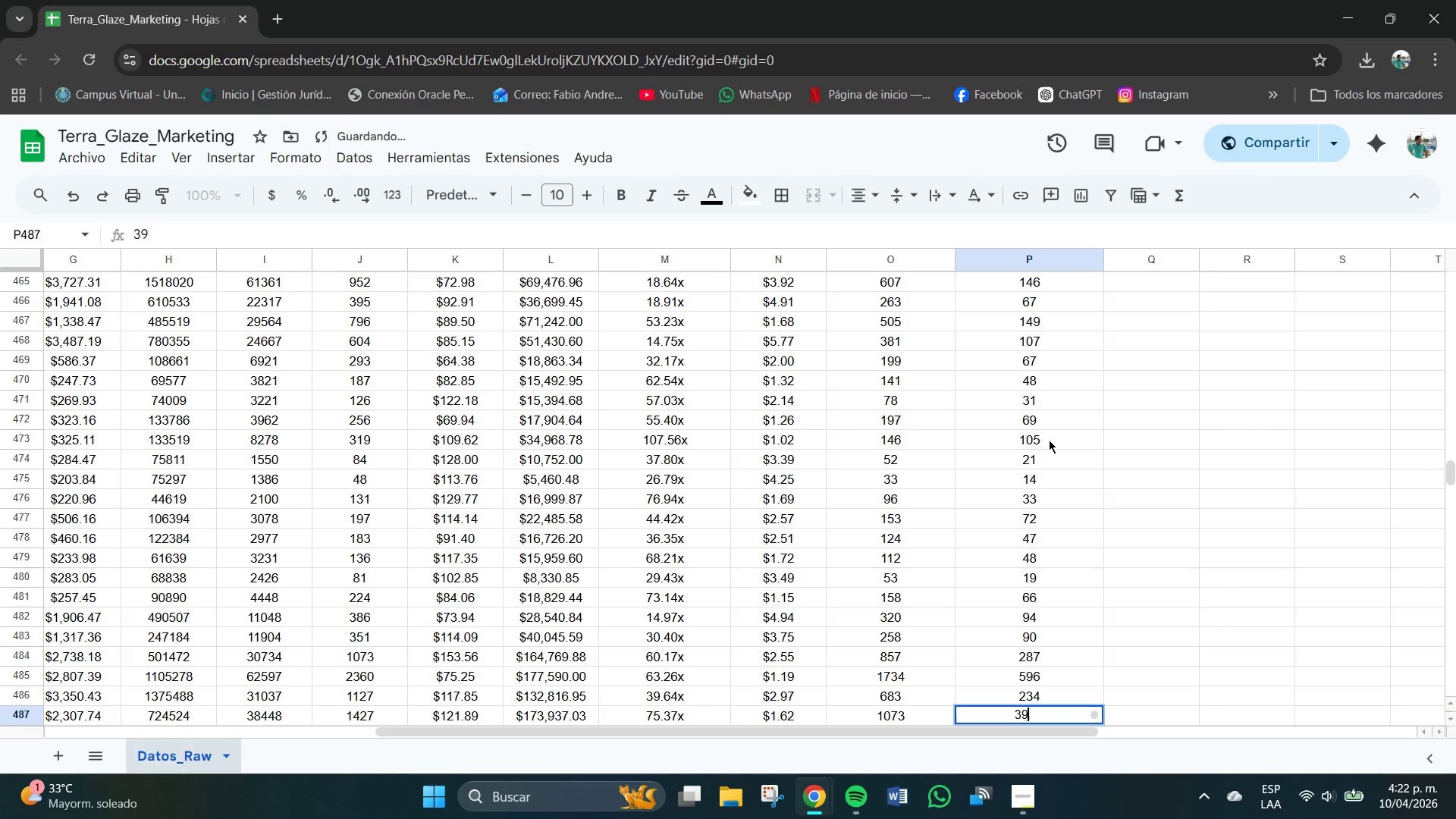 
key(Numpad4)
 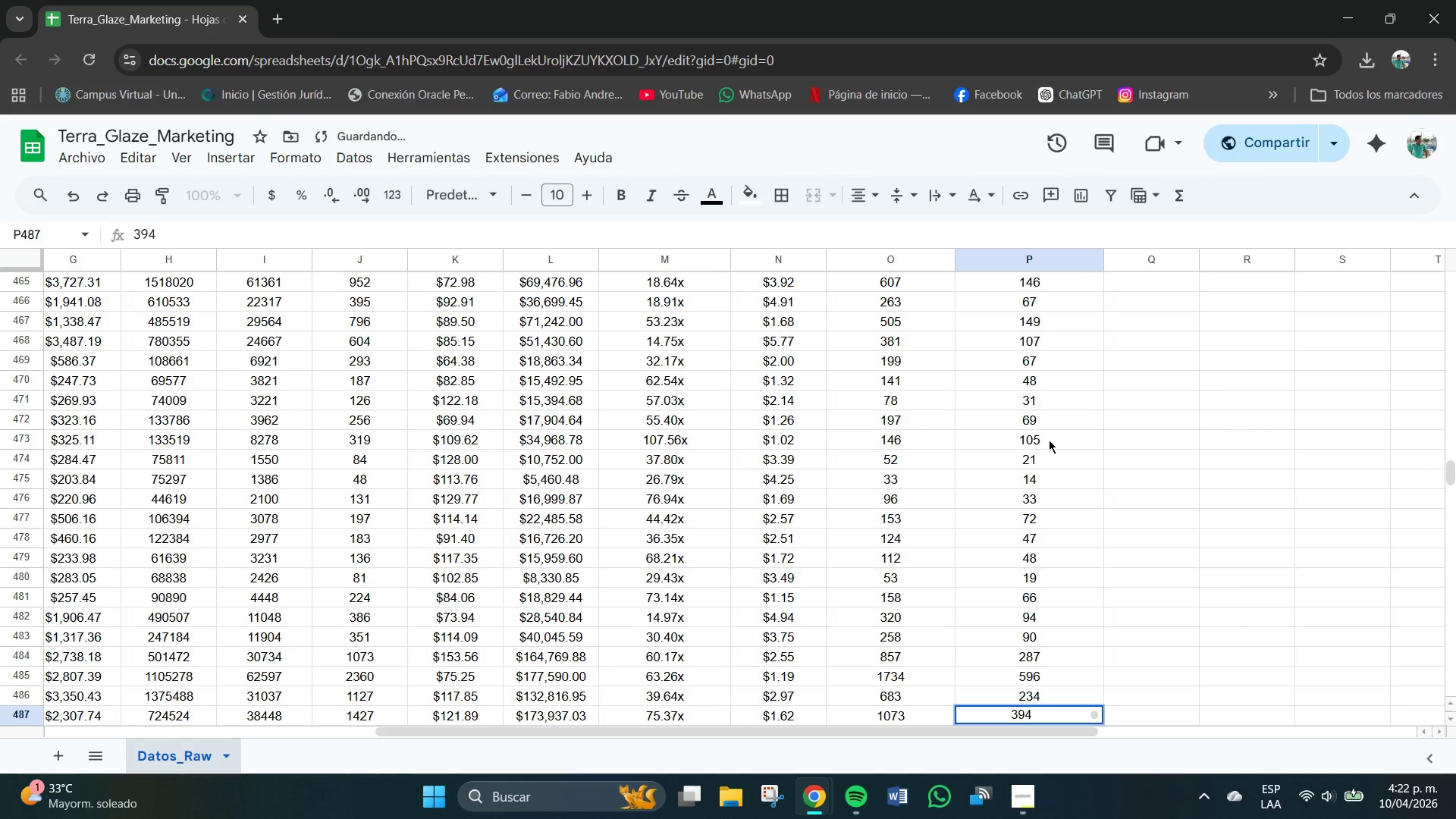 
key(NumpadEnter)
 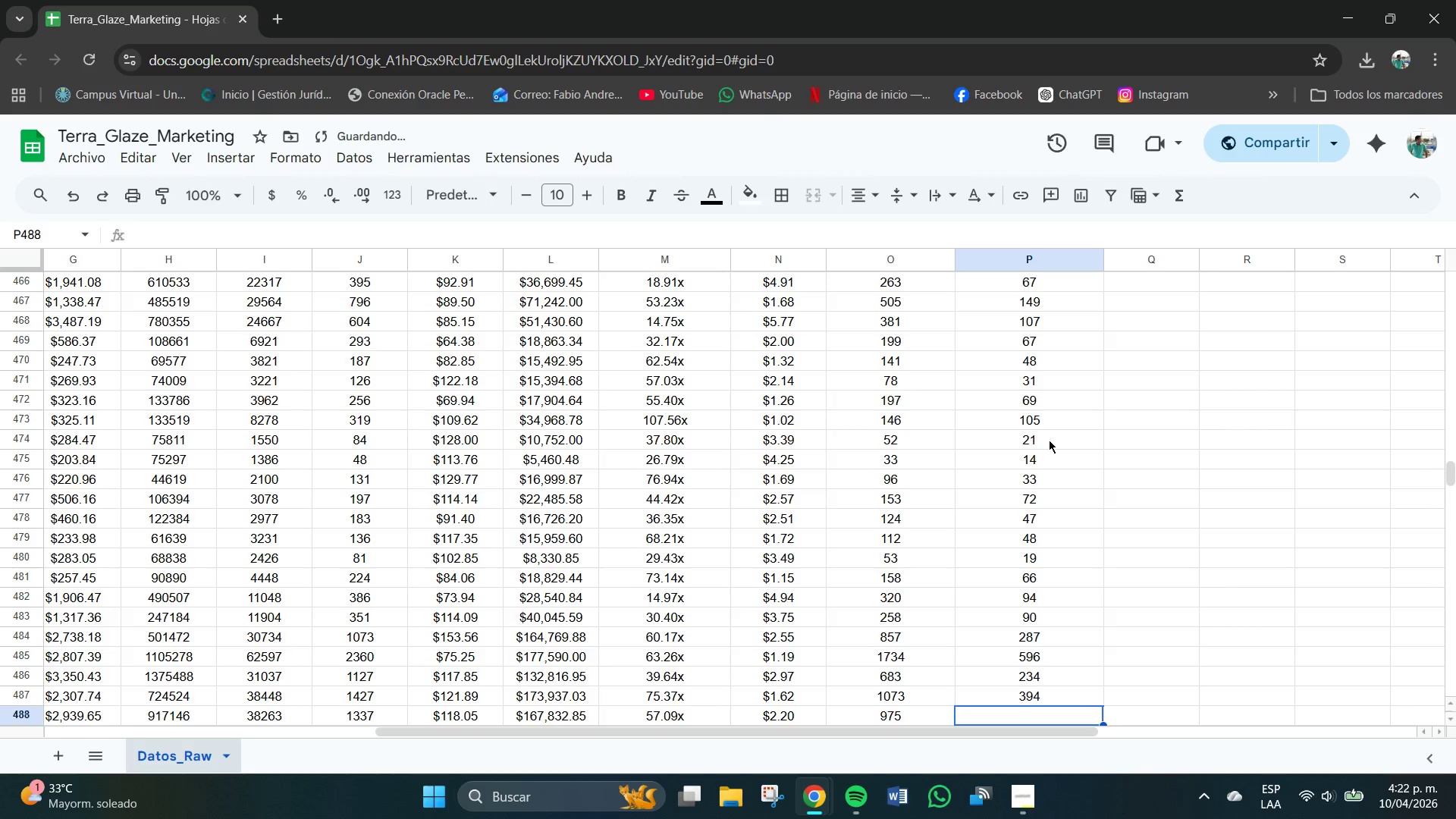 
key(Numpad3)
 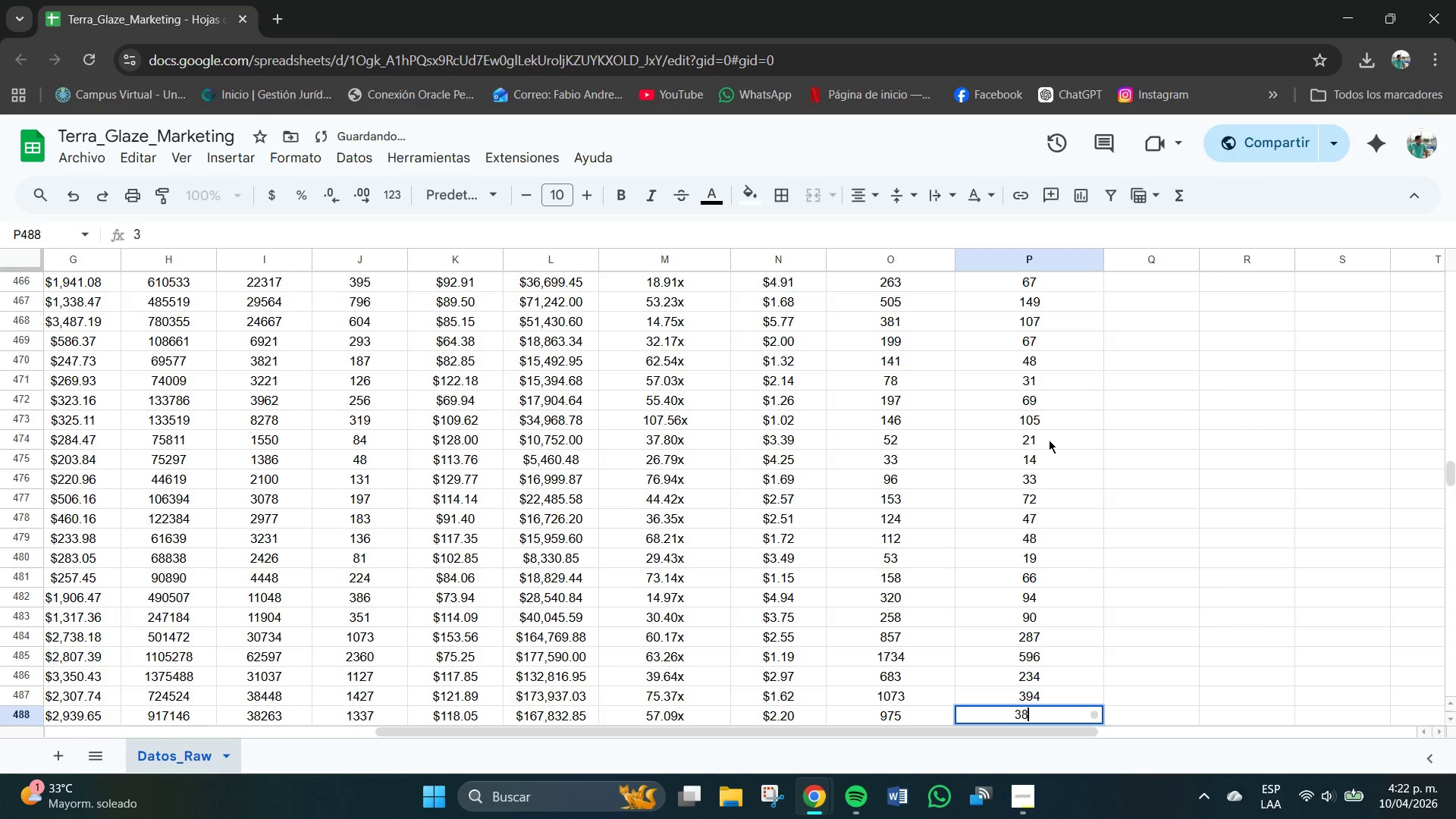 
key(Numpad8)
 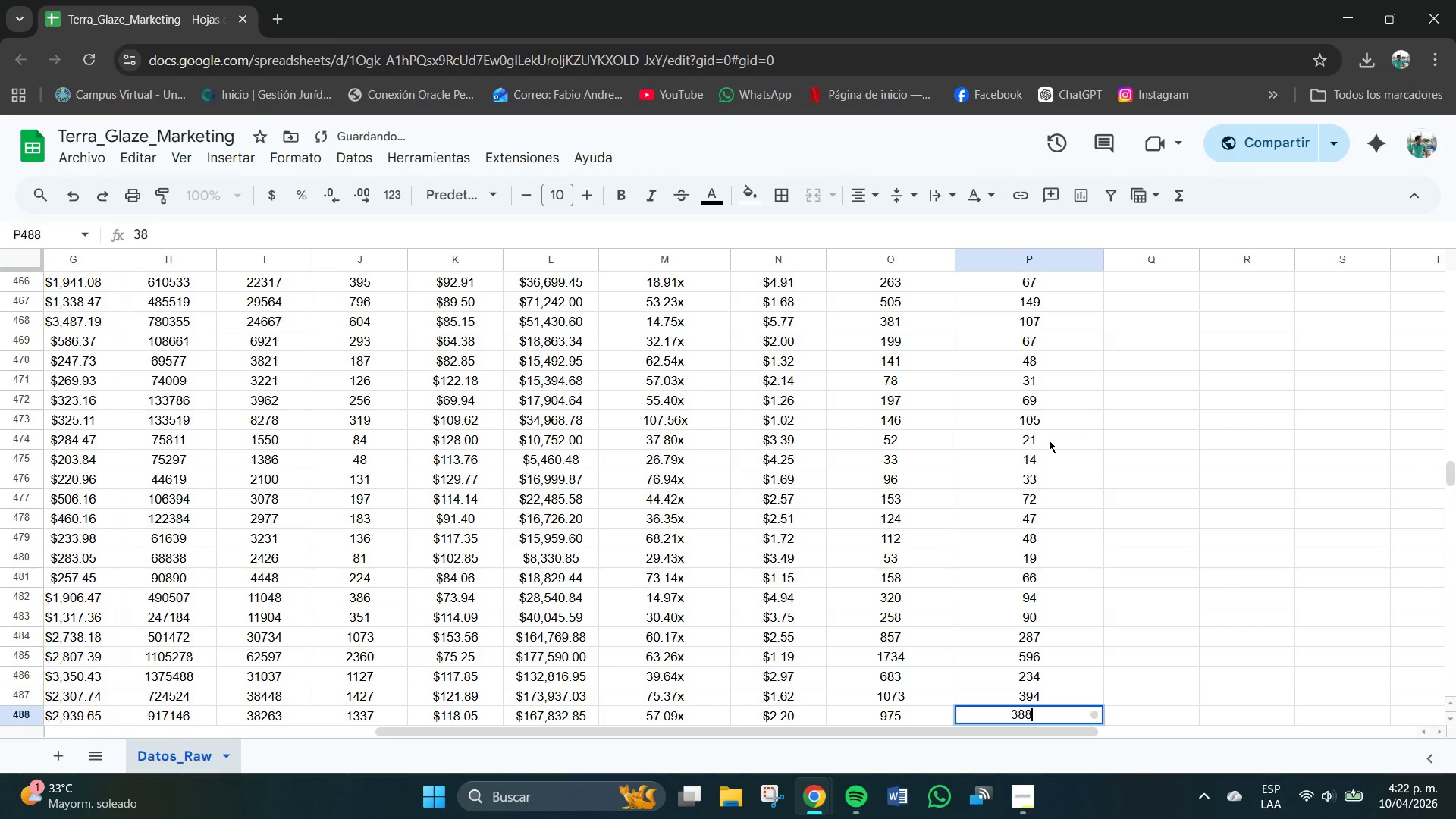 
key(Numpad8)
 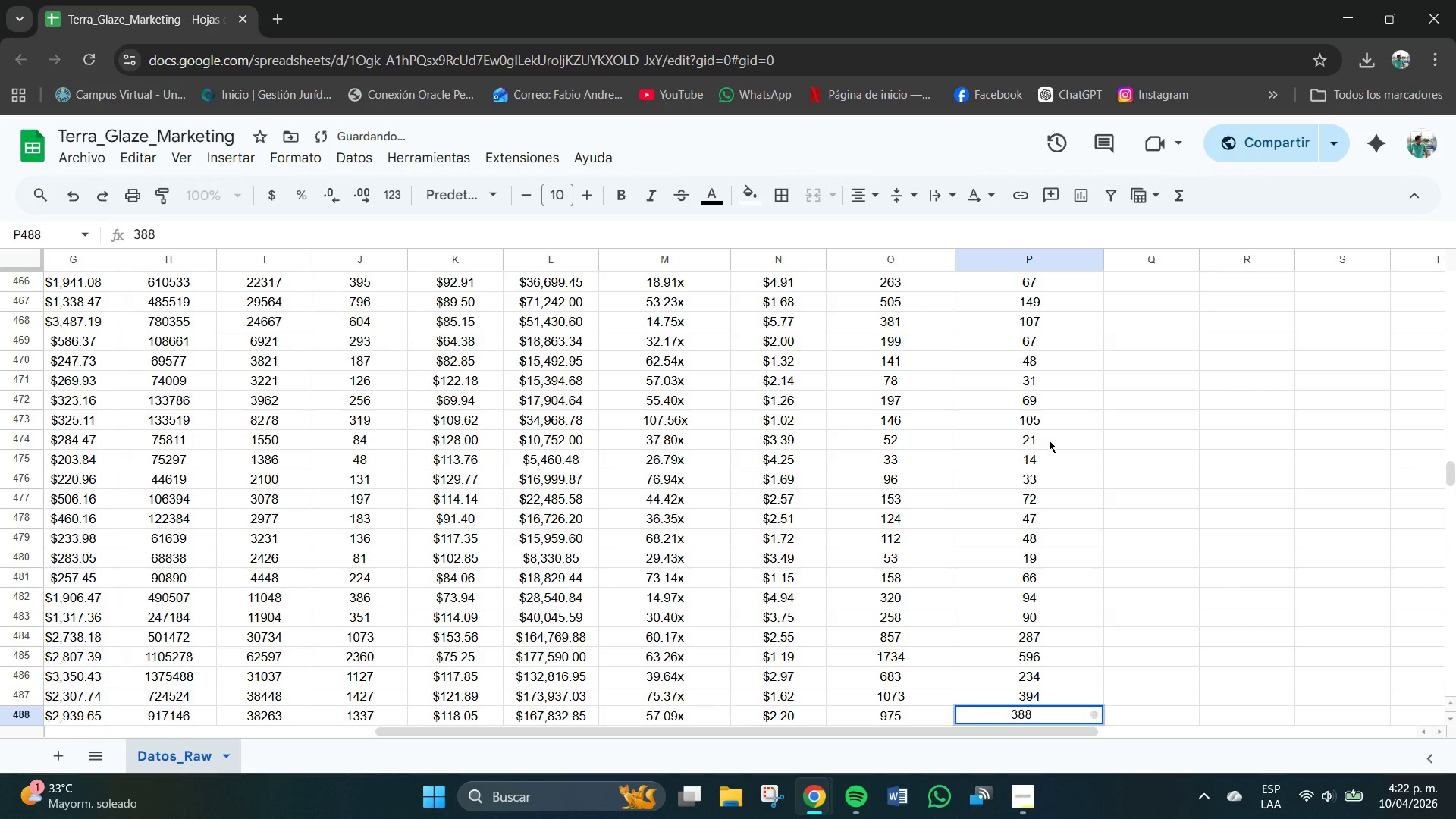 
key(NumpadEnter)
 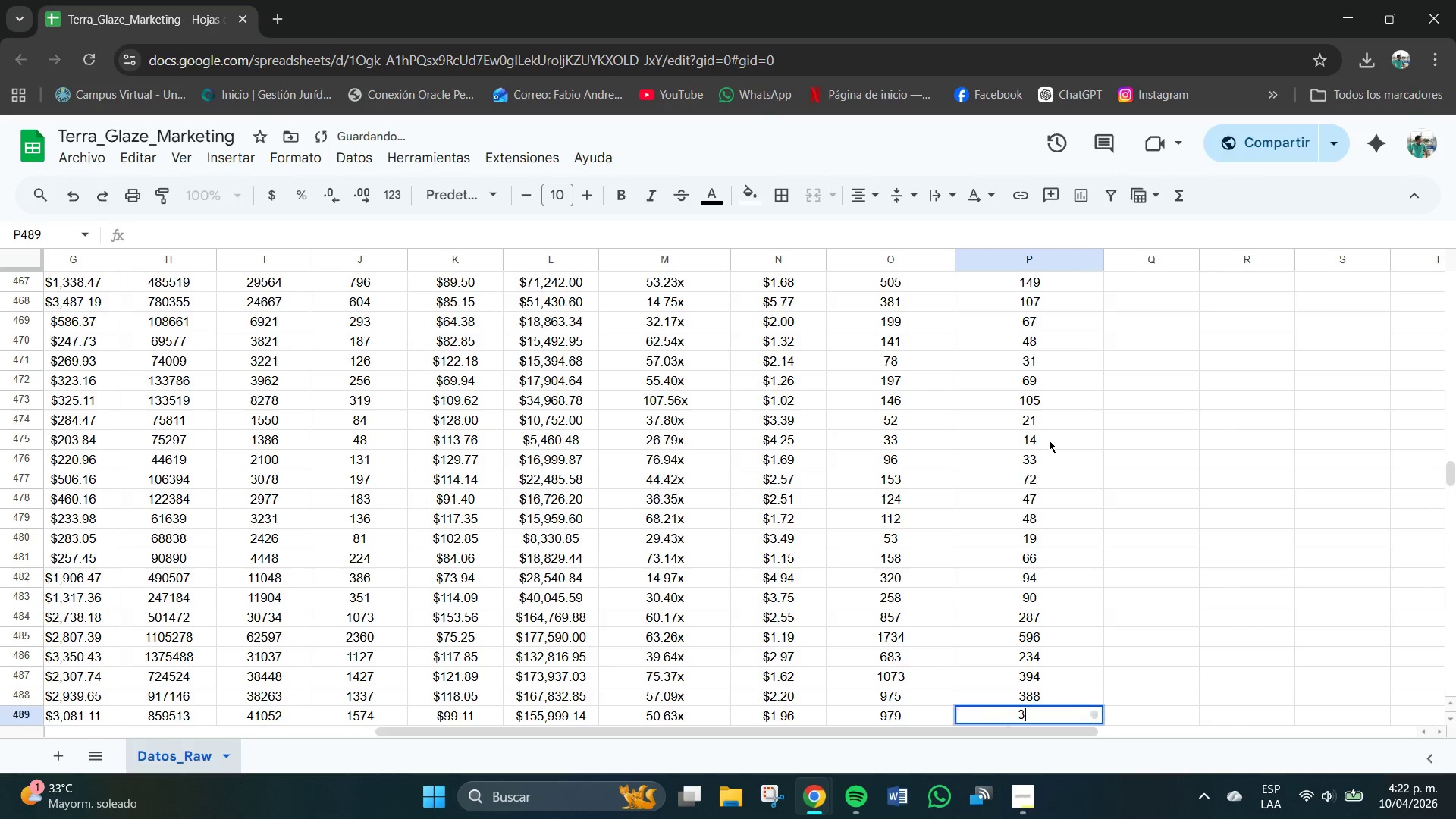 
key(Numpad3)
 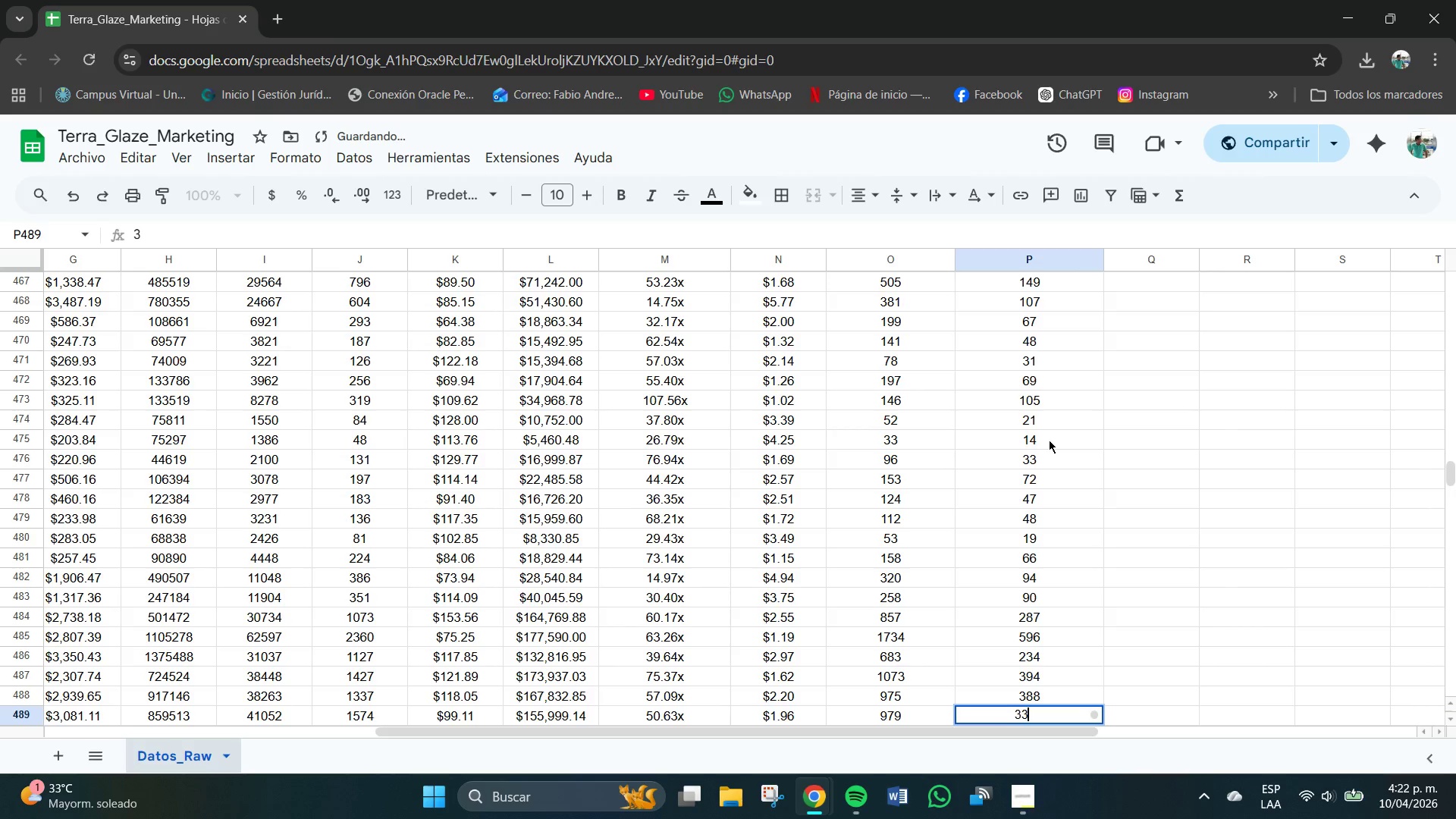 
key(Numpad3)
 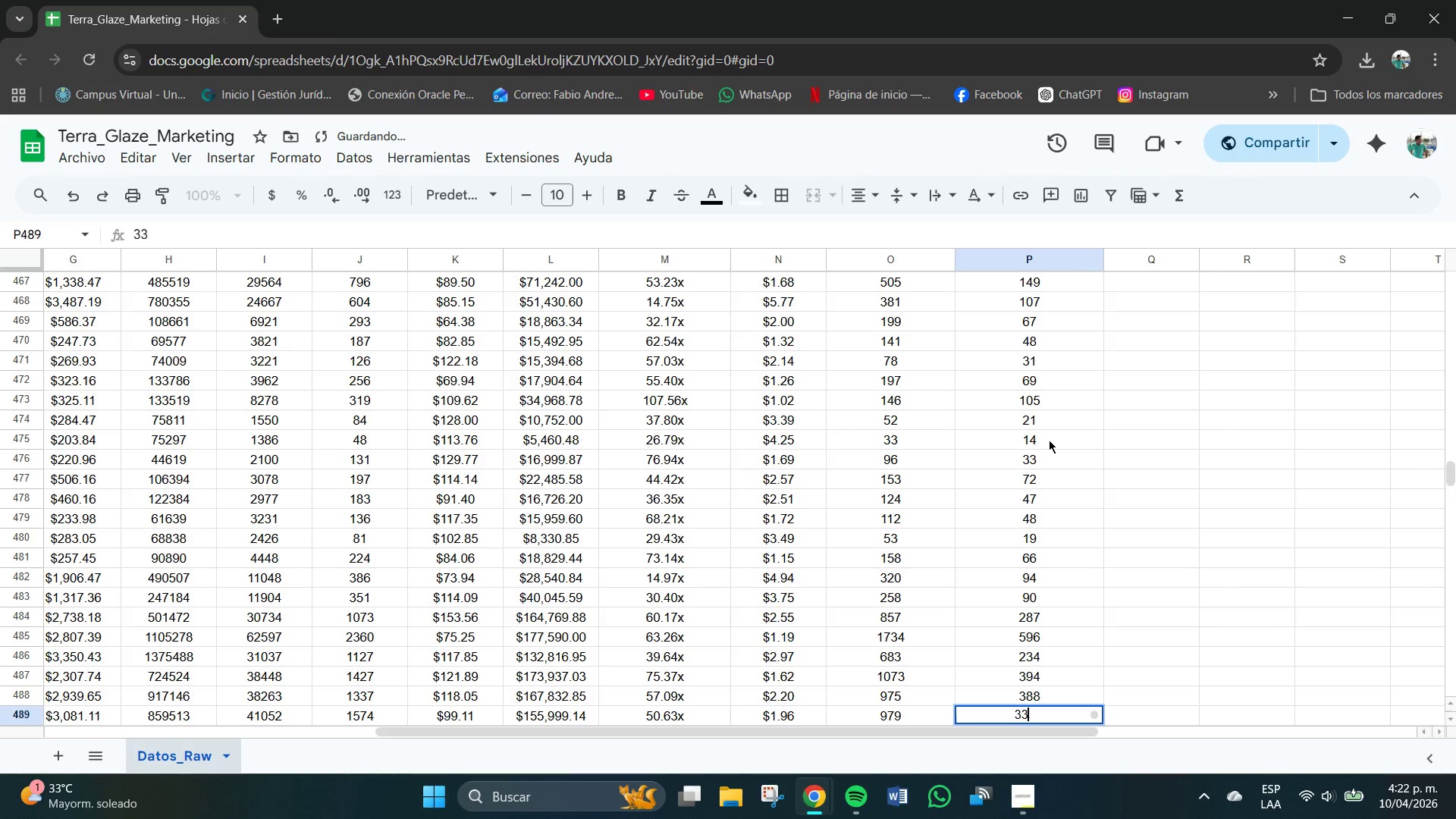 
key(Numpad8)
 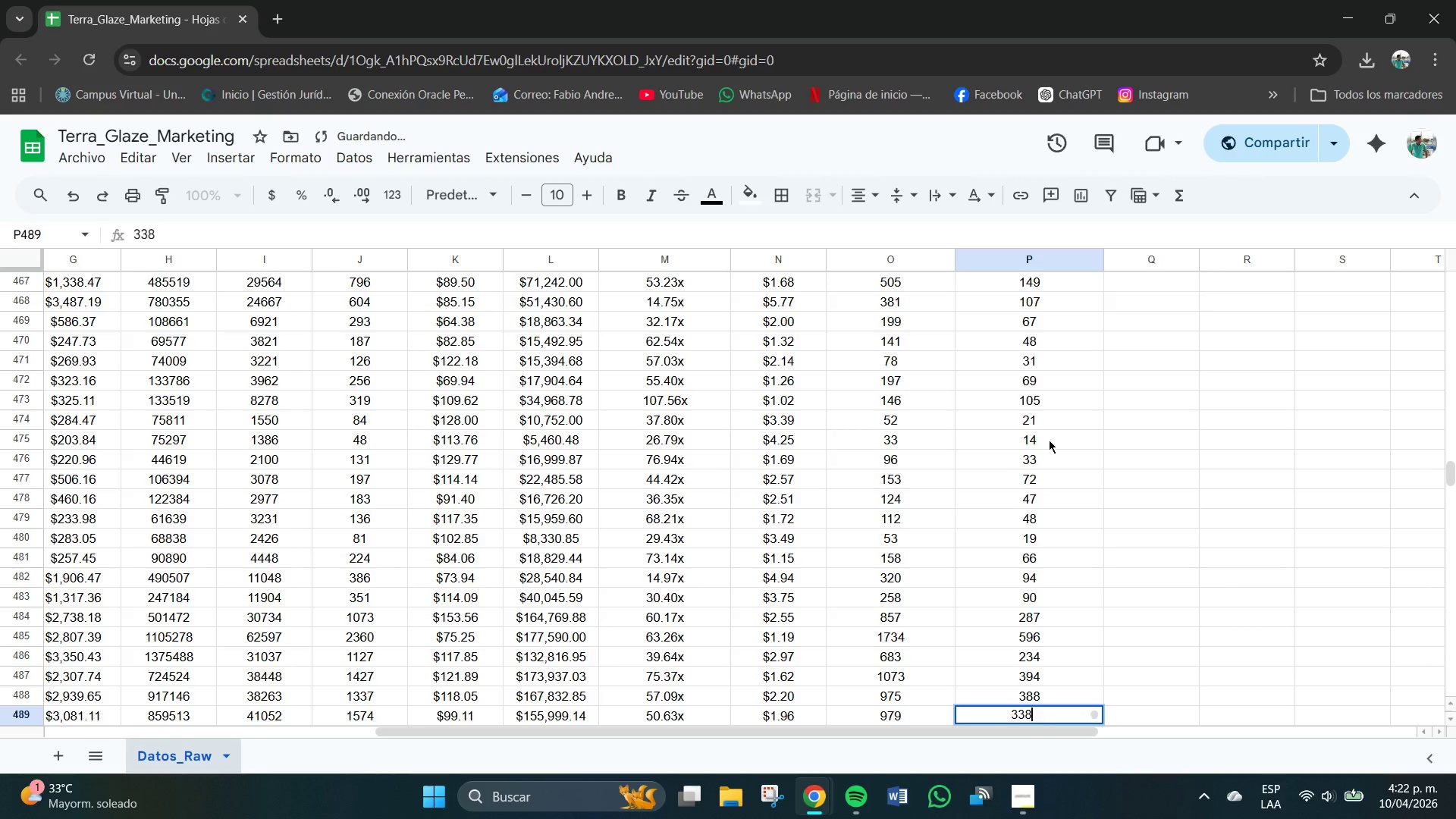 
key(NumpadEnter)
 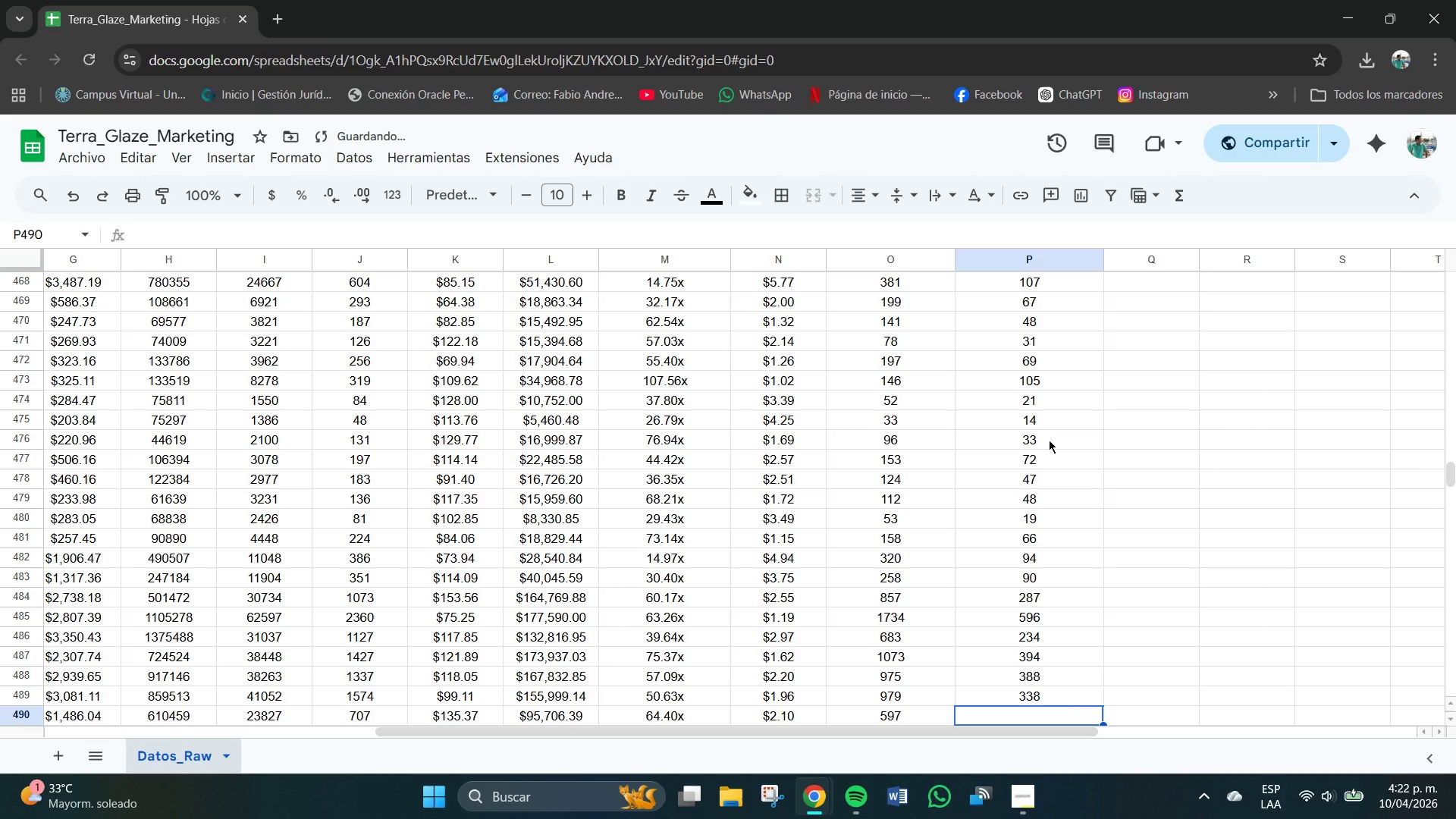 
key(Numpad2)
 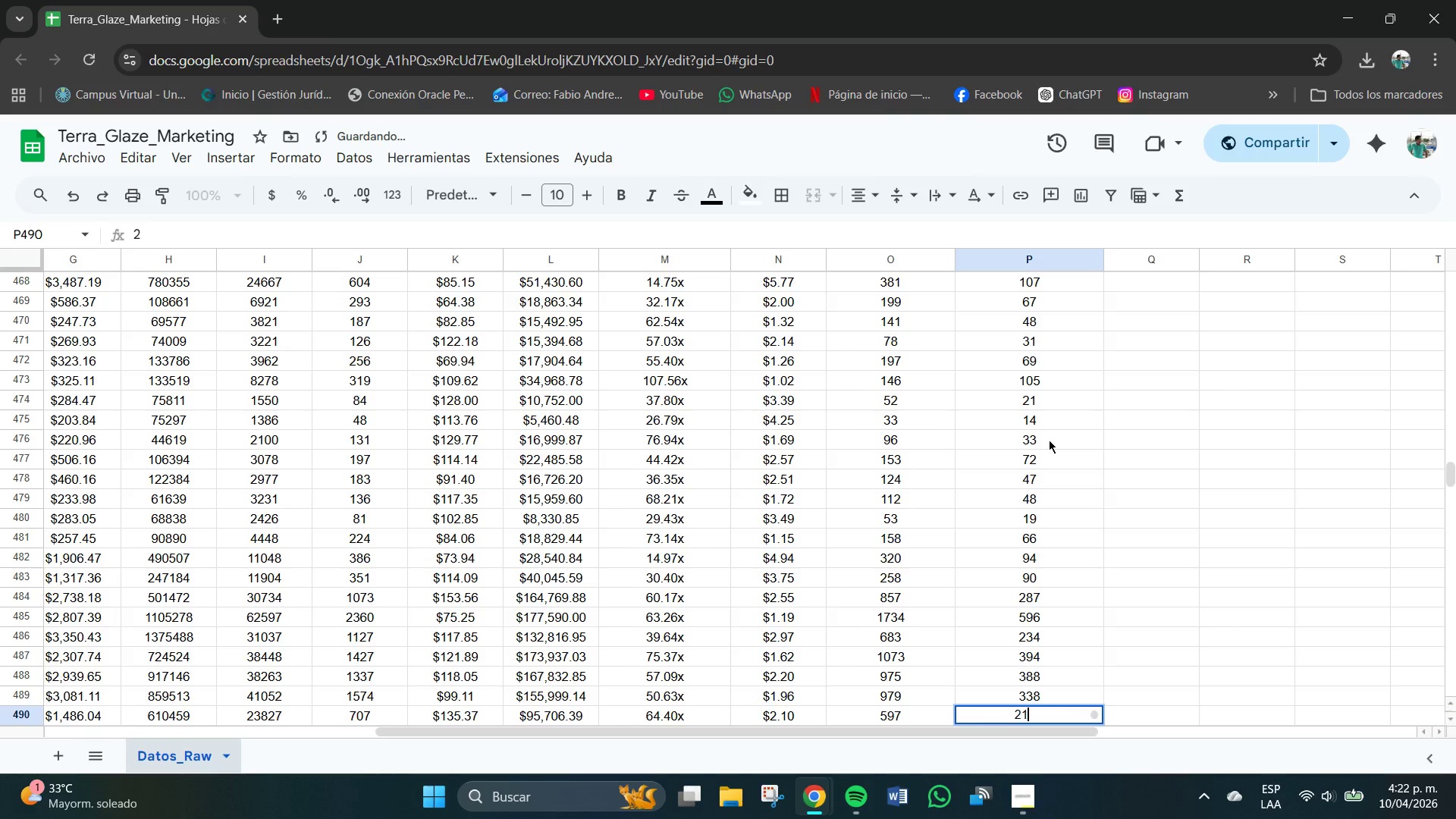 
key(Numpad1)
 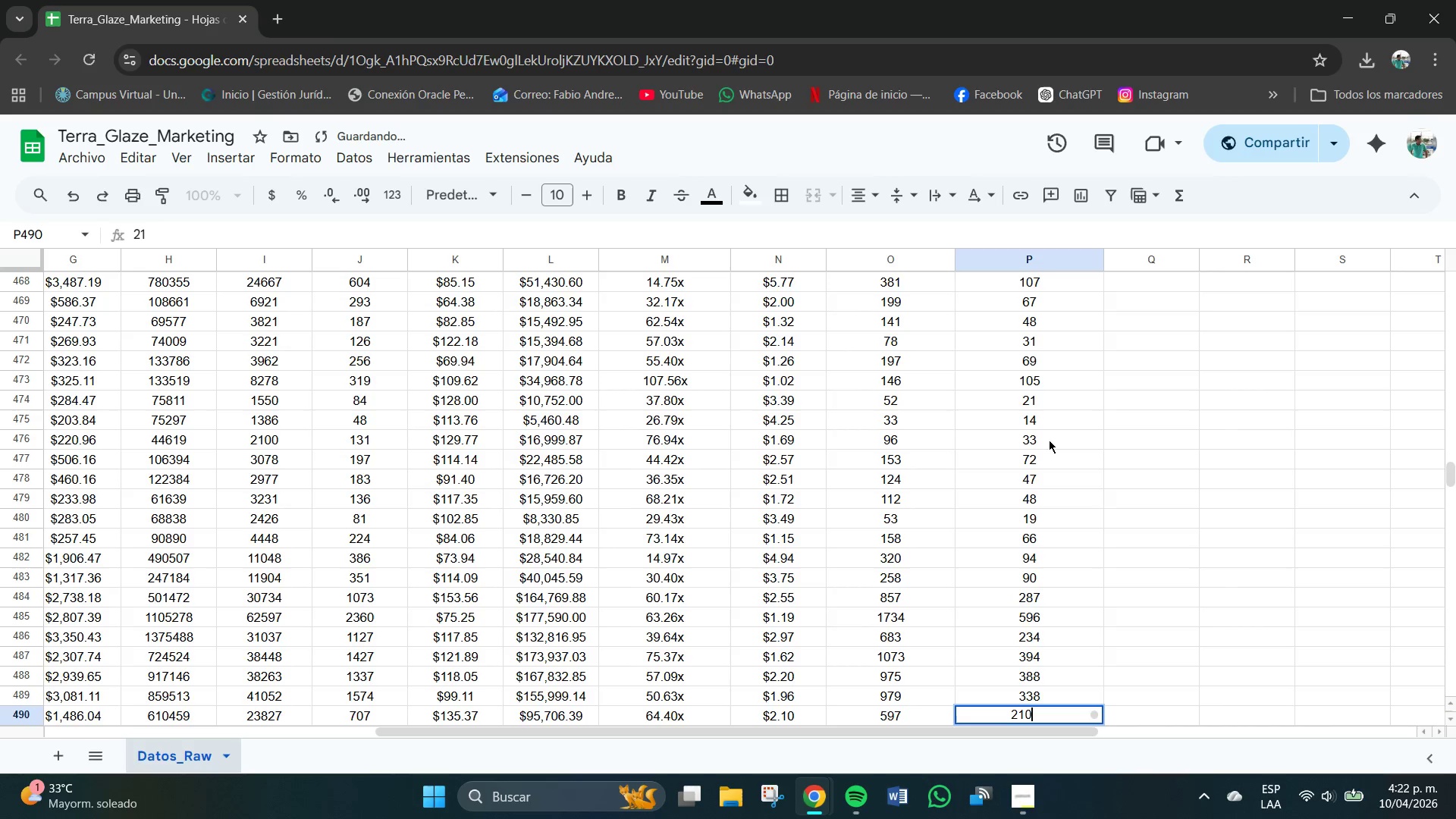 
key(Numpad0)
 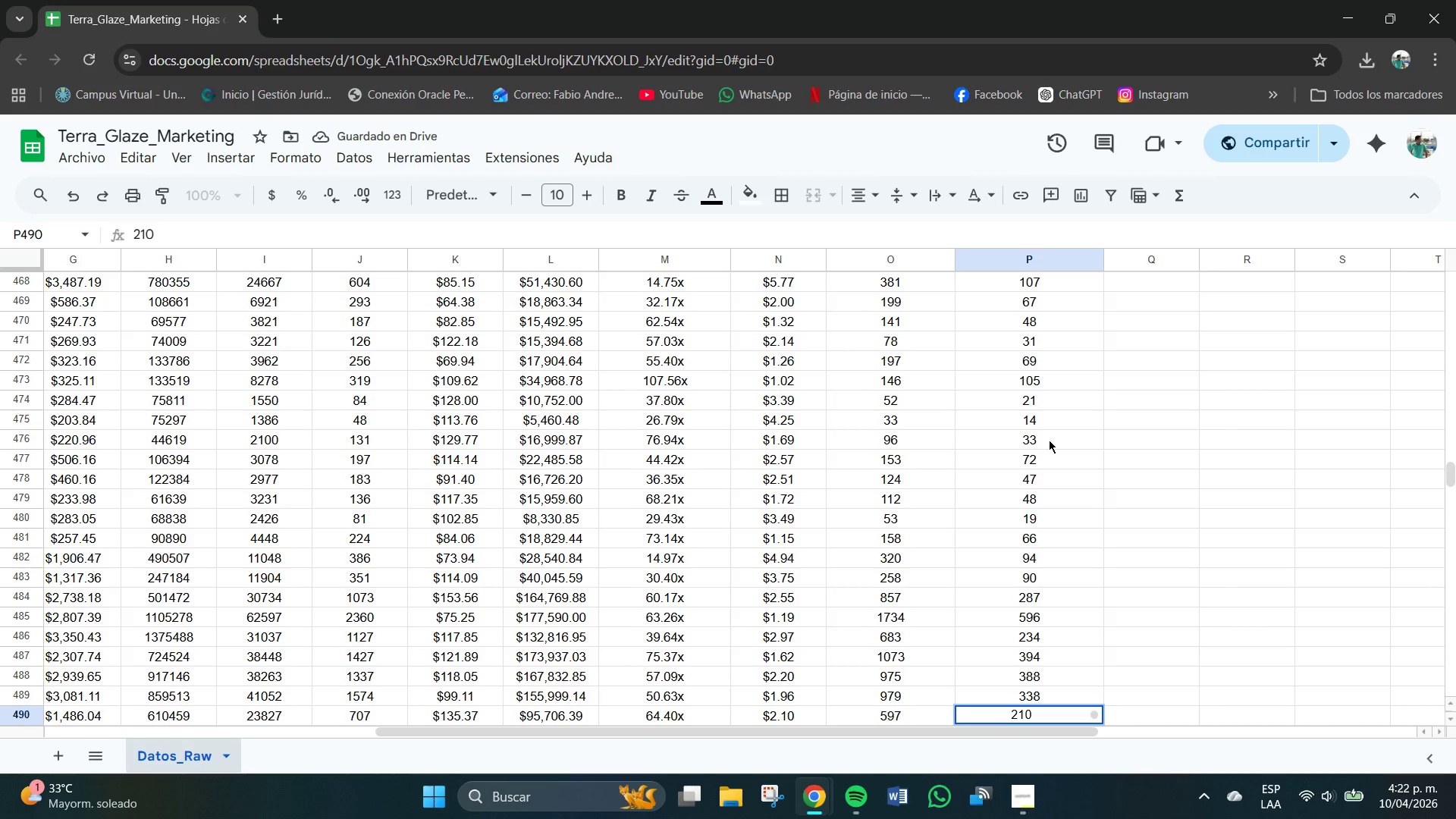 
key(NumpadEnter)
 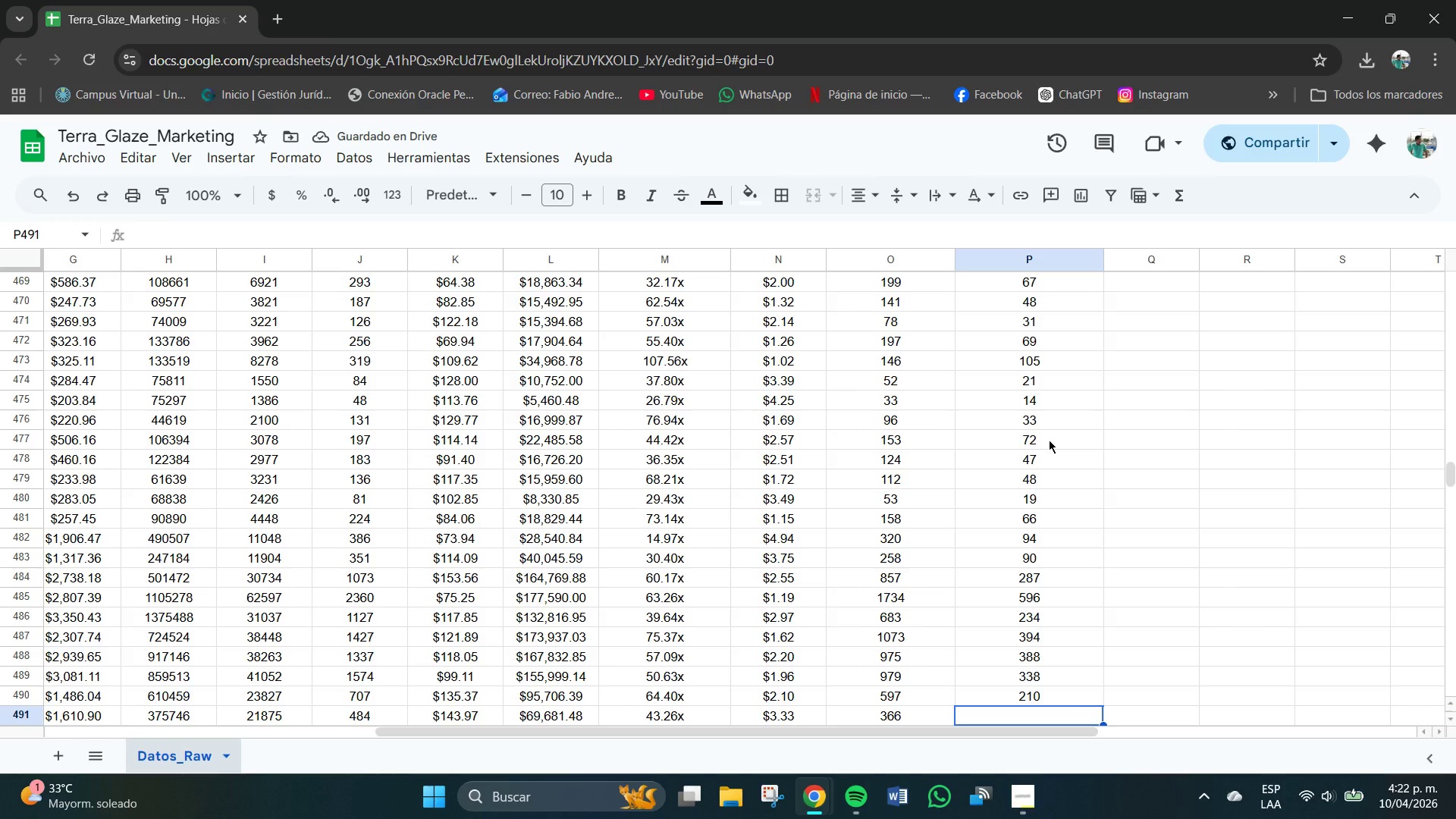 
key(Numpad1)
 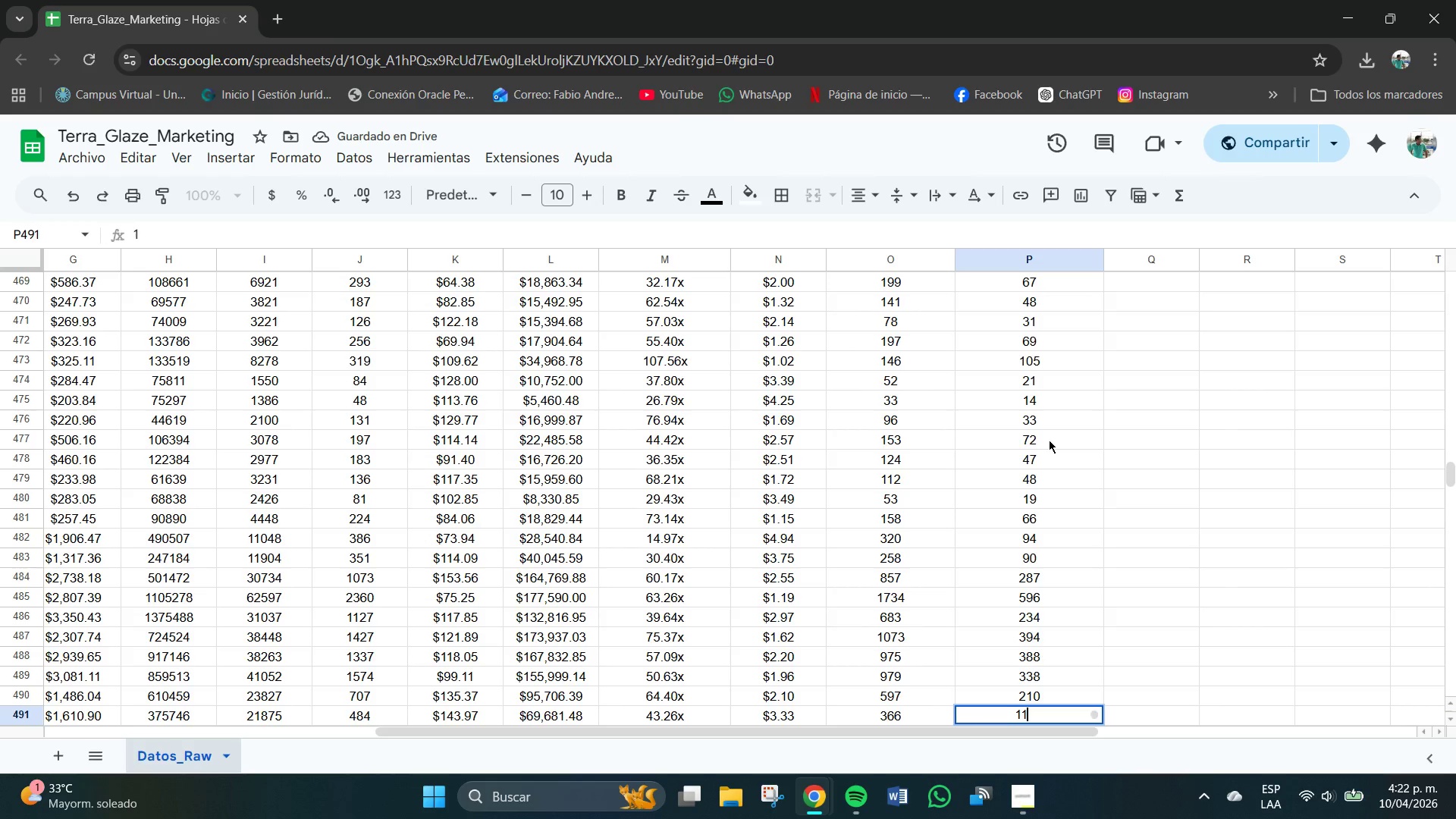 
key(Numpad1)
 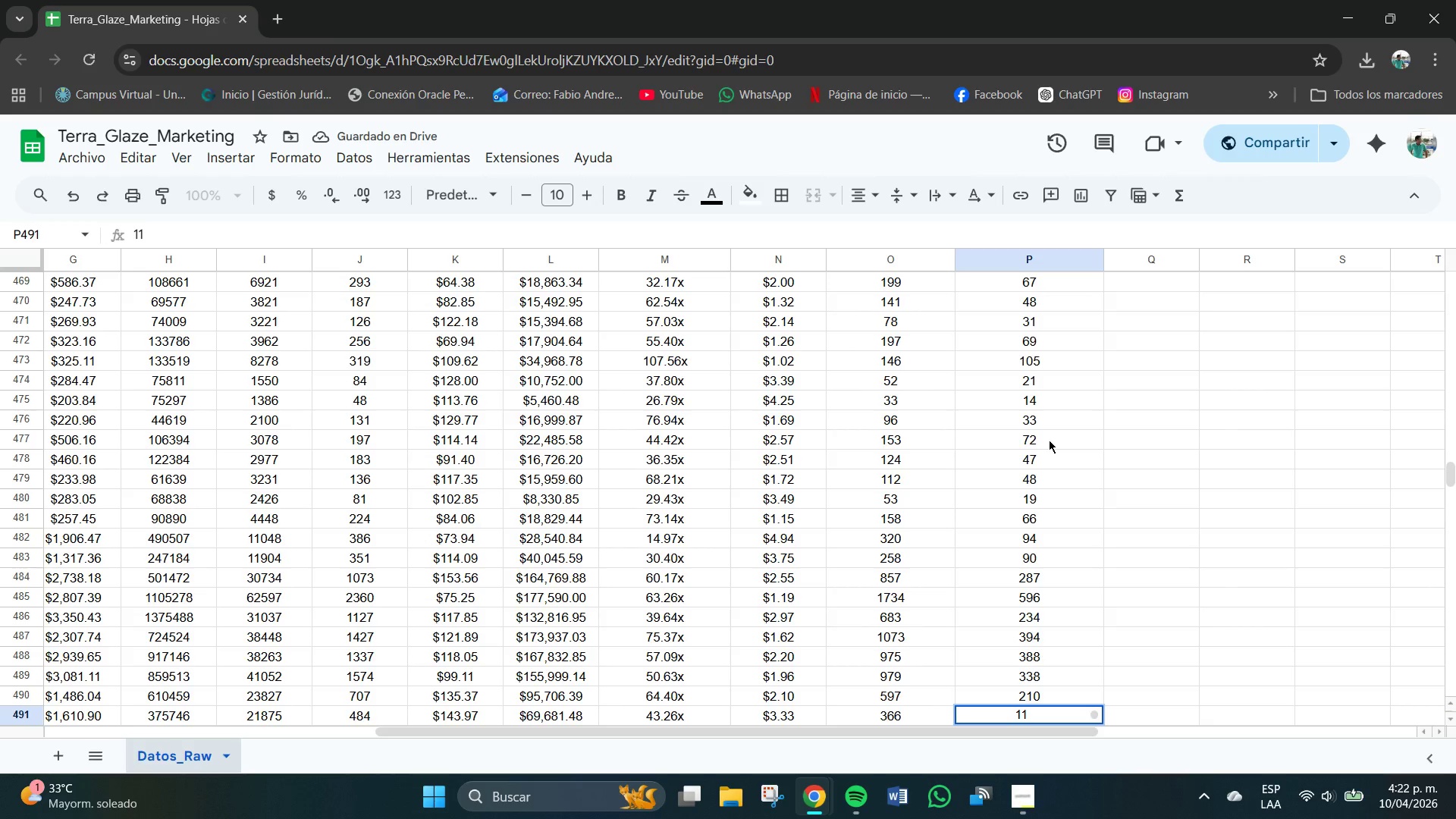 
key(Numpad3)
 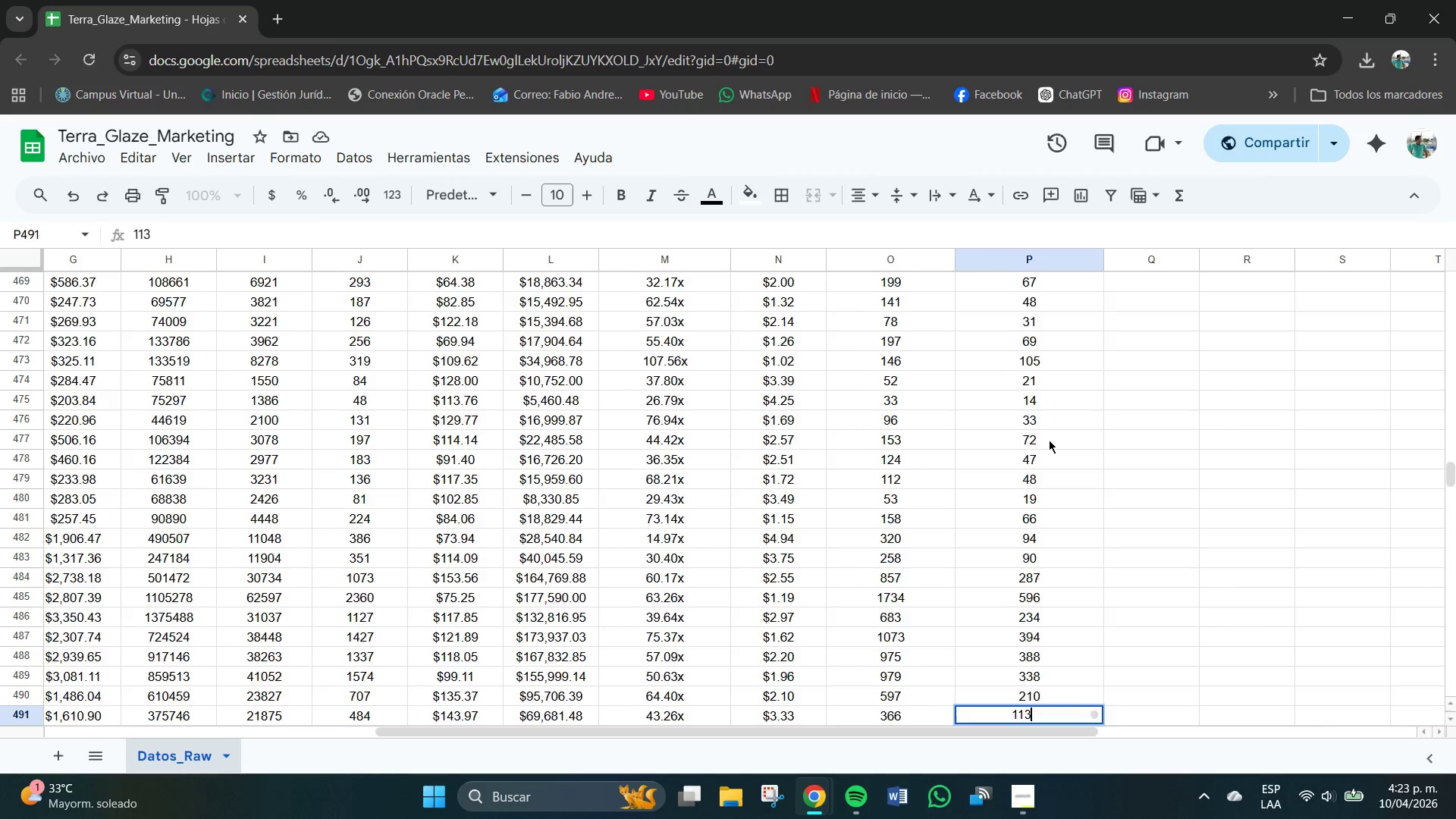 
key(NumpadEnter)
 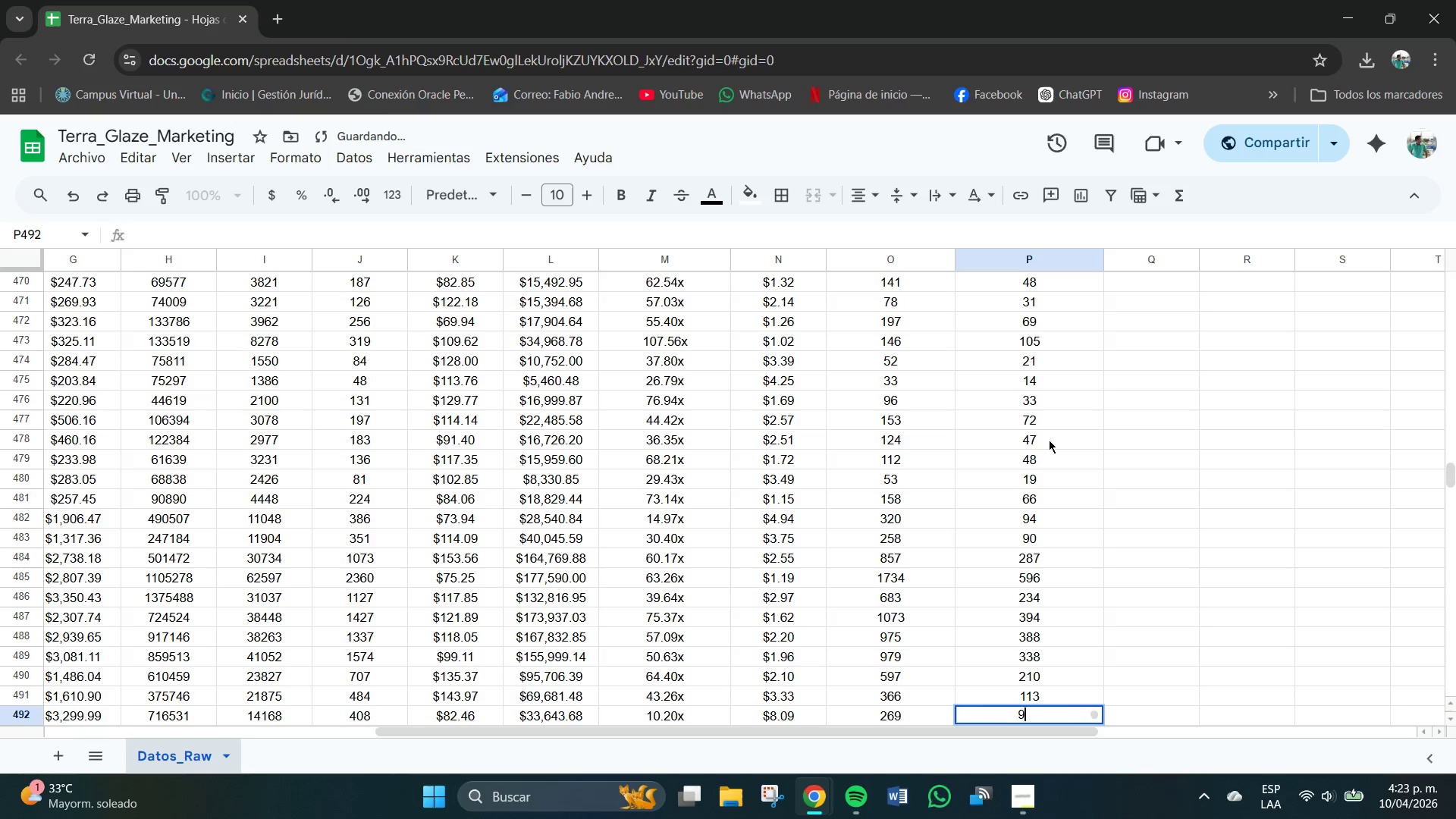 
key(Numpad9)
 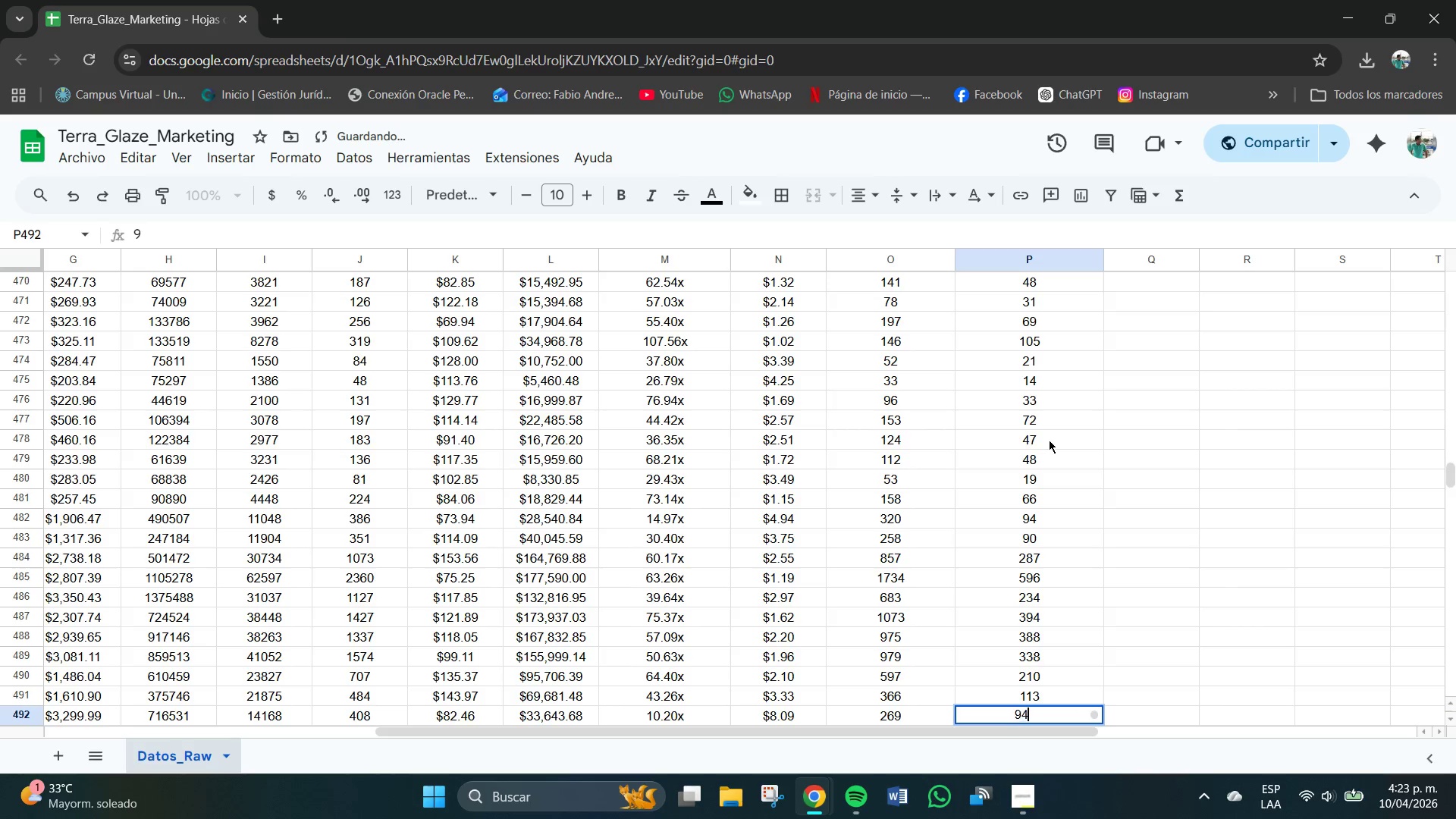 
key(Numpad4)
 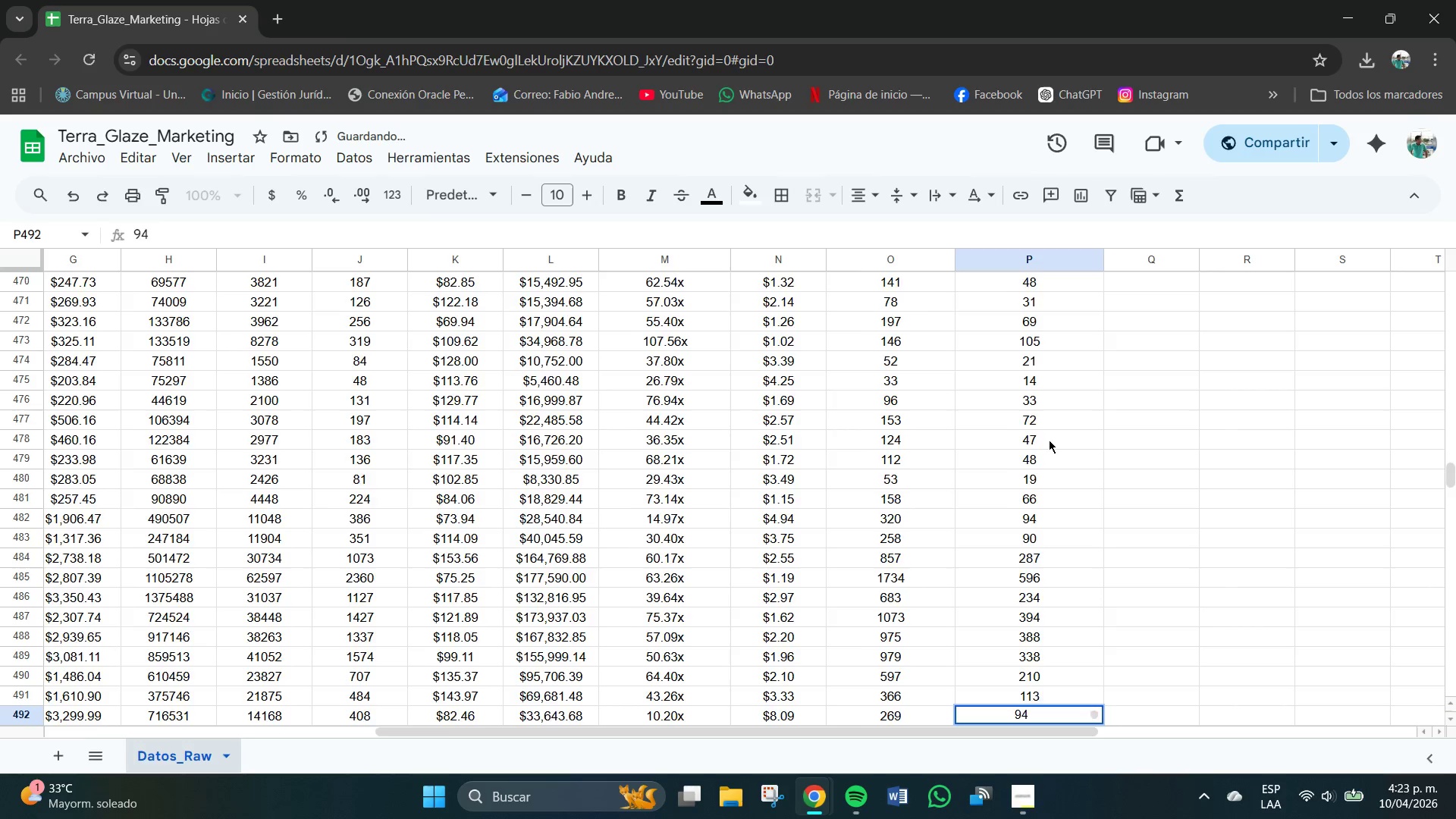 
key(NumpadEnter)
 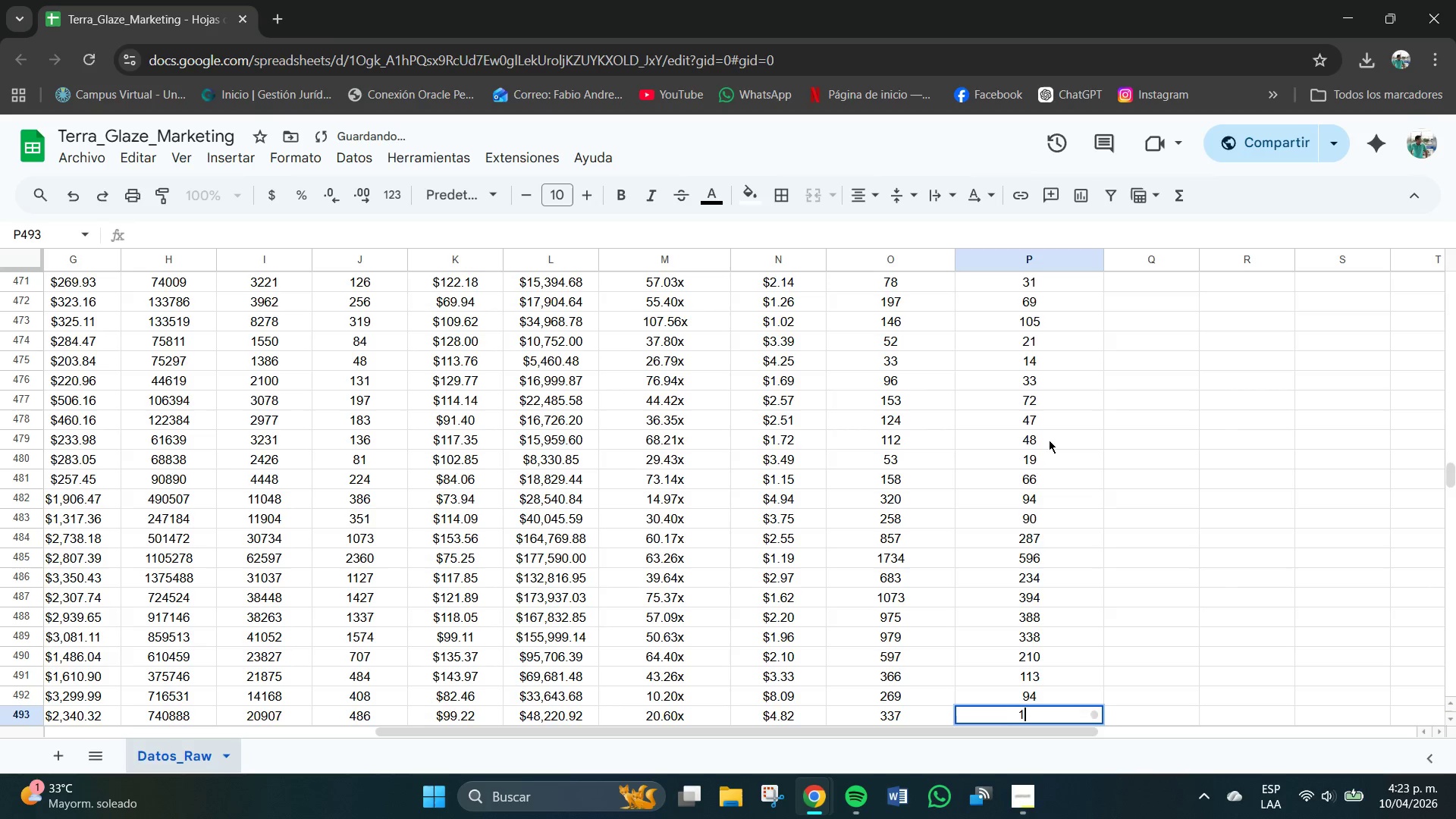 
key(Numpad1)
 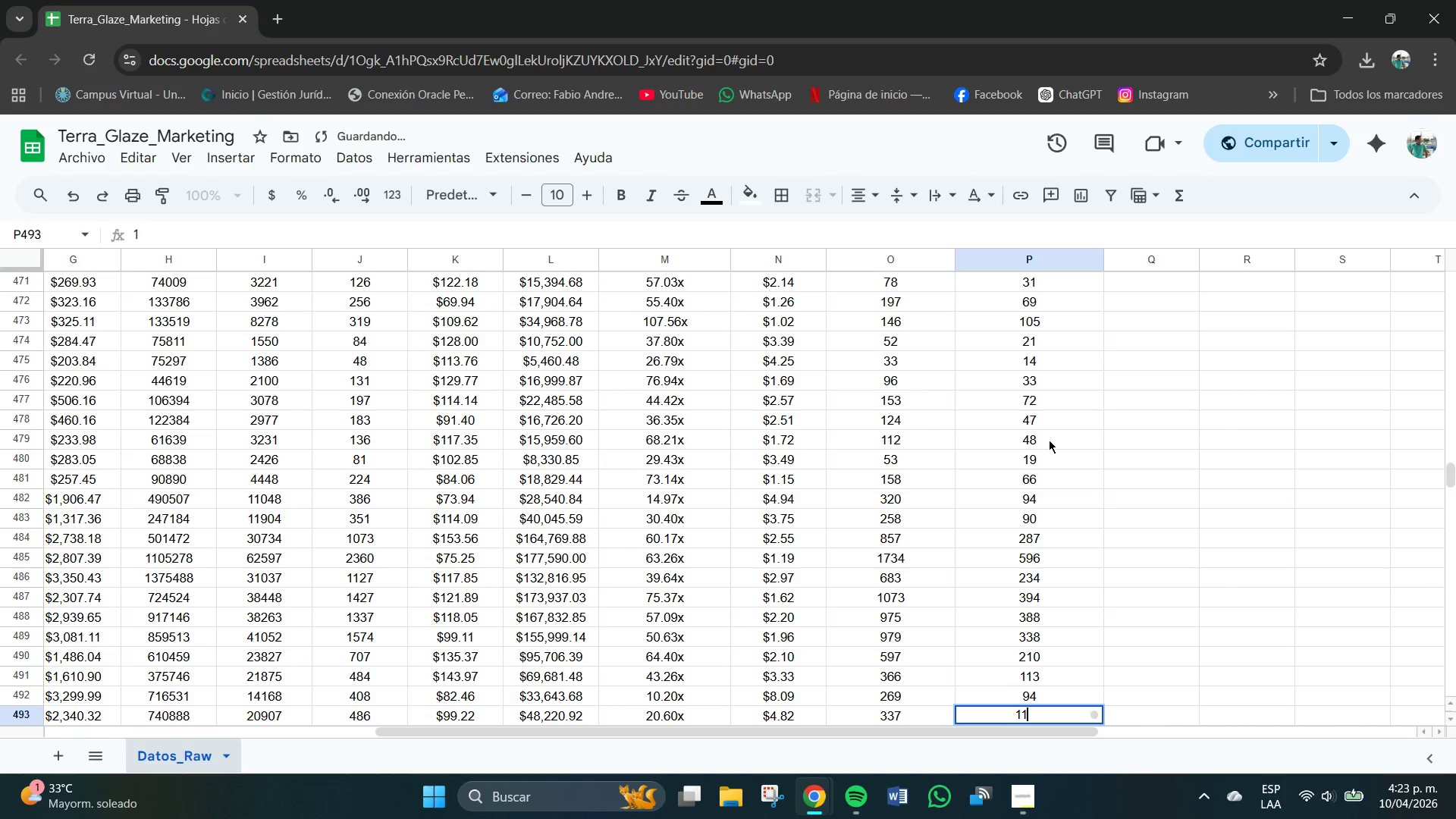 
key(Numpad1)
 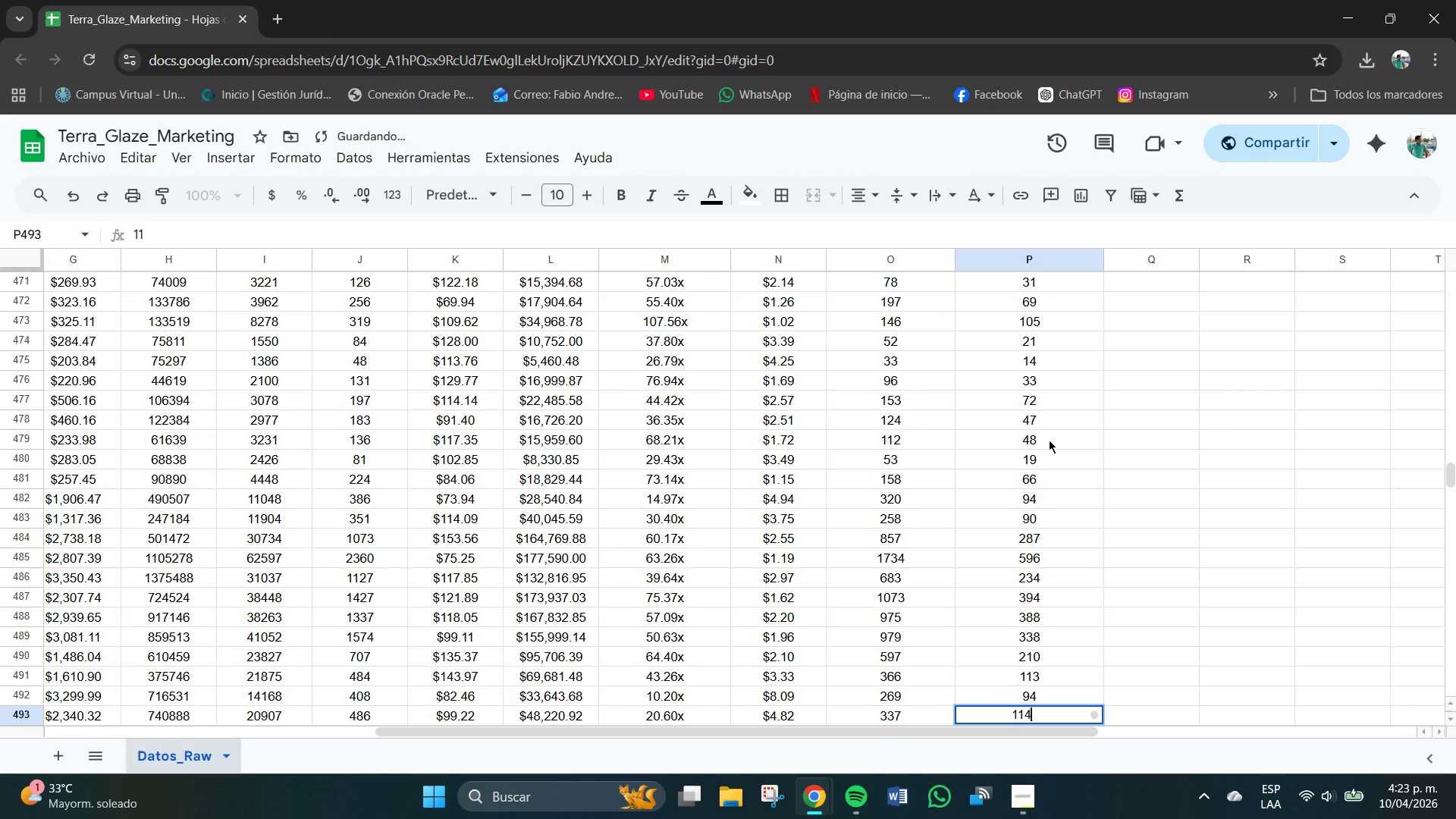 
key(Numpad4)
 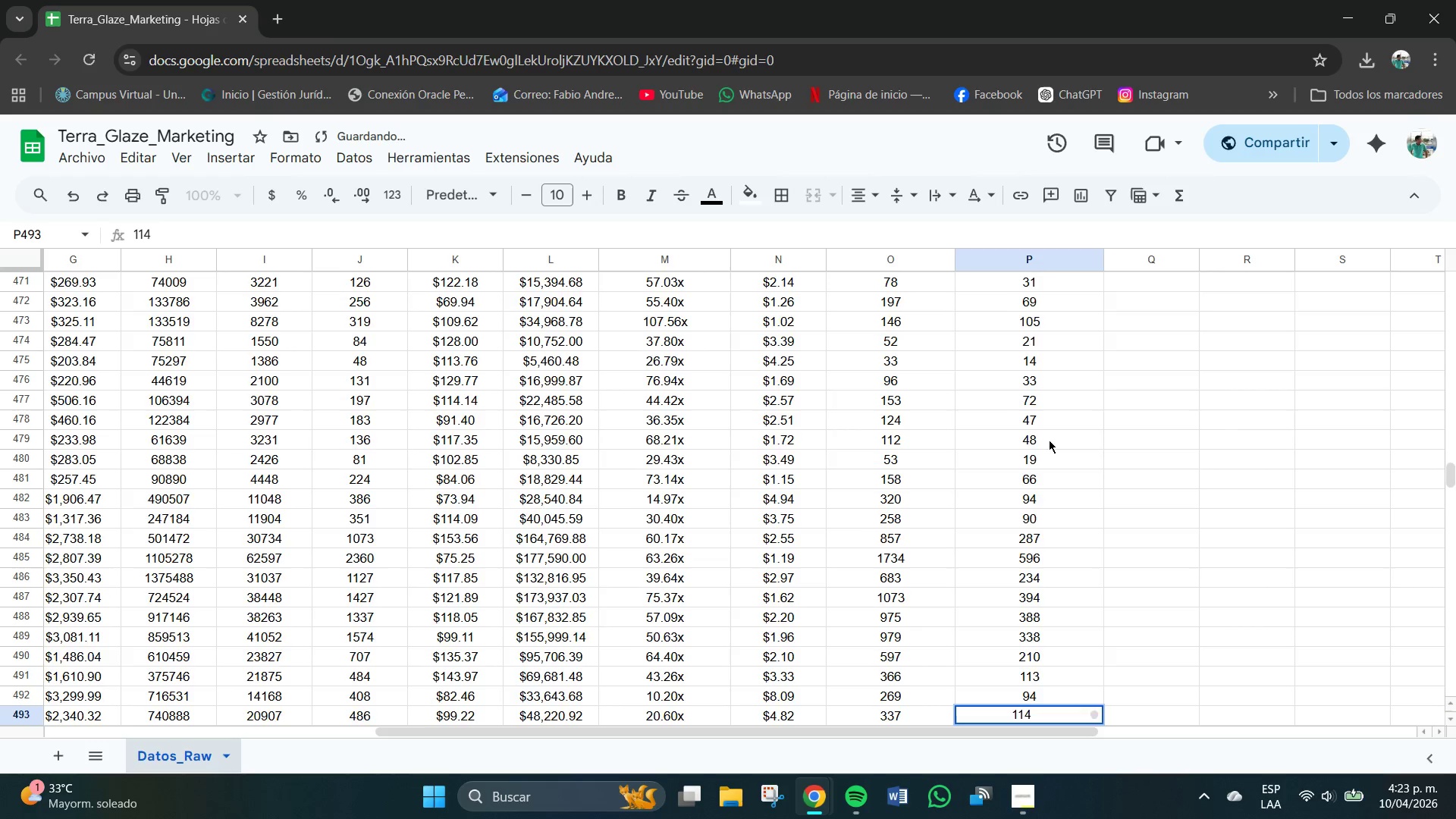 
key(NumpadEnter)
 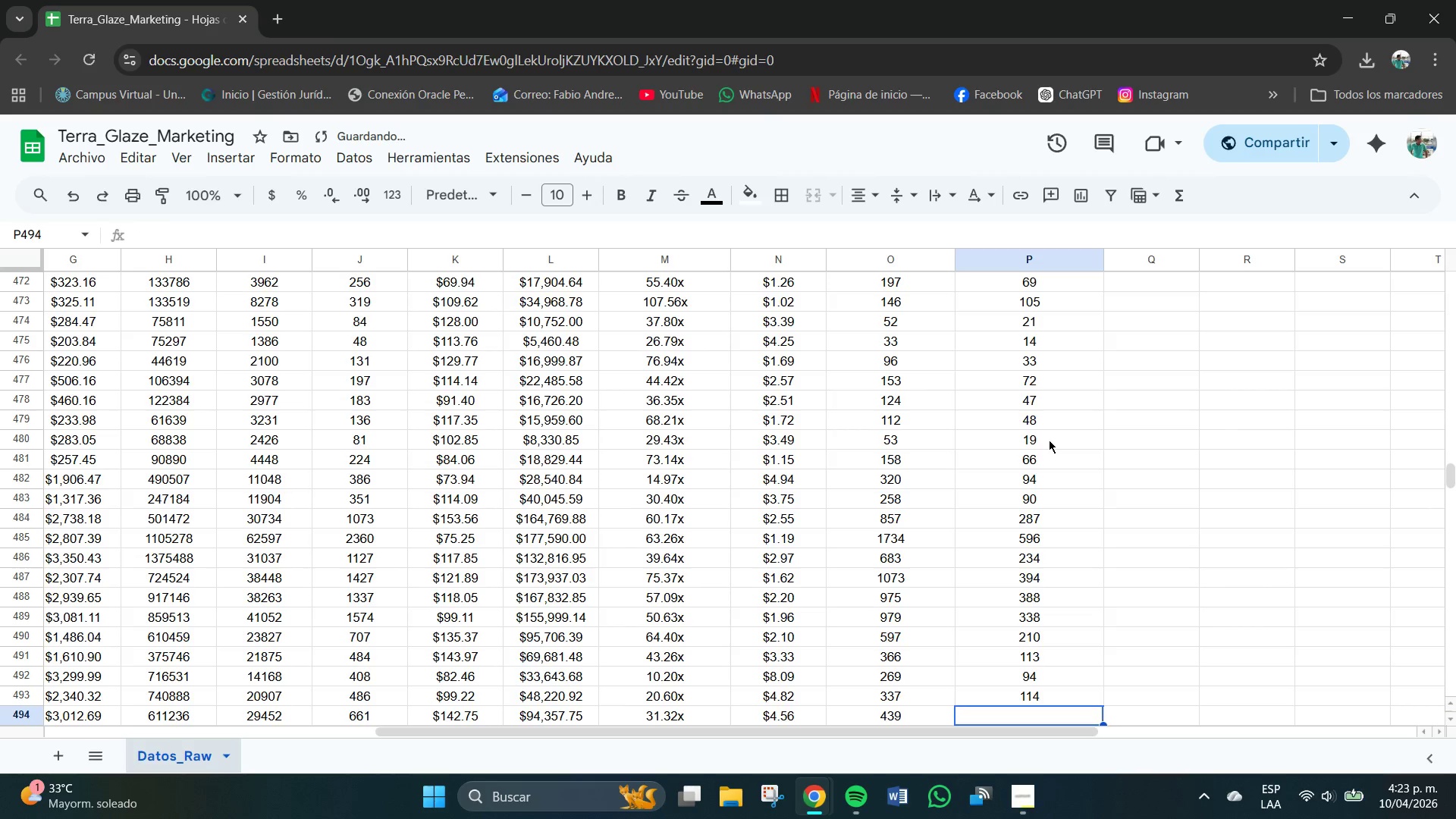 
key(Numpad1)
 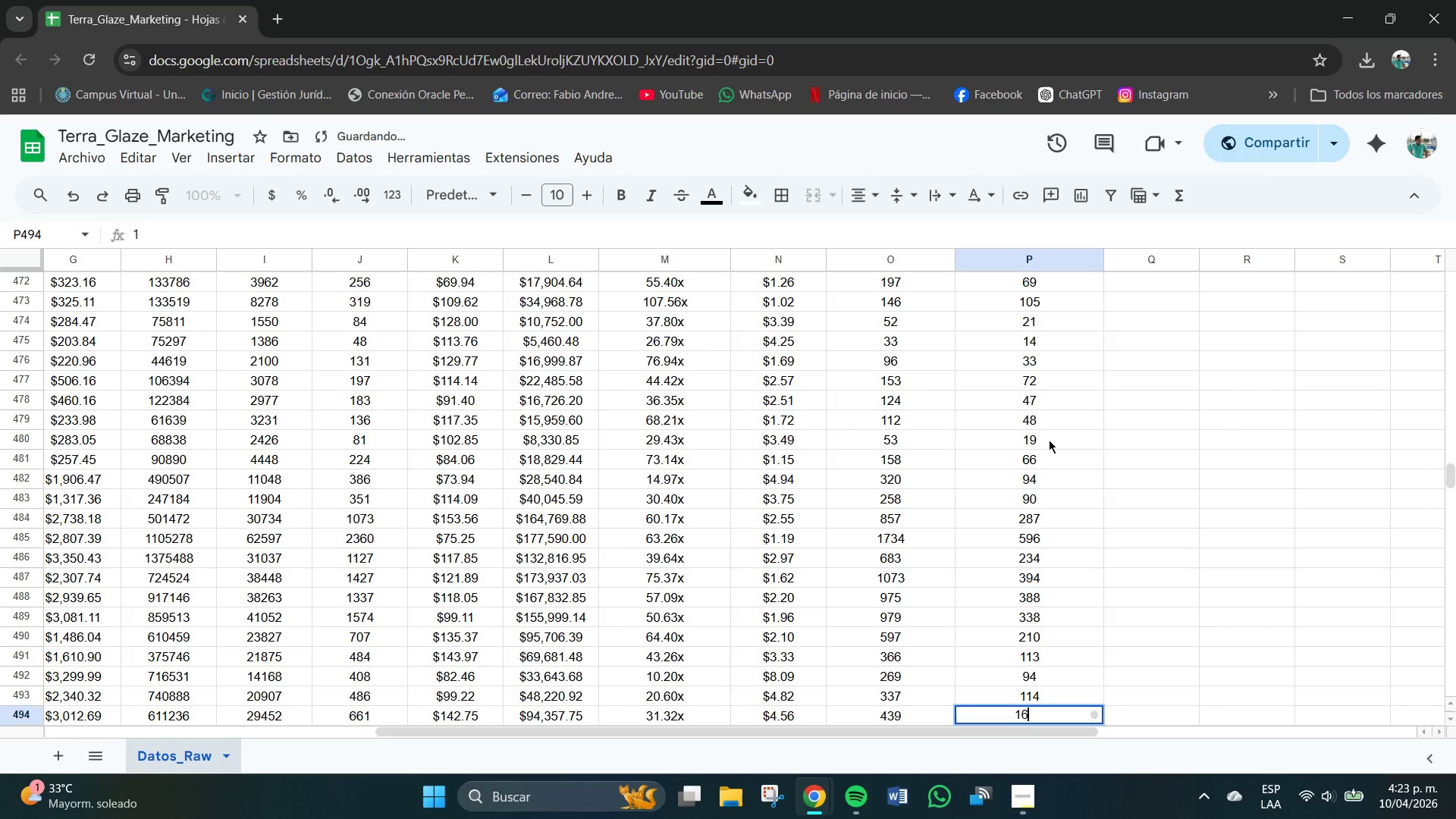 
key(Numpad6)
 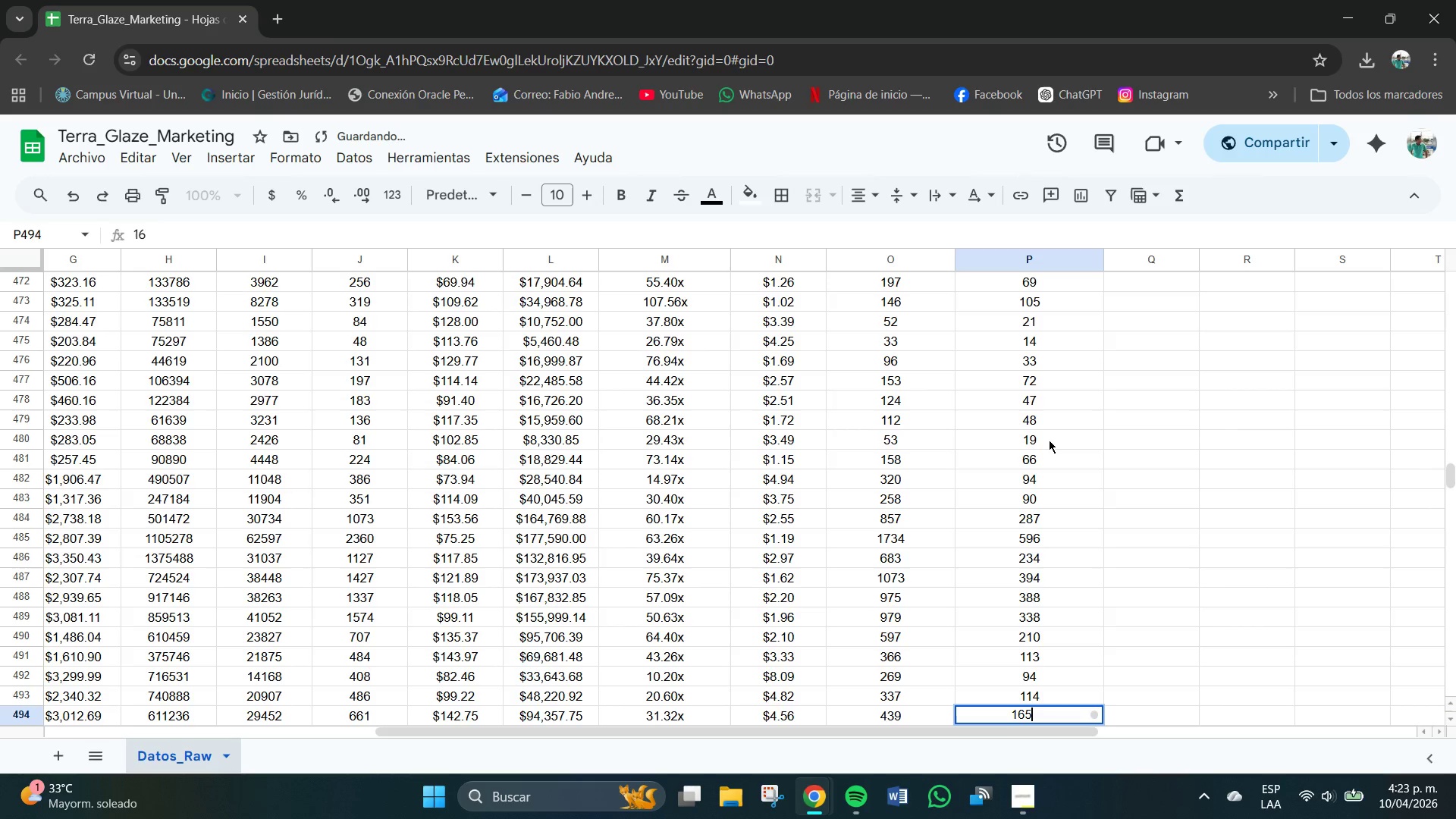 
key(Numpad5)
 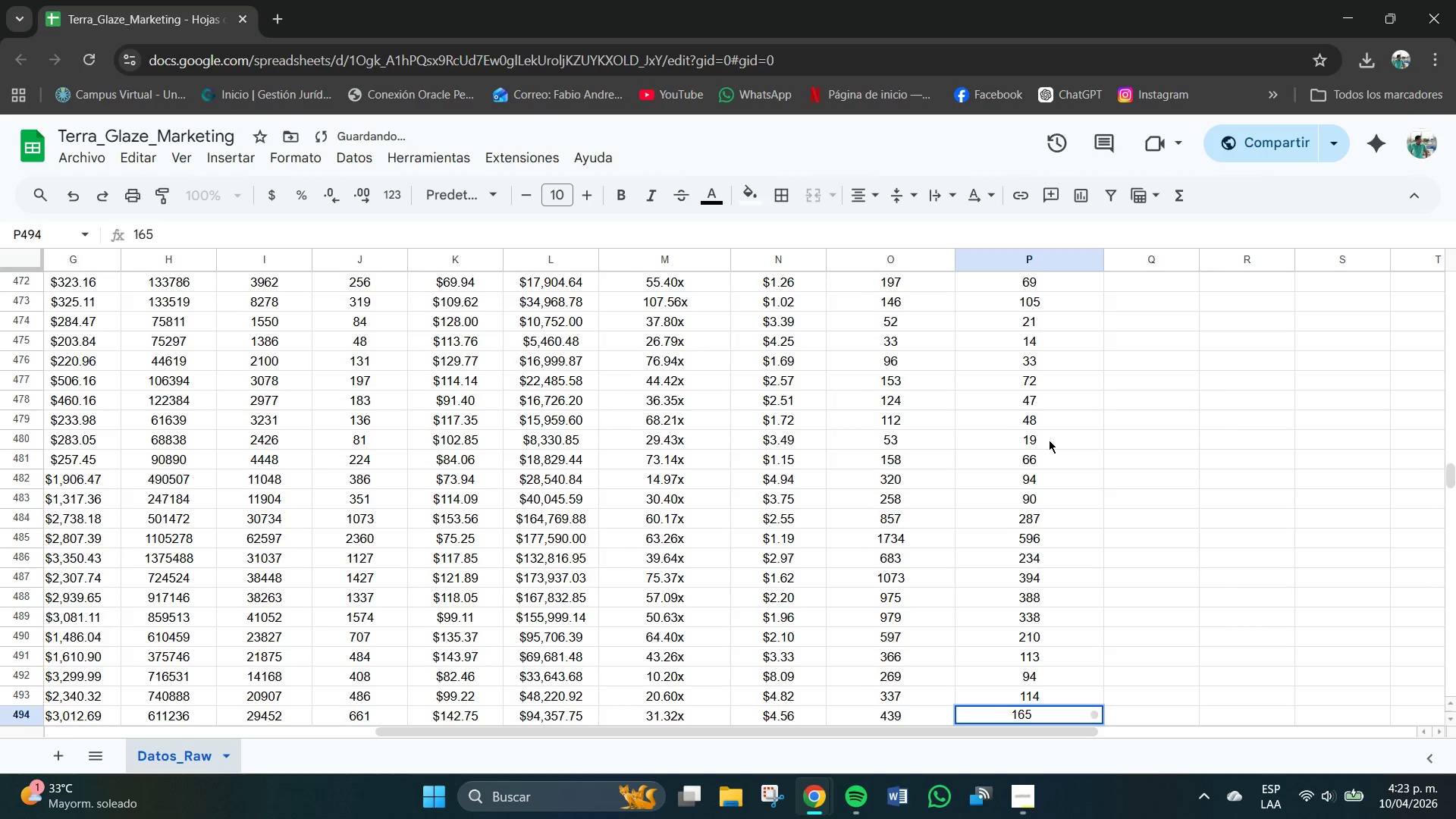 
key(NumpadEnter)
 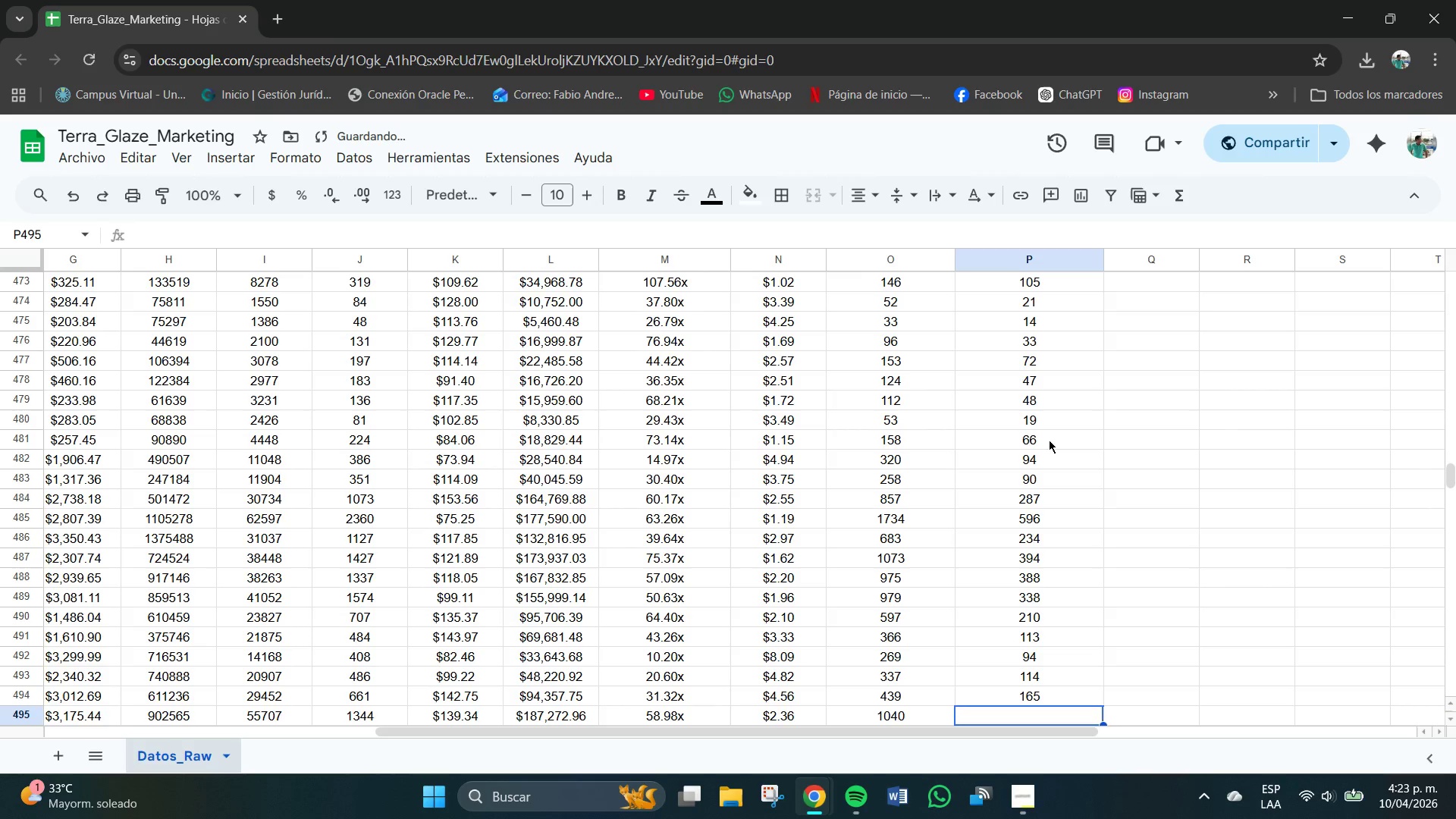 
key(Numpad4)
 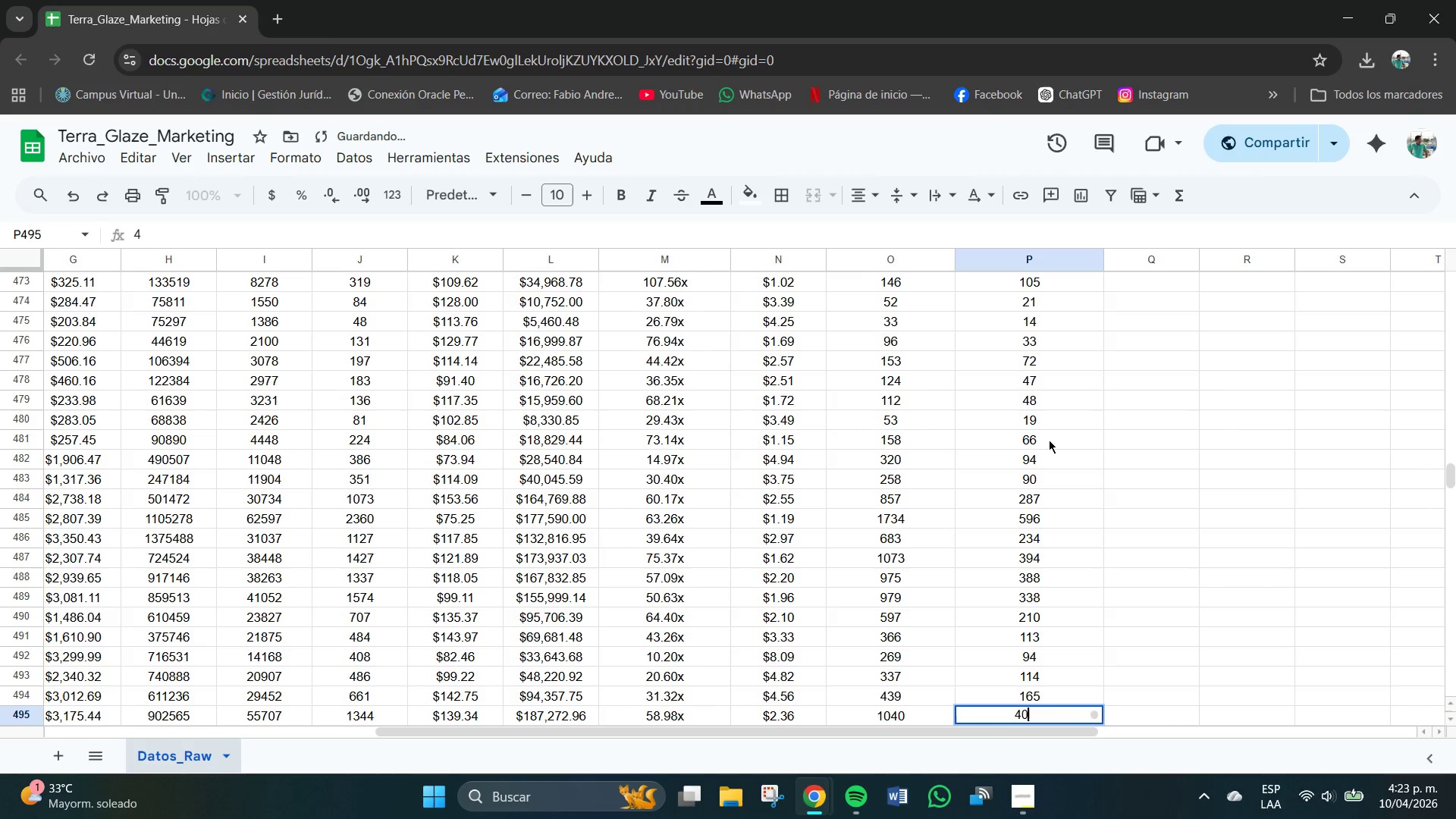 
key(Numpad0)
 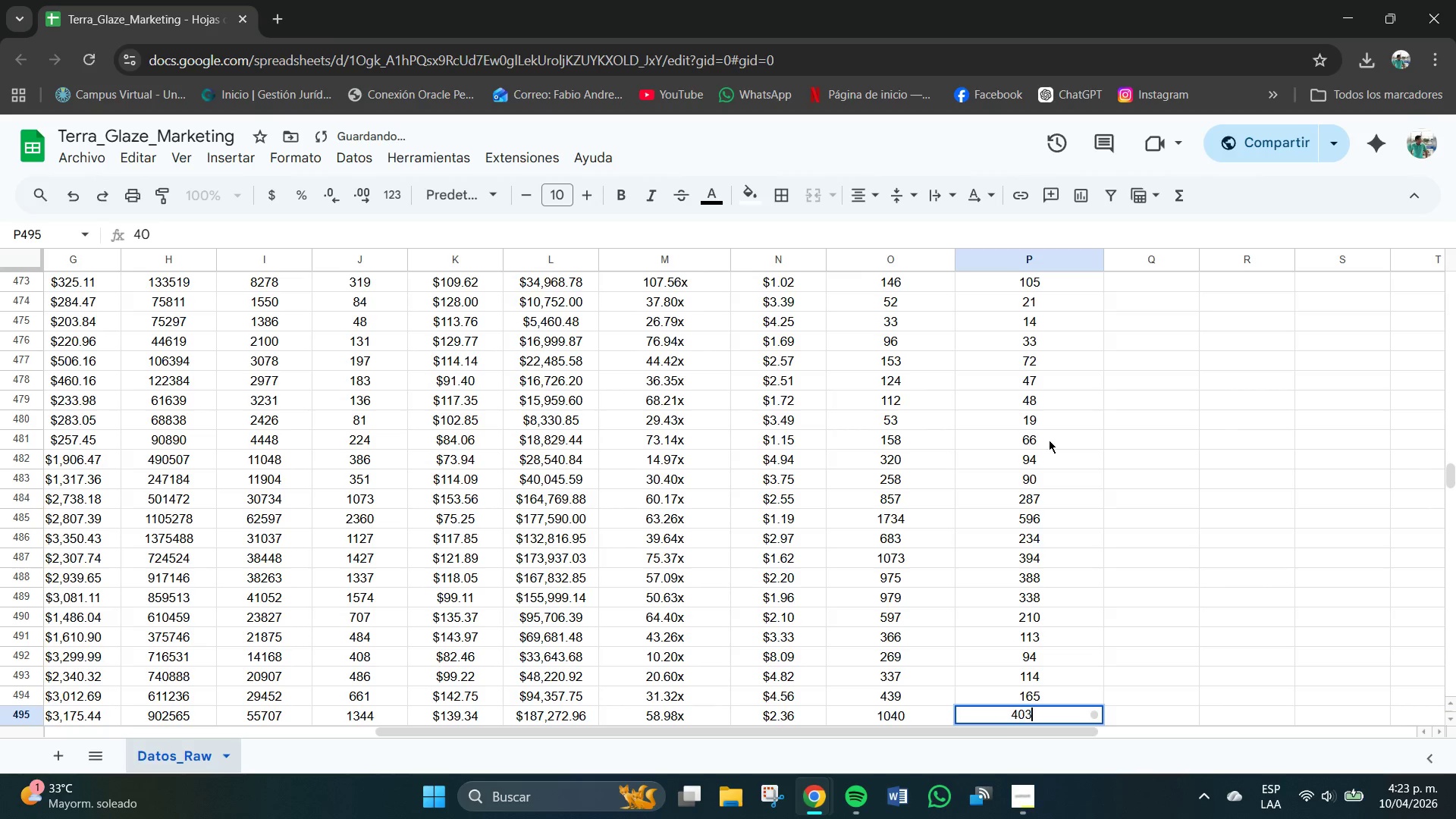 
key(Numpad3)
 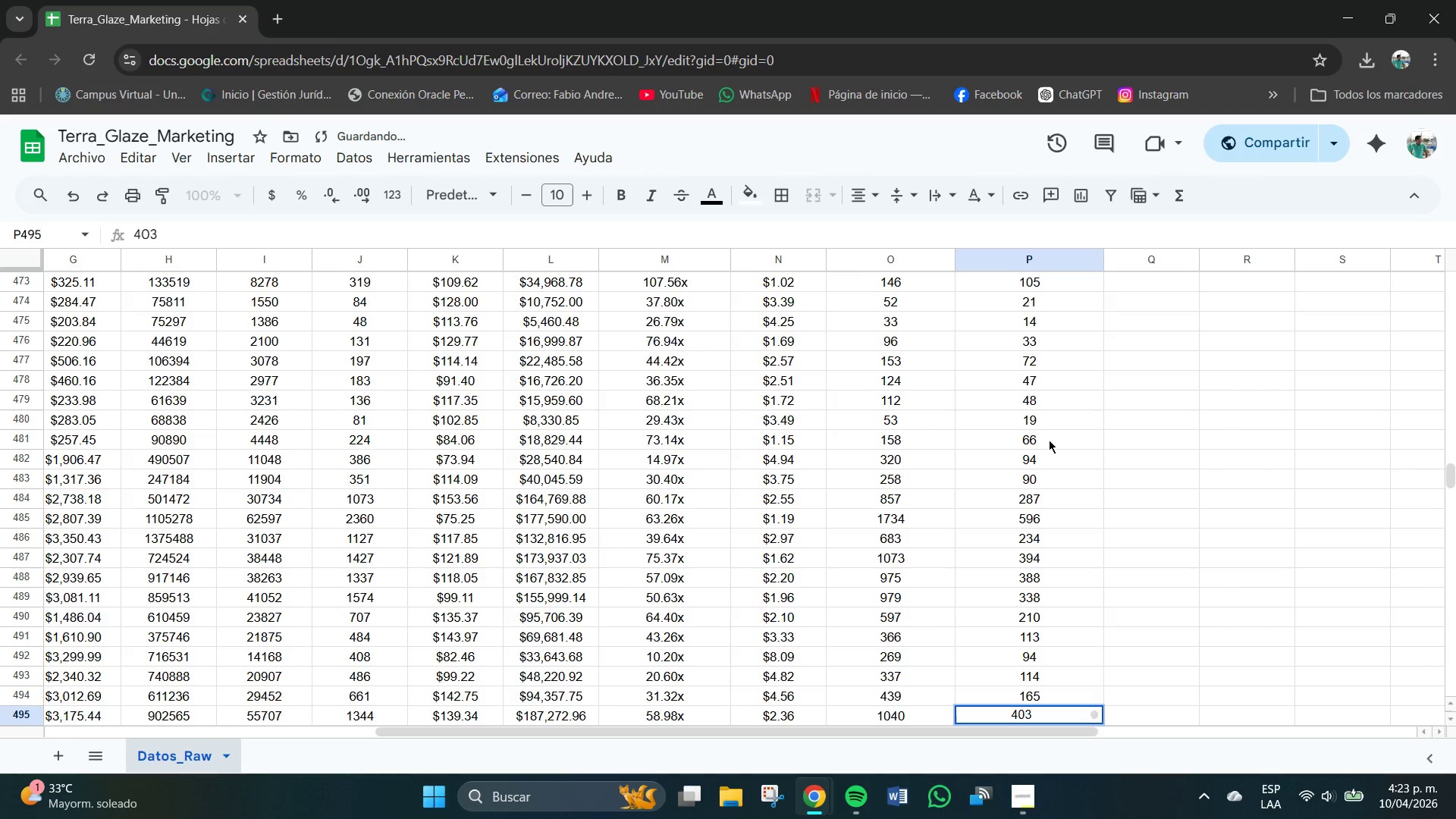 
key(NumpadEnter)
 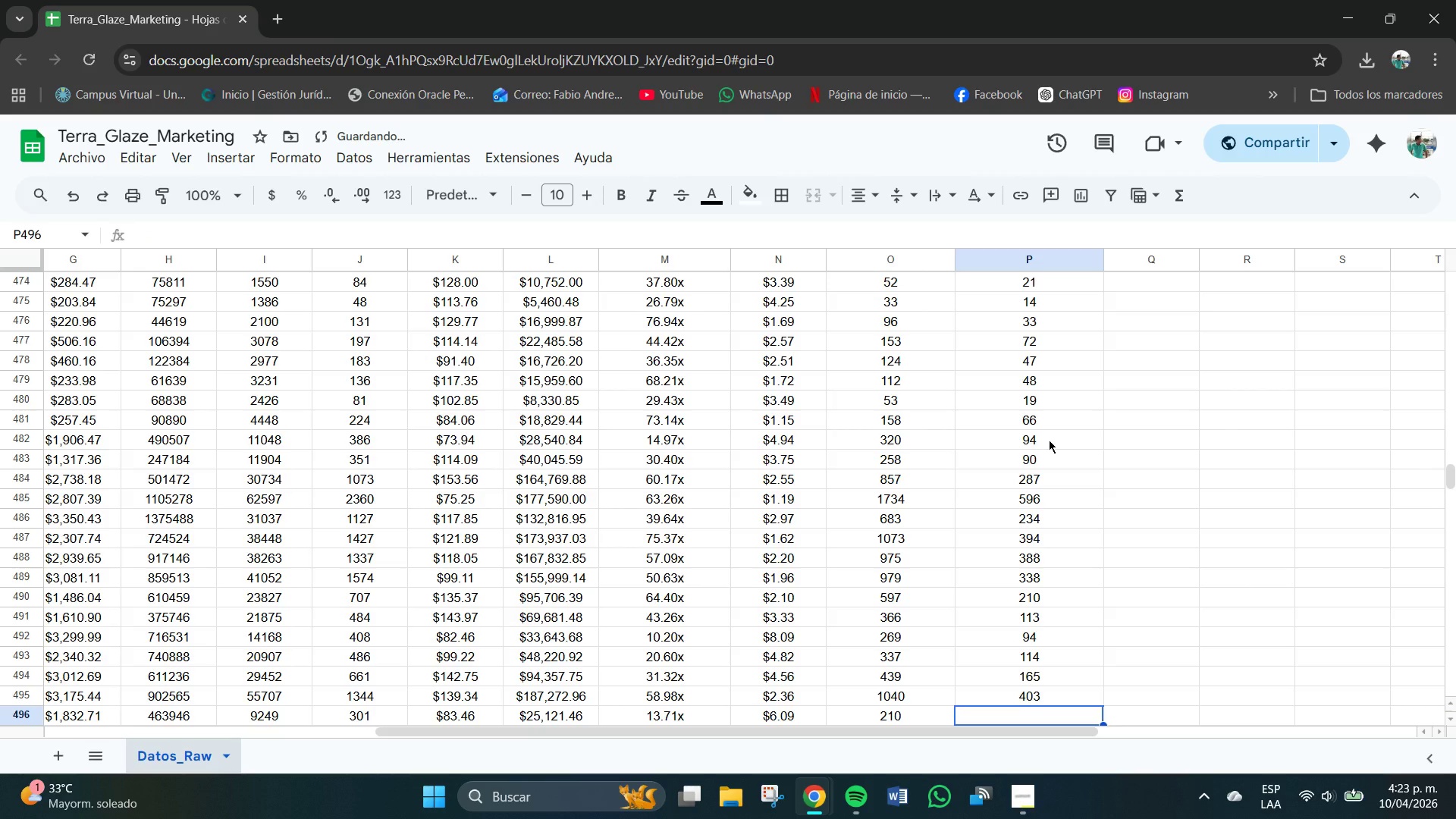 
key(Numpad6)
 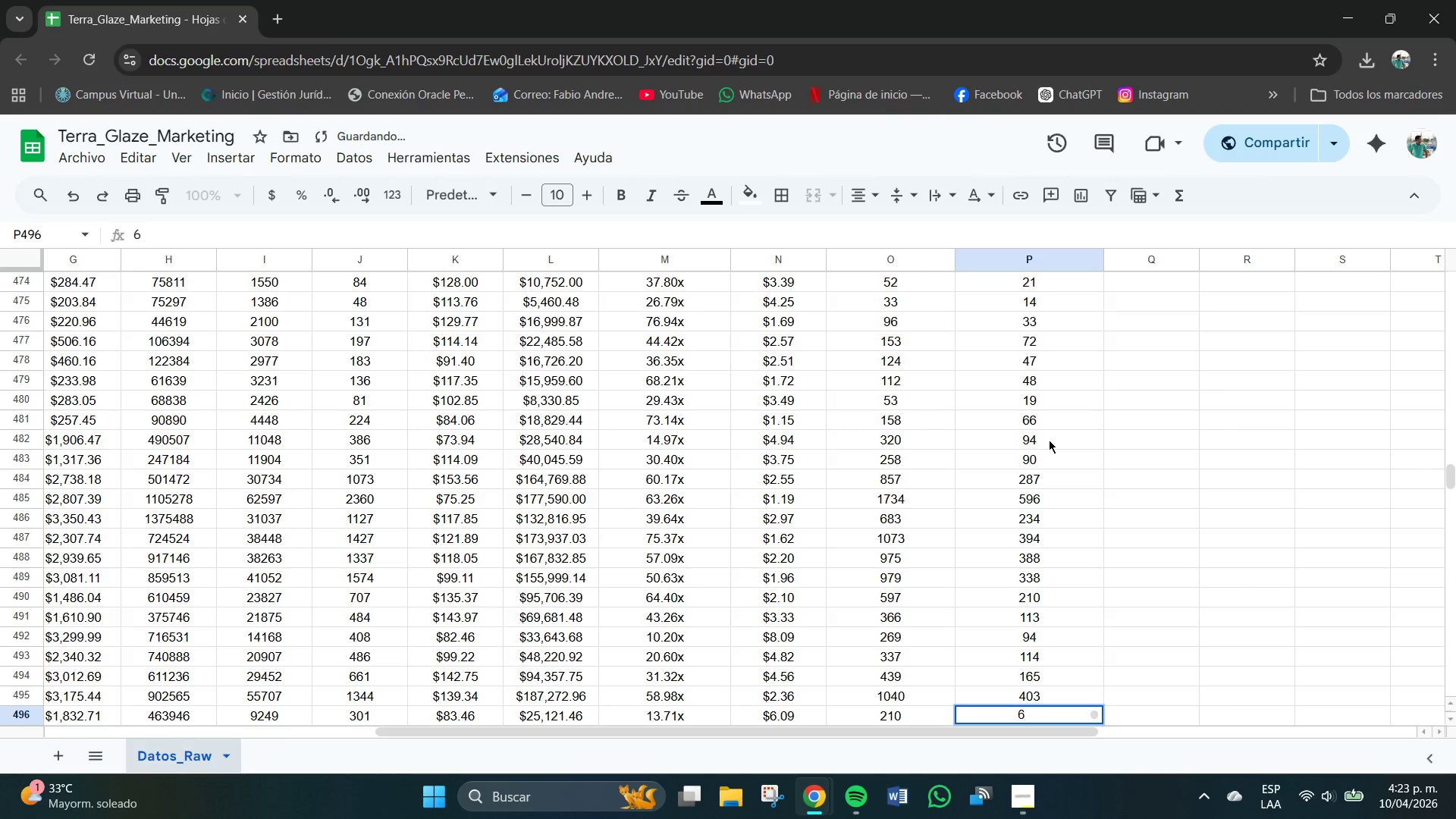 
key(Numpad3)
 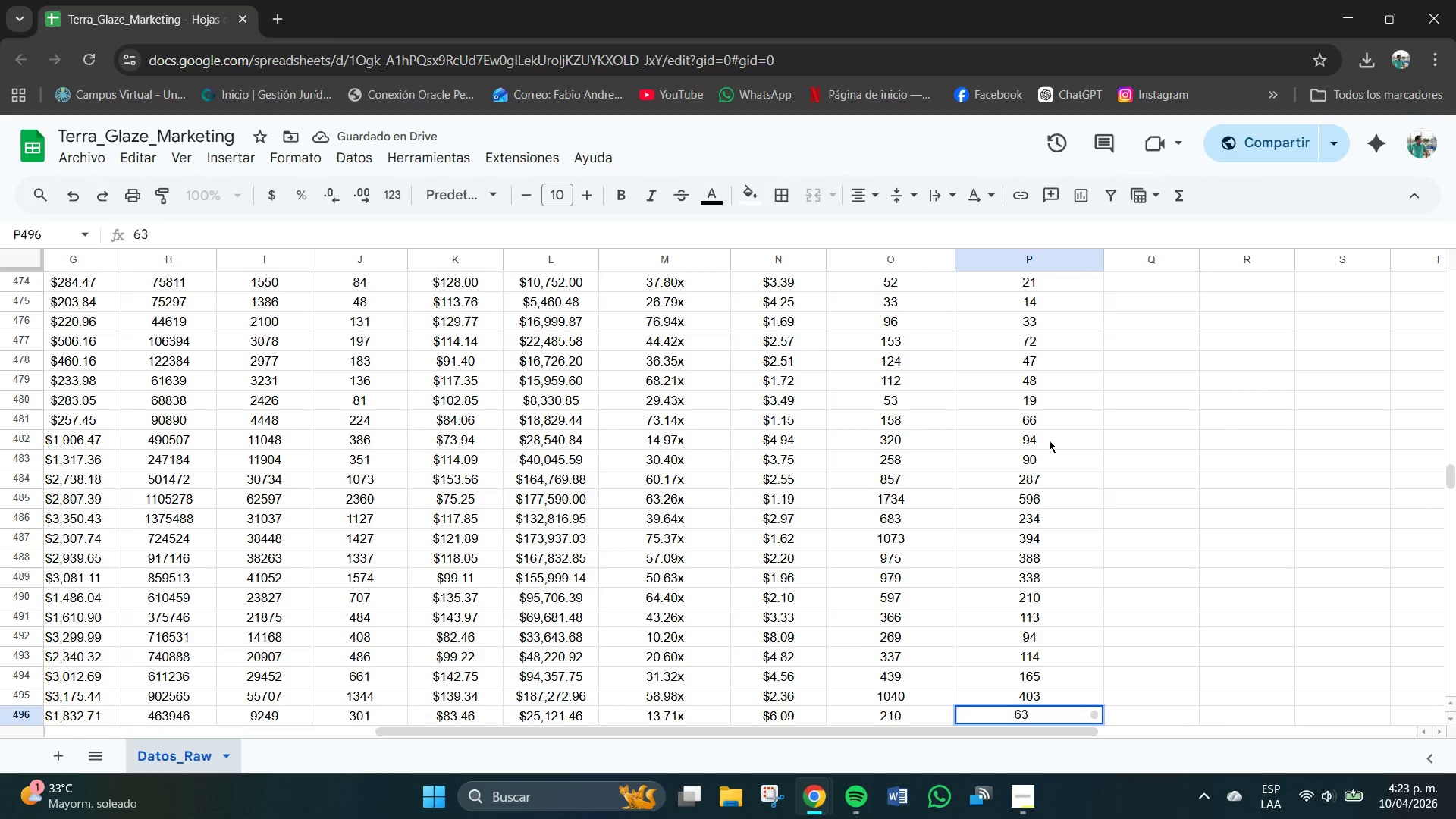 
key(NumpadEnter)
 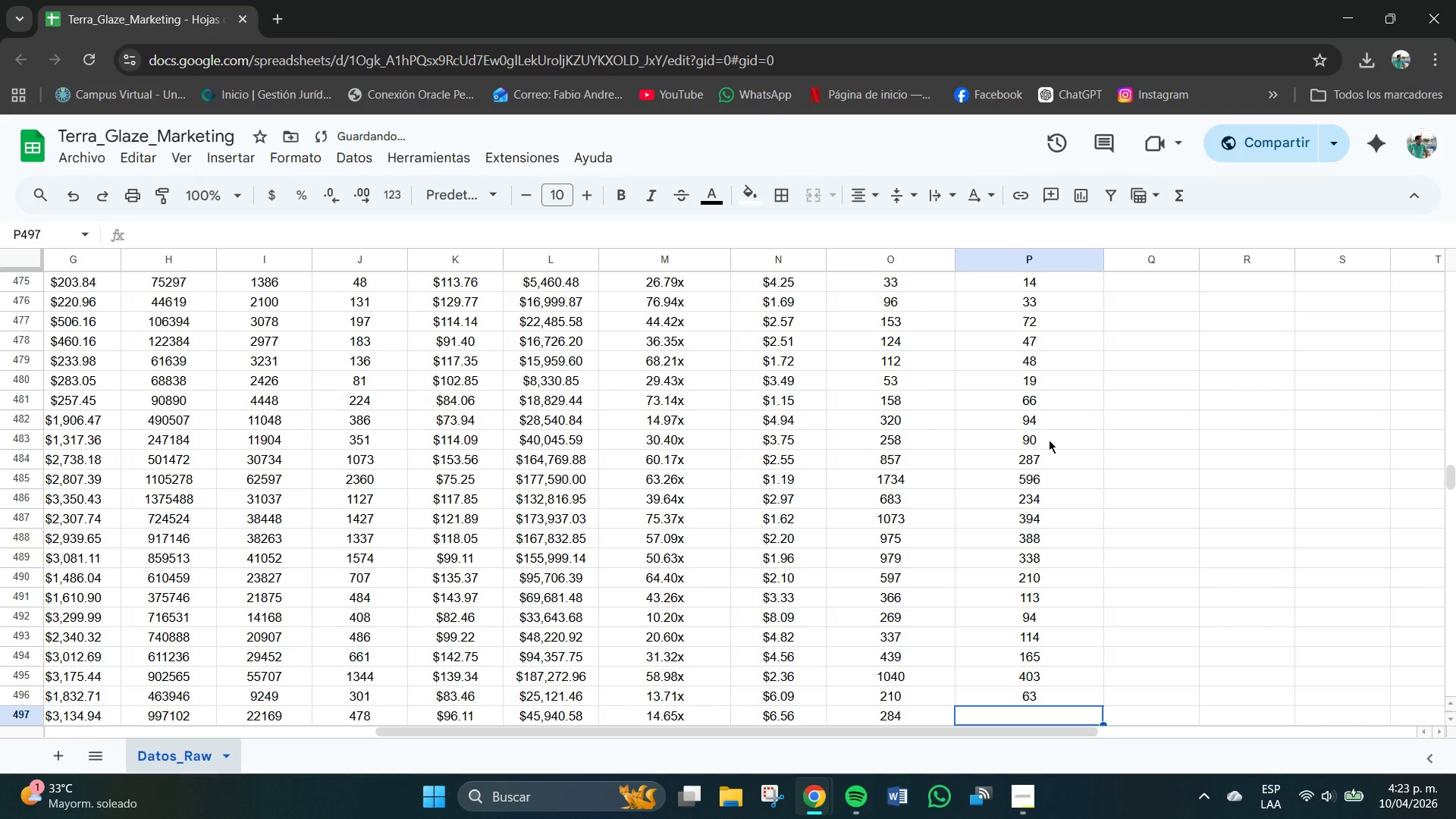 
key(Numpad7)
 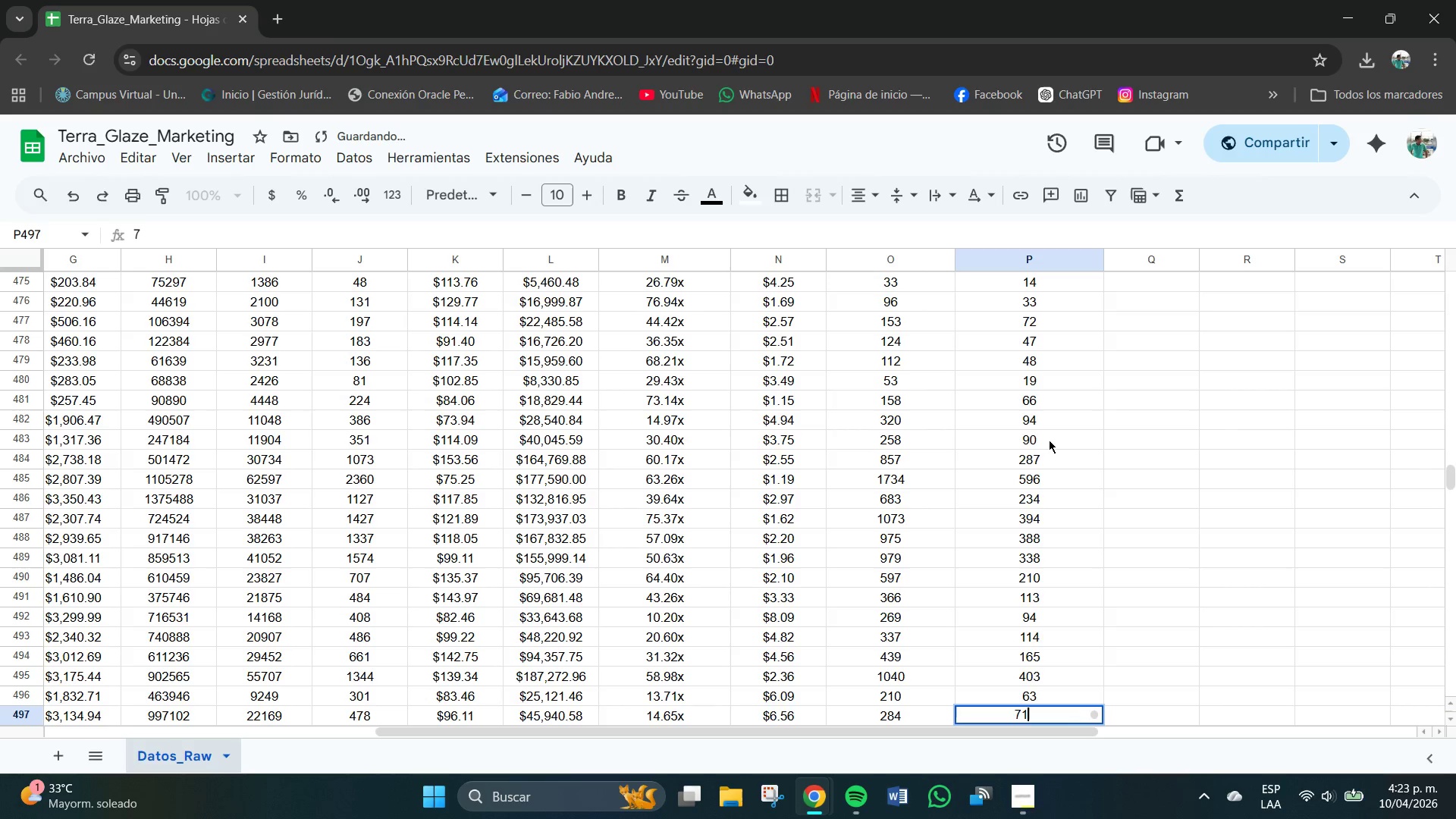 
key(Numpad1)
 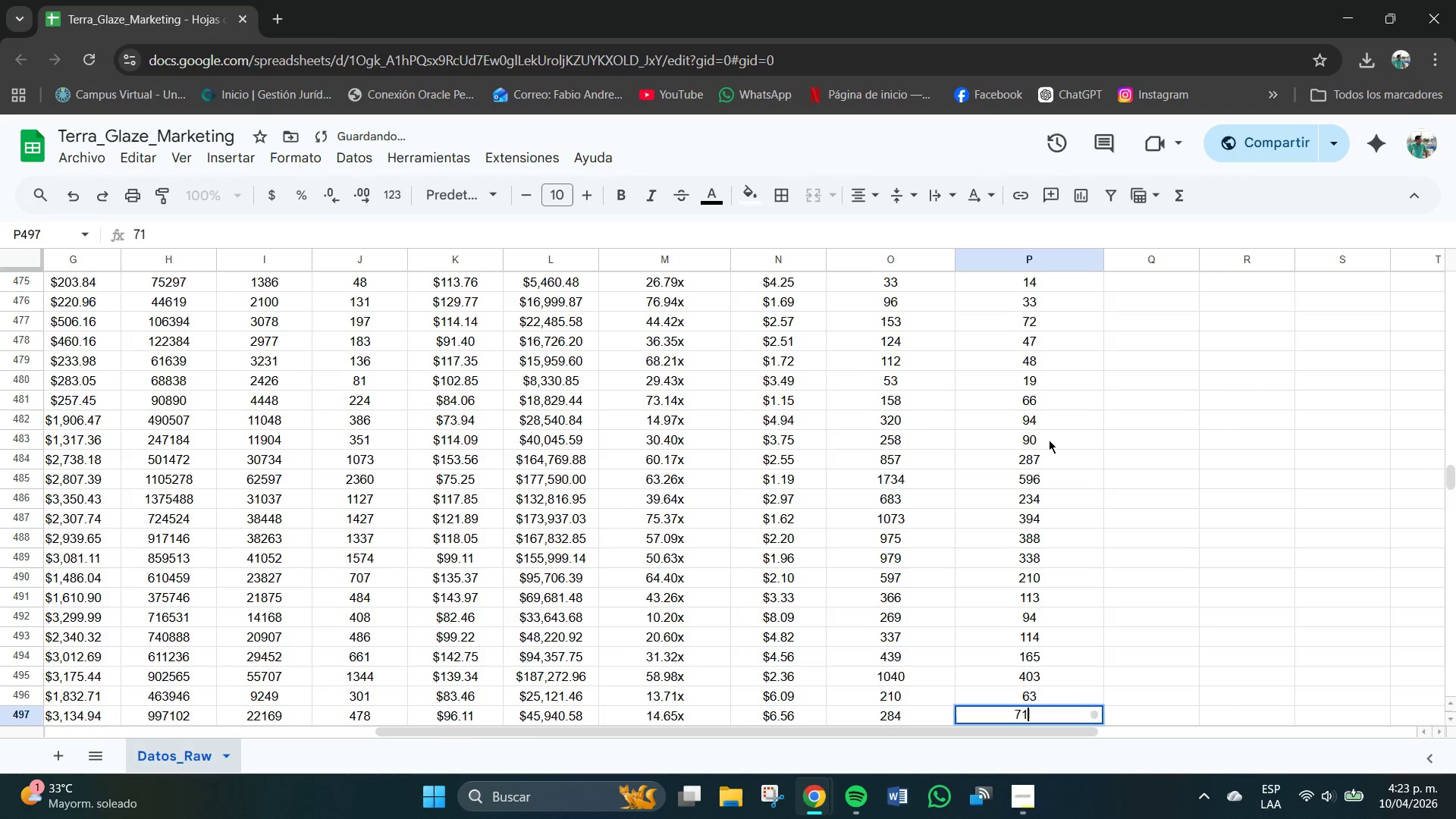 
key(NumpadEnter)
 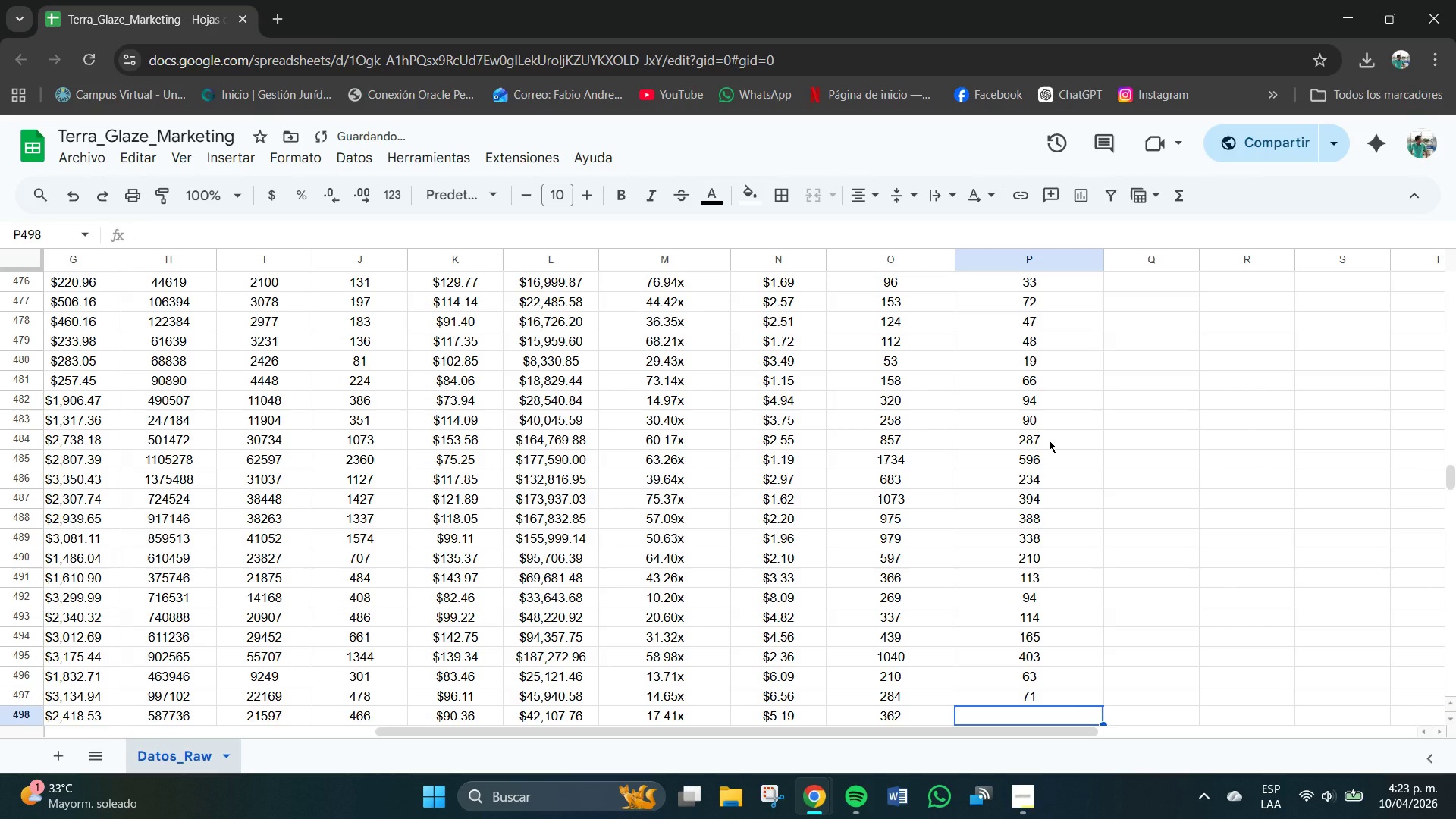 
key(Numpad9)
 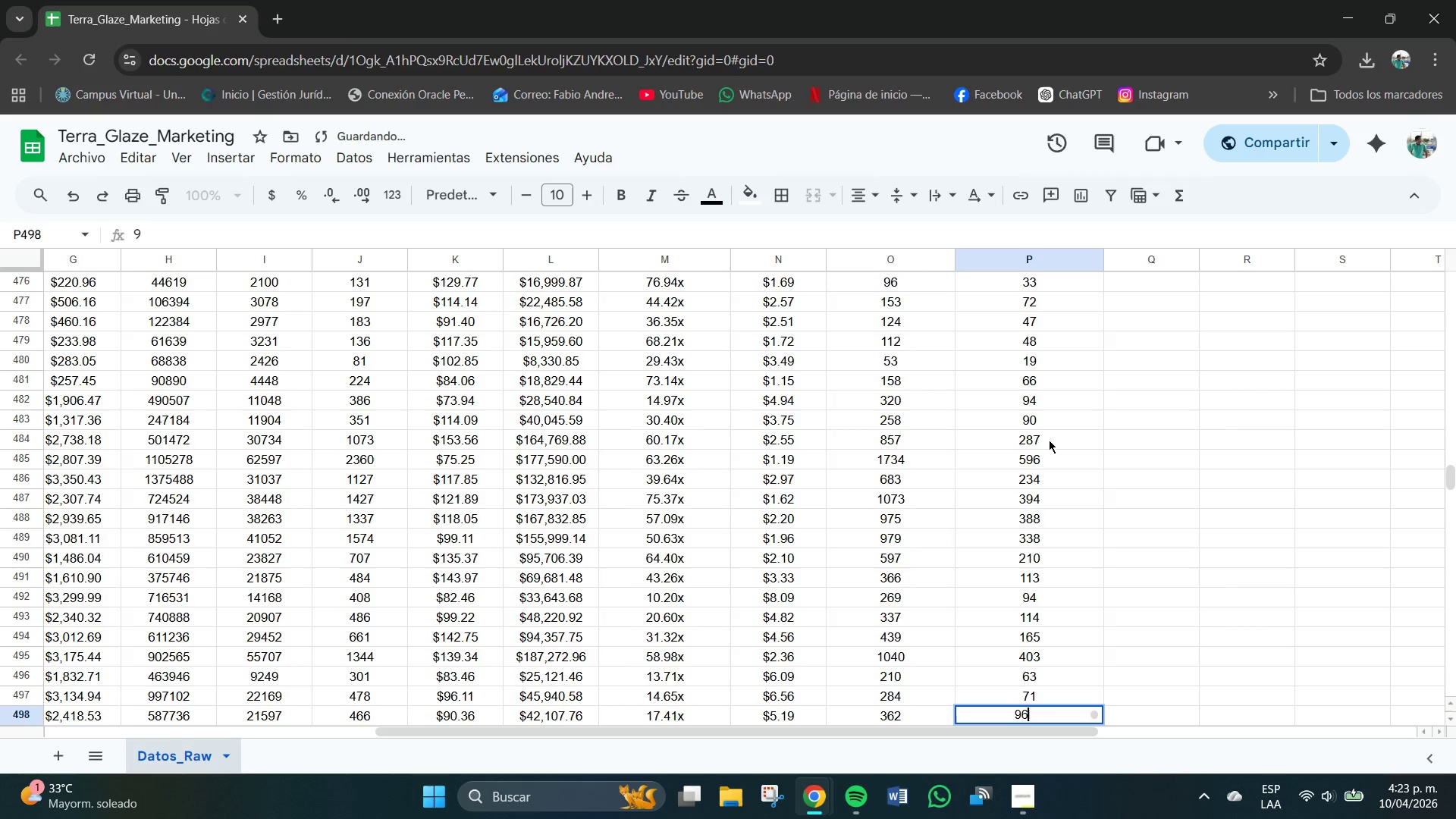 
key(Numpad6)
 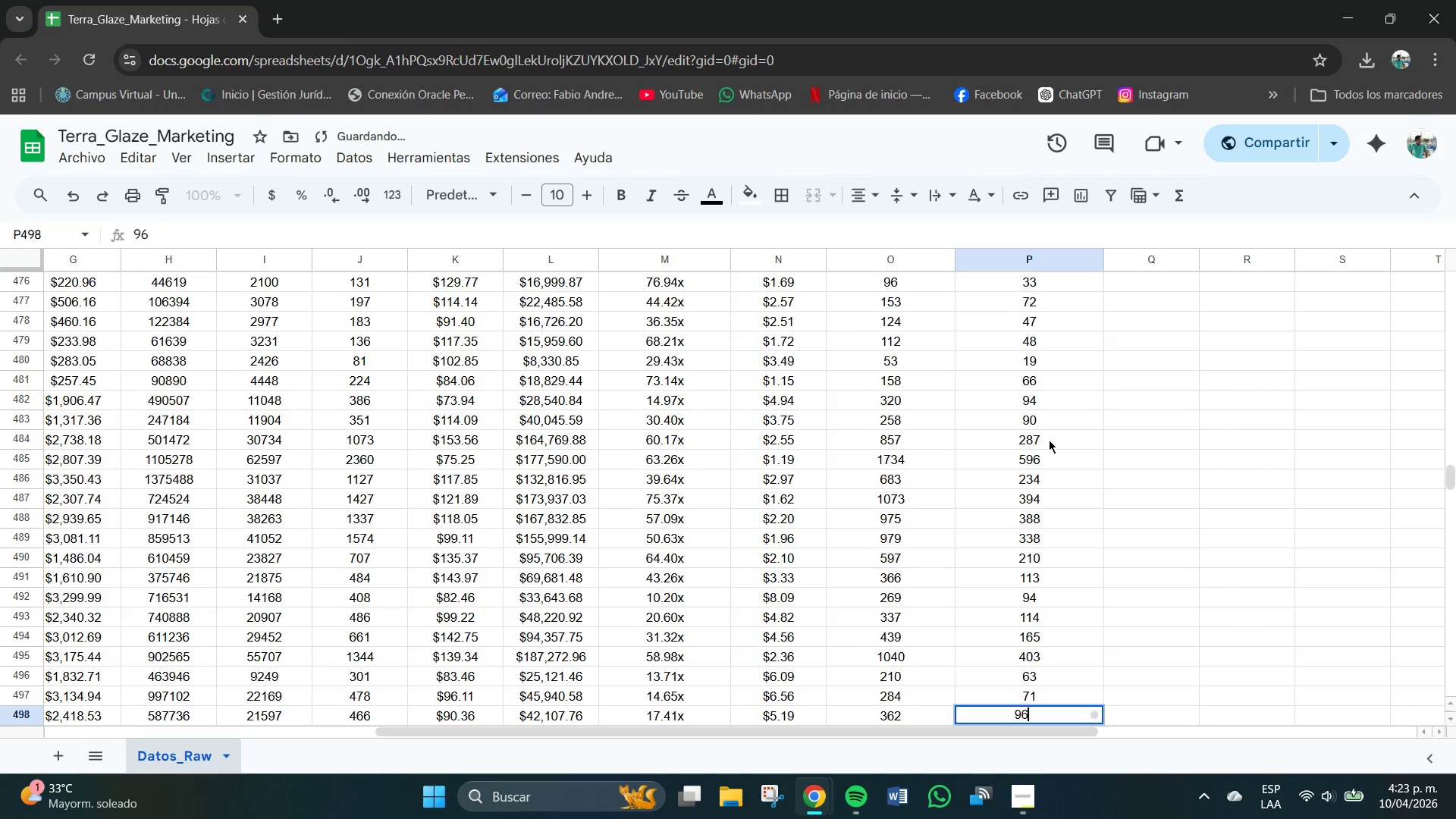 
key(NumpadEnter)
 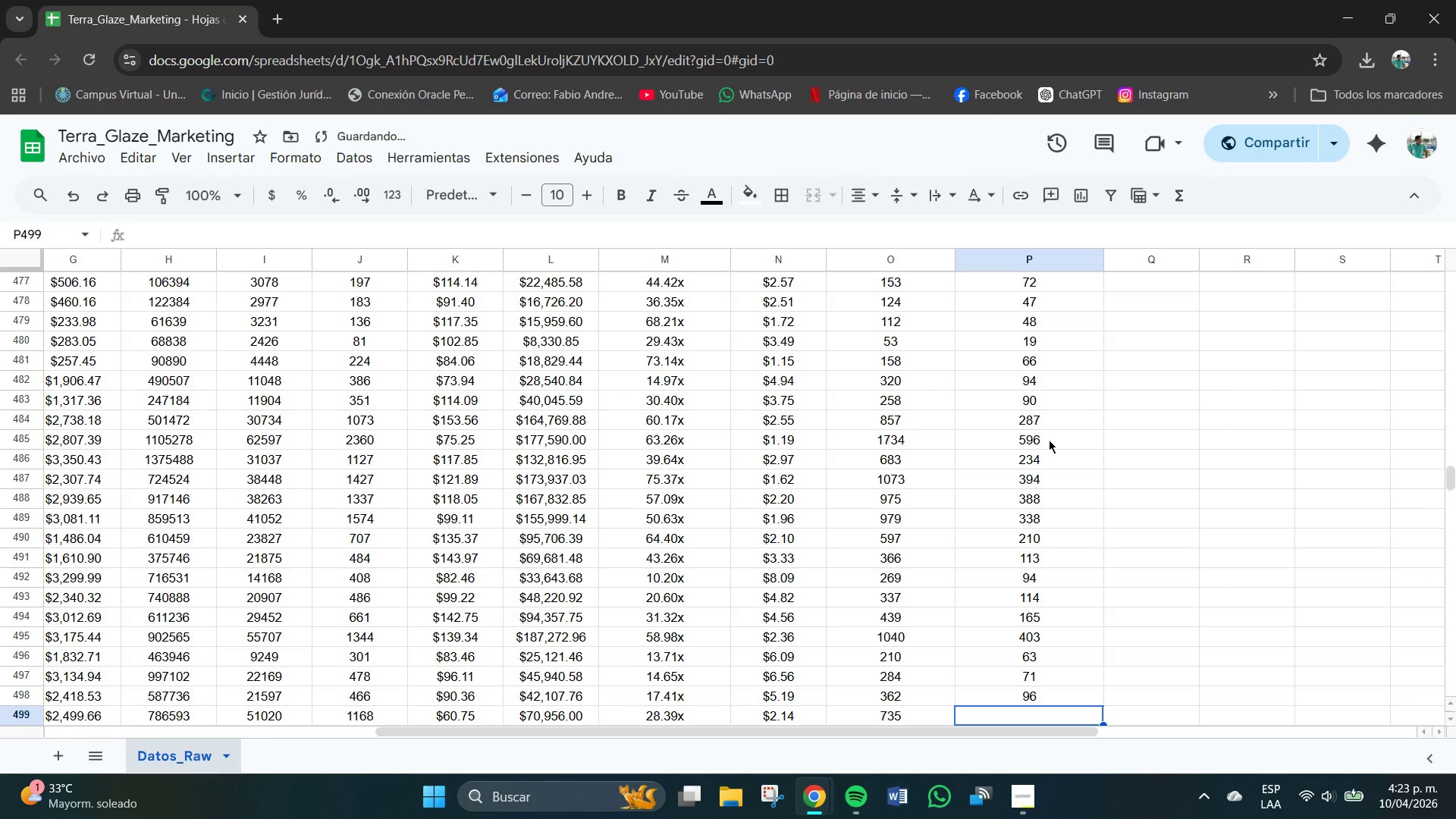 
key(Numpad1)
 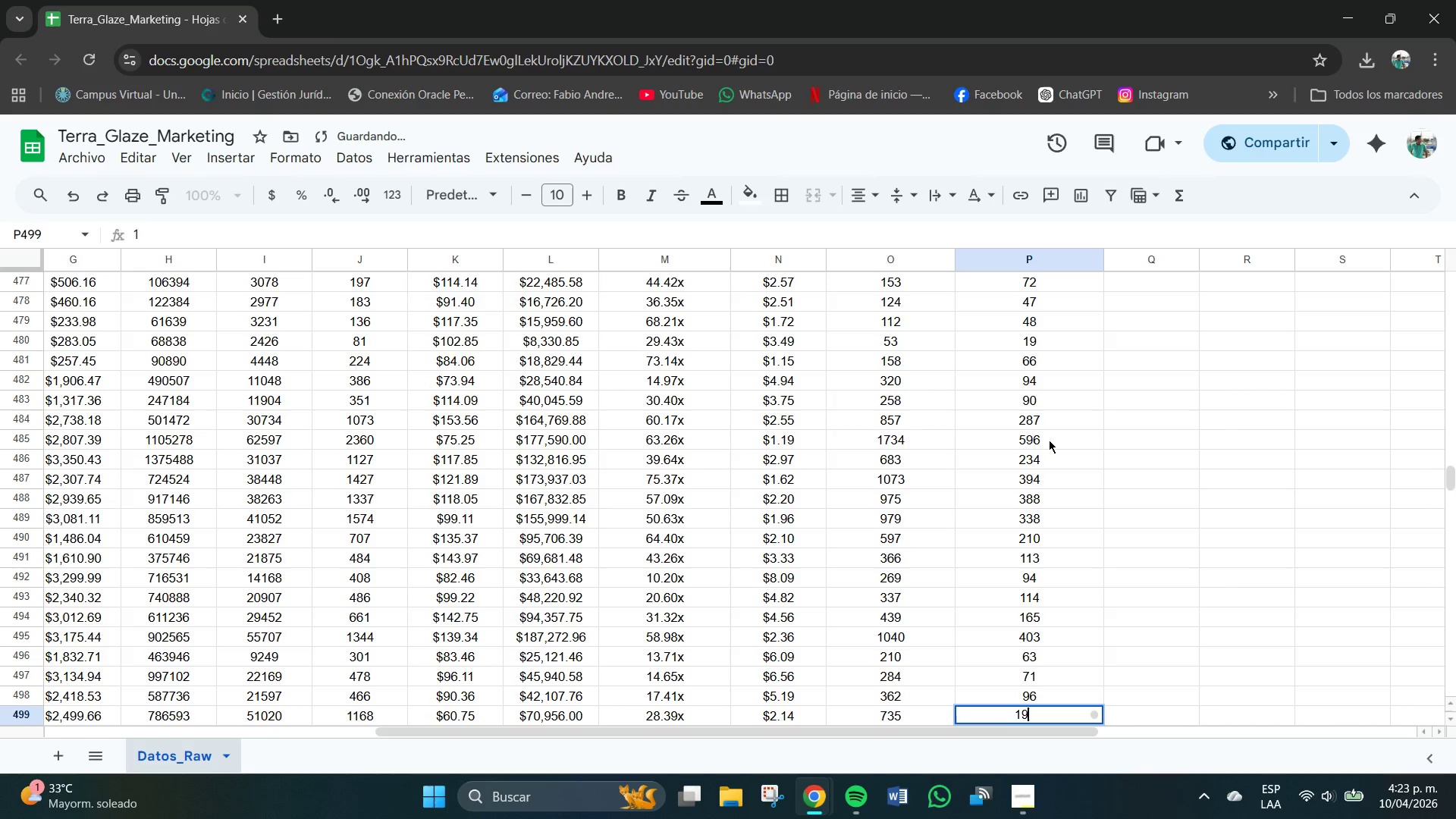 
key(Numpad9)
 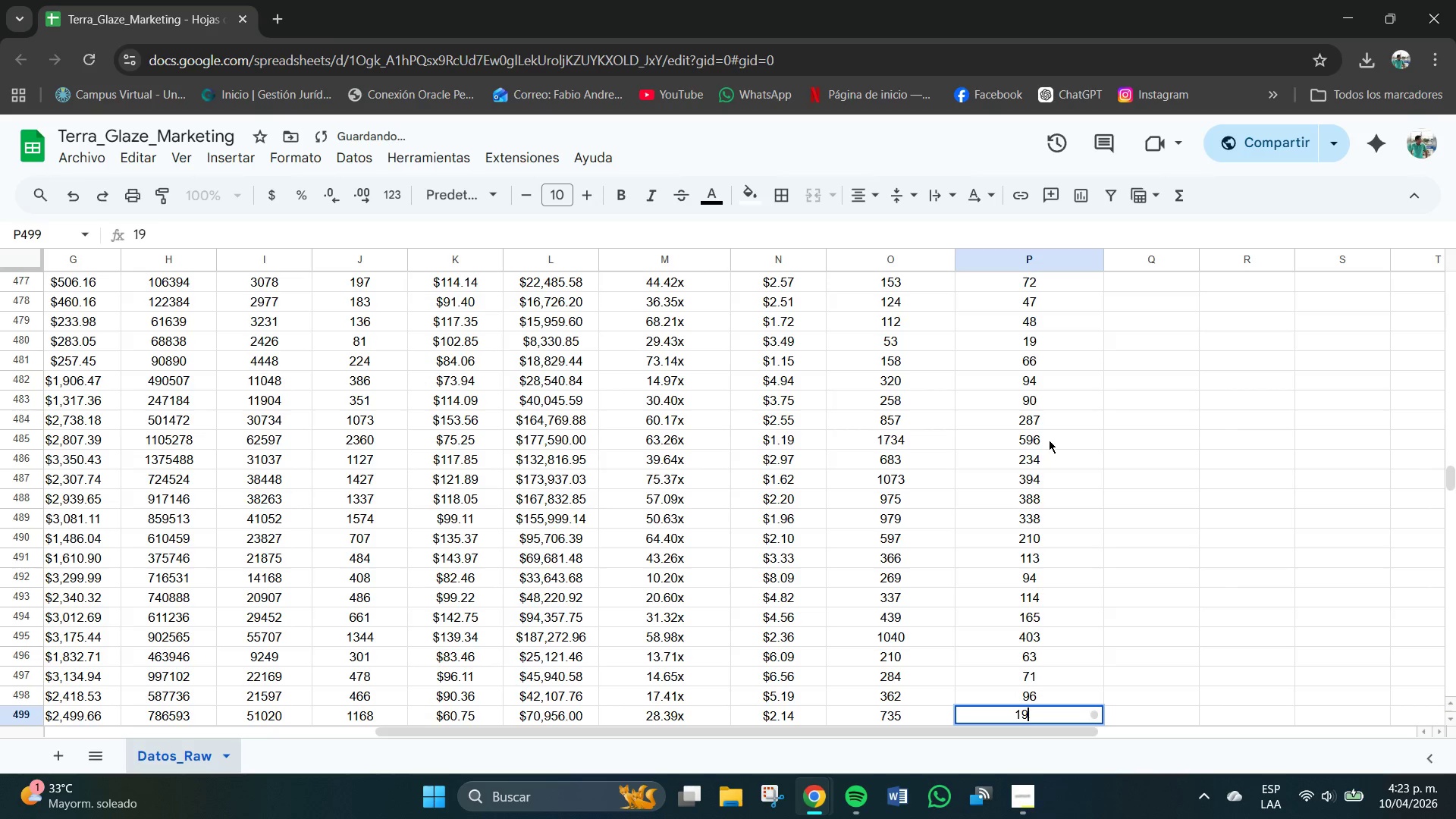 
key(Numpad2)
 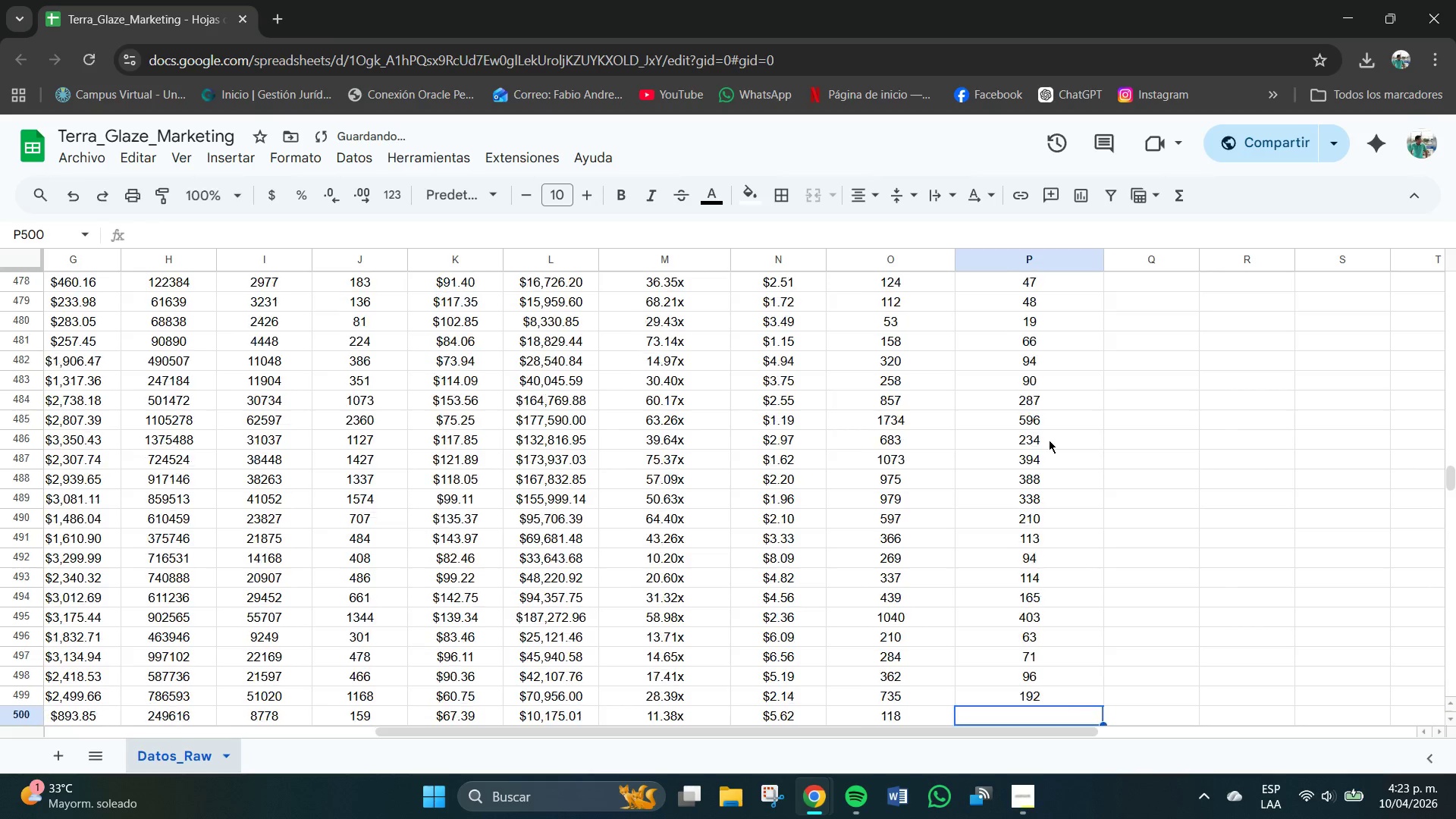 
key(NumpadEnter)
 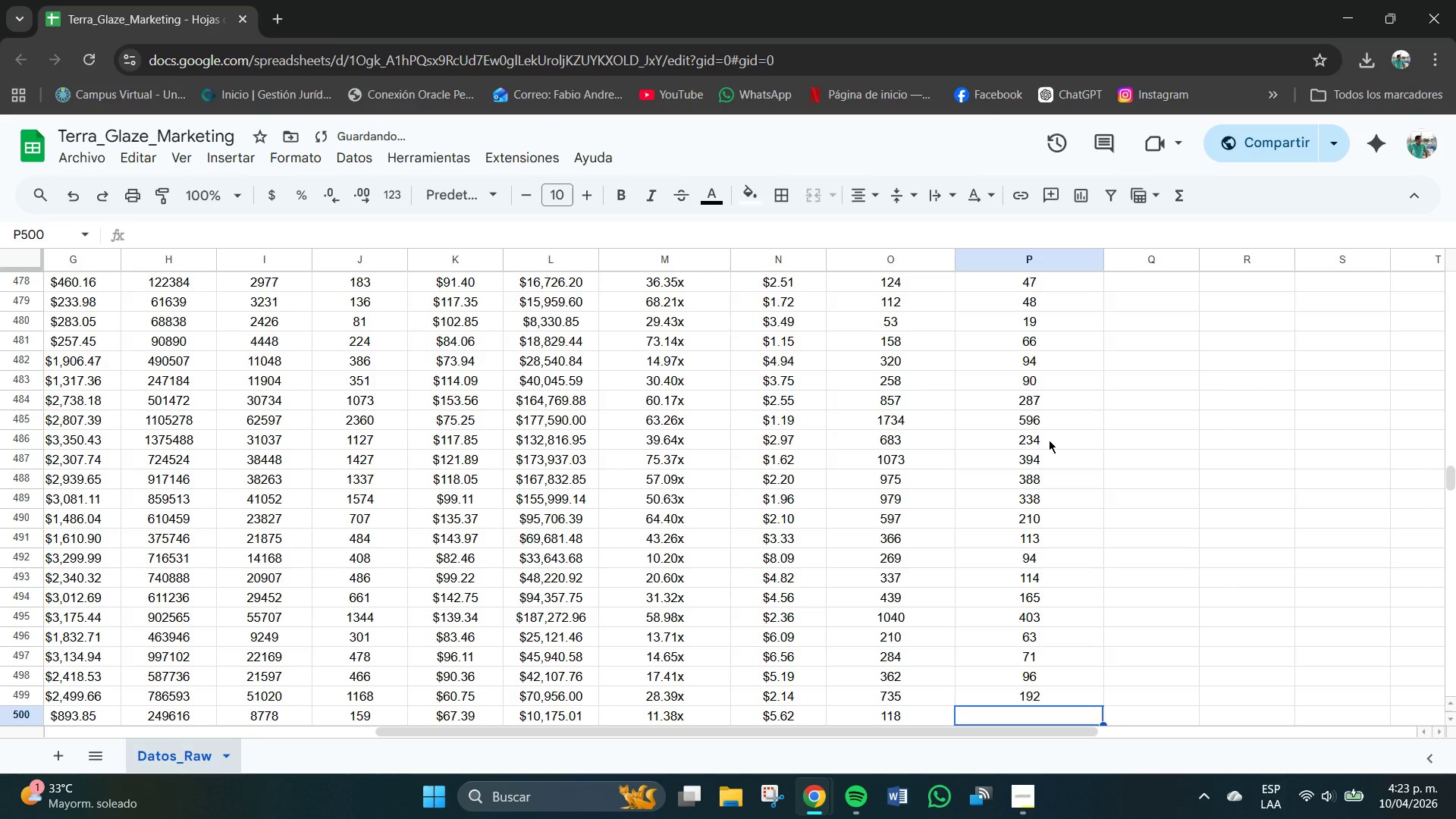 
key(Numpad3)
 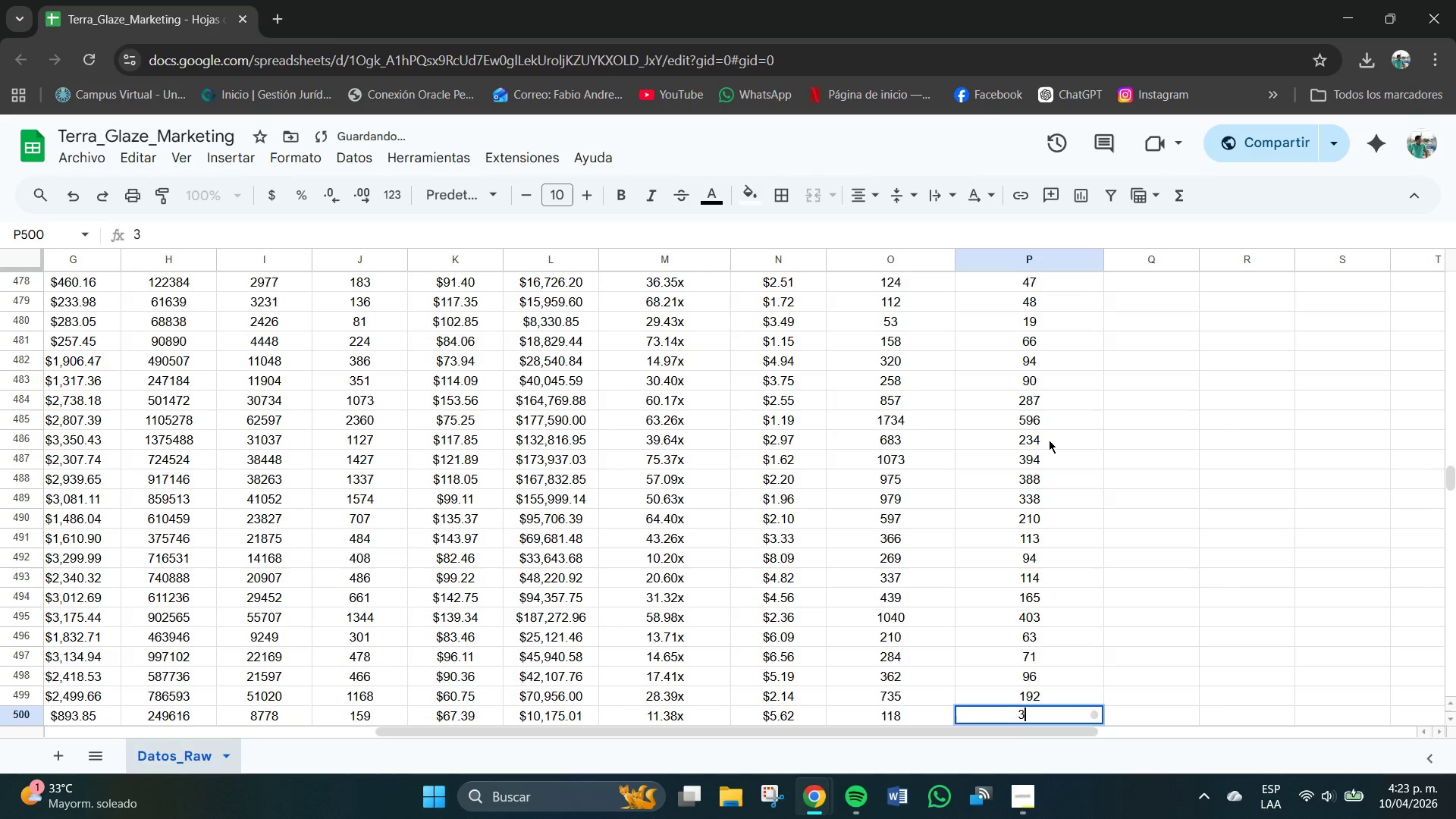 
key(Numpad5)
 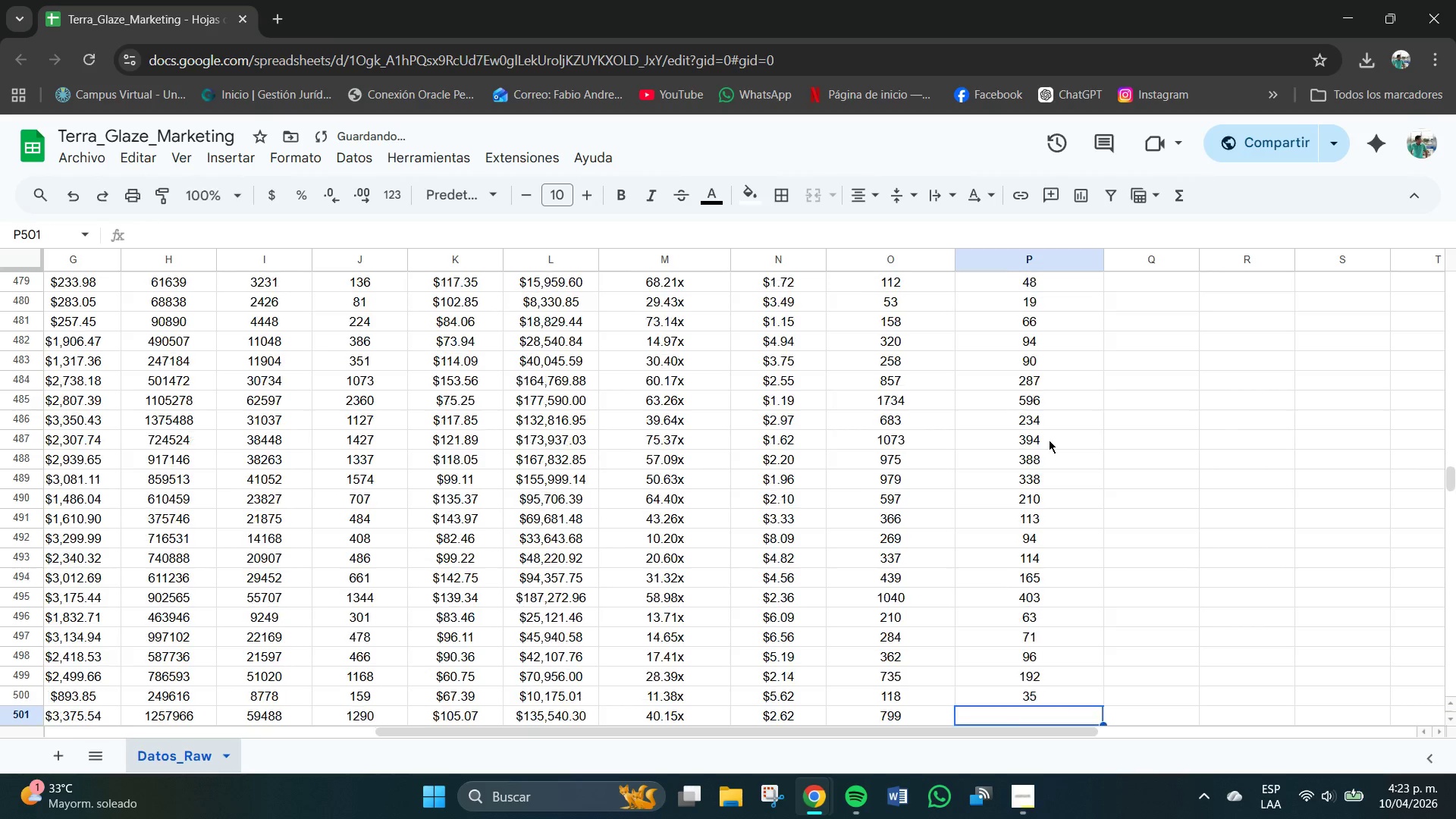 
key(NumpadEnter)
 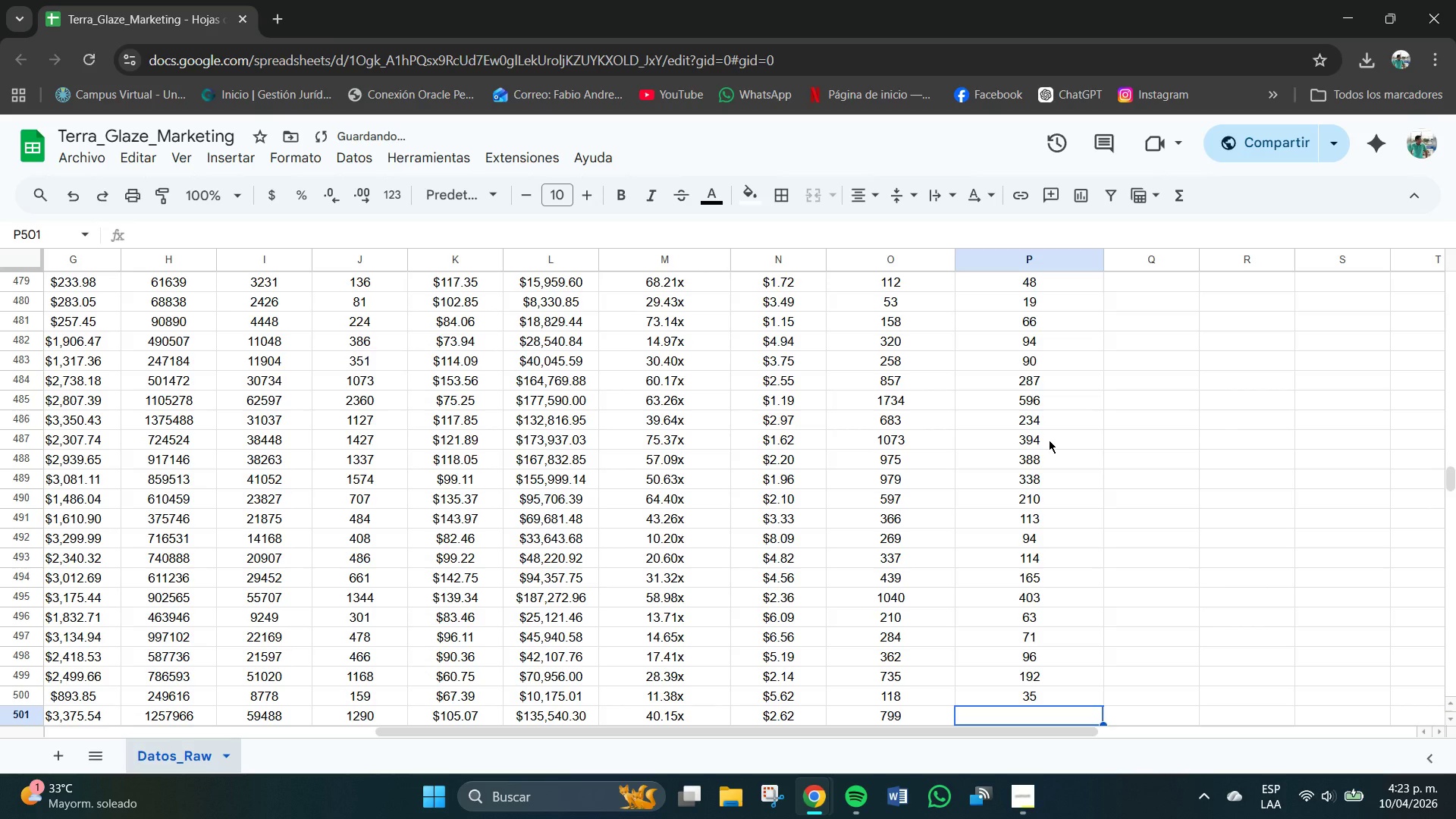 
key(Numpad2)
 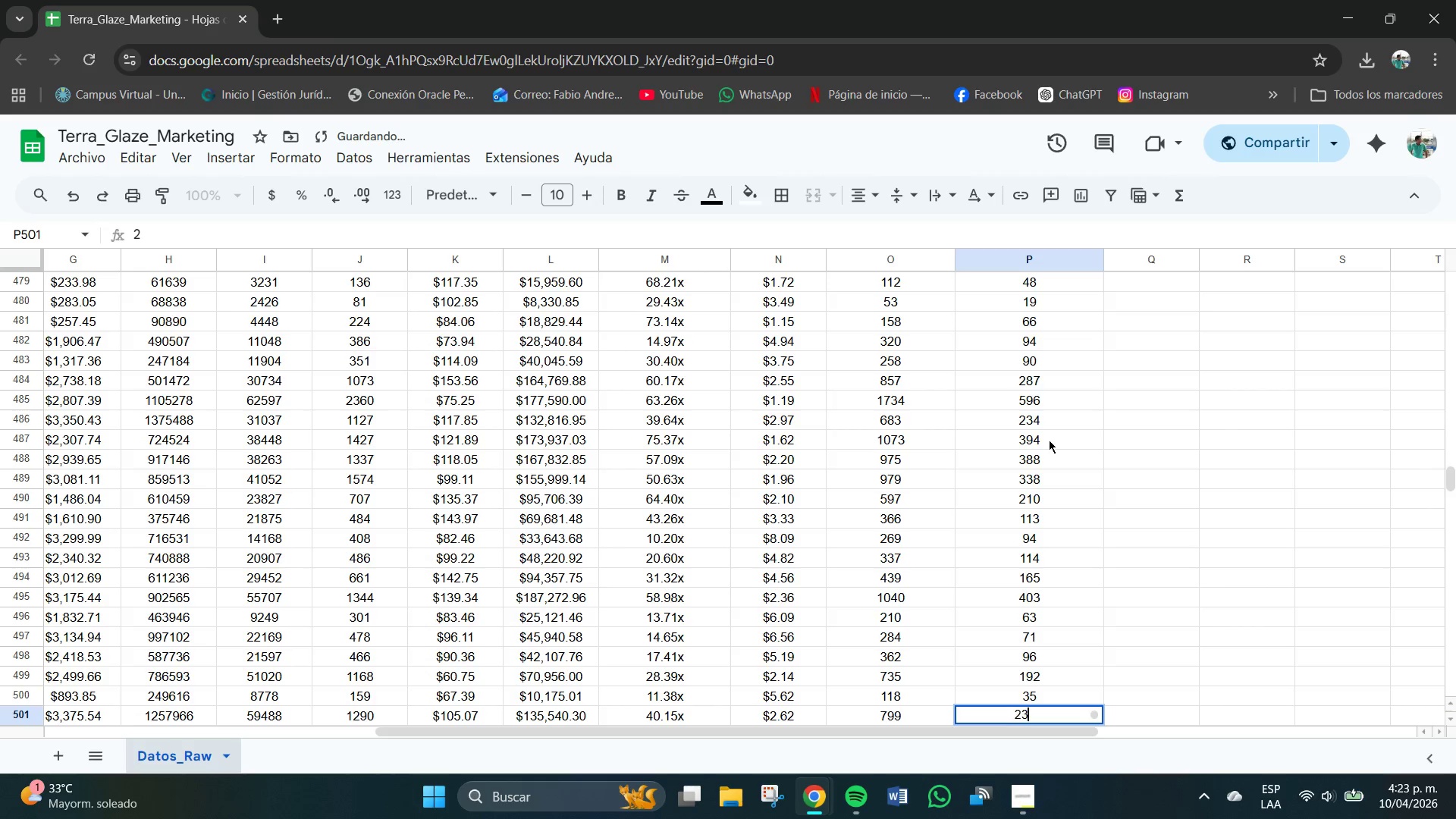 
key(Numpad3)
 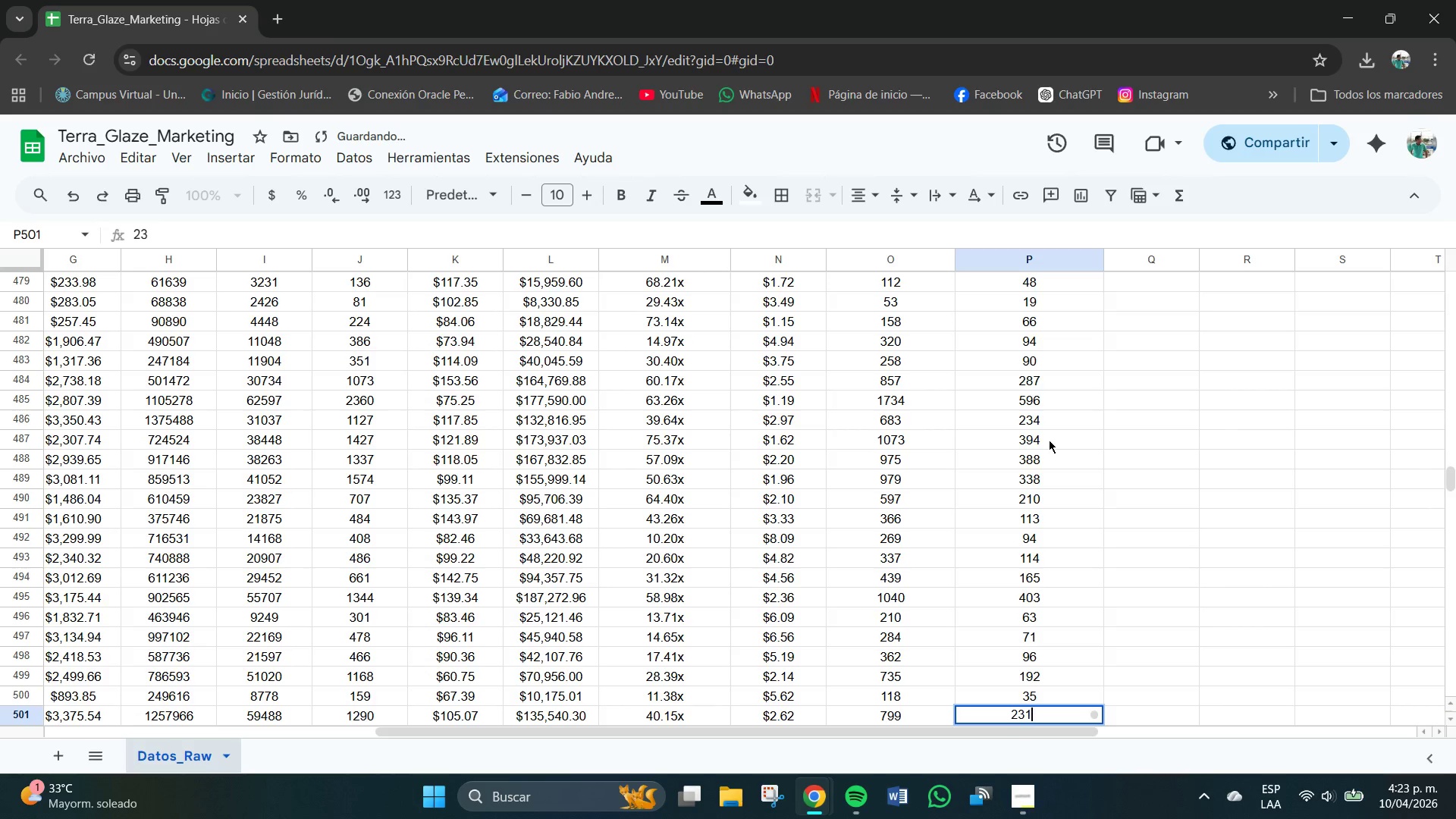 
key(Numpad1)
 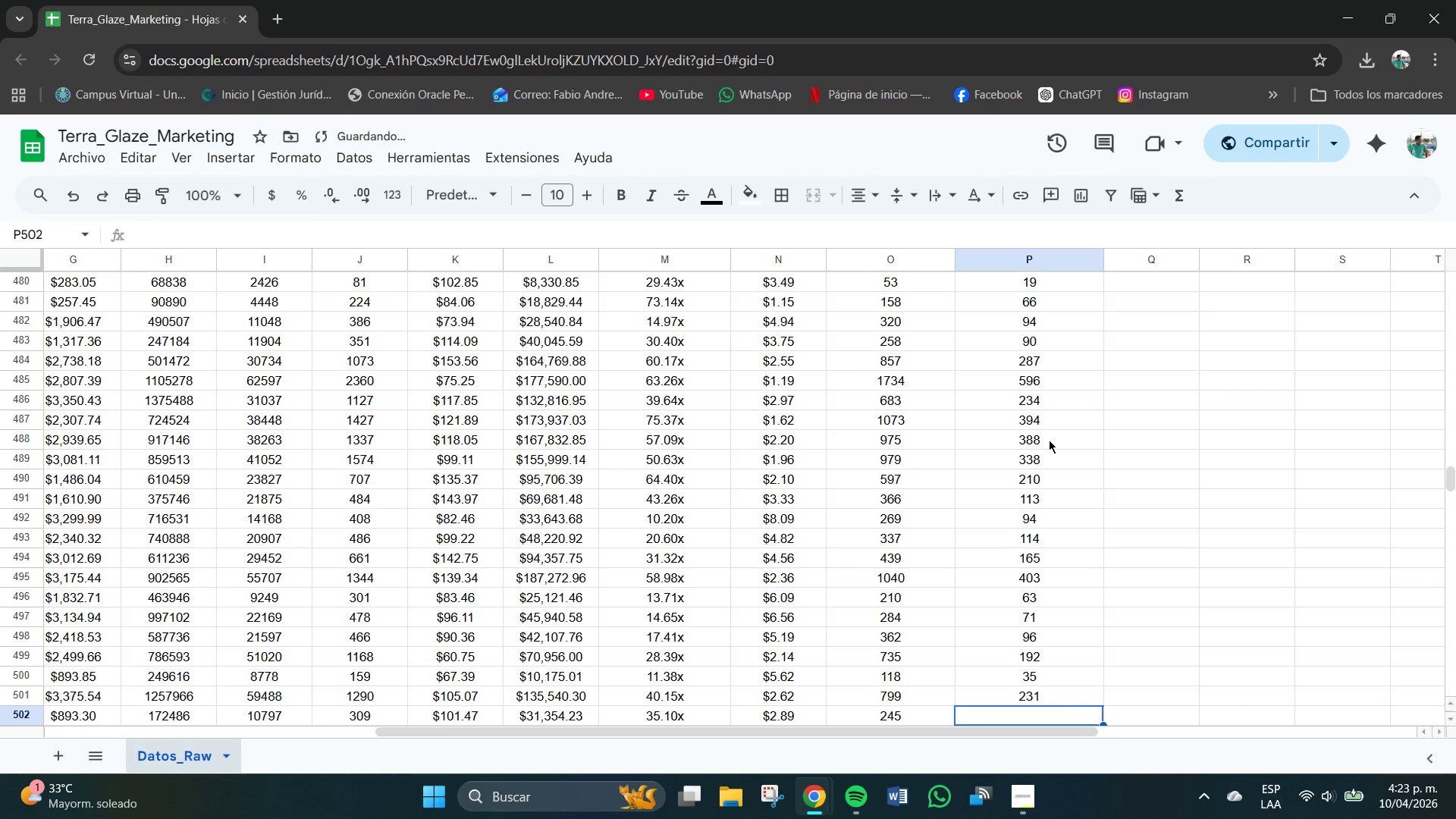 
key(NumpadEnter)
 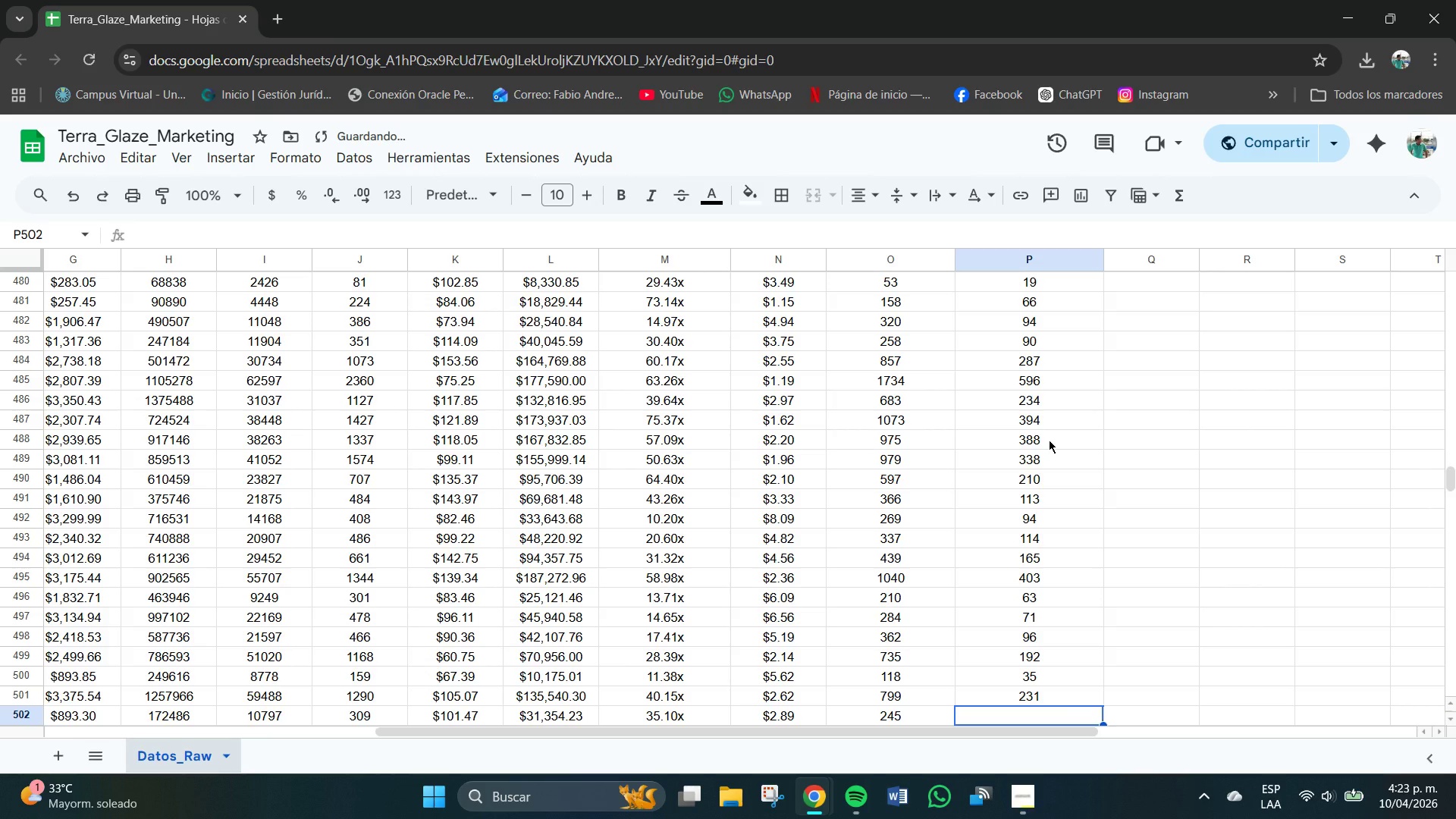 
key(Numpad5)
 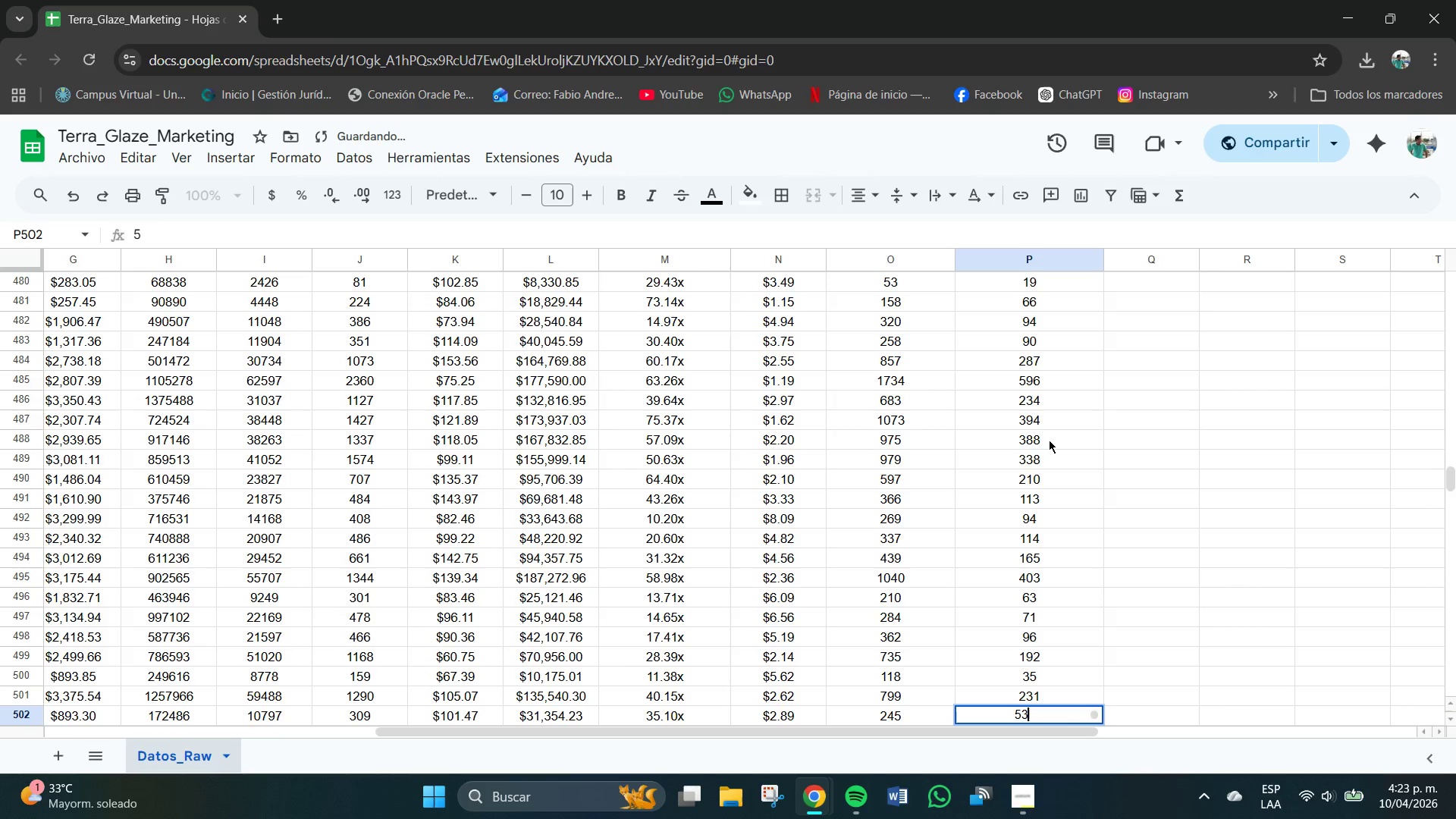 
key(Numpad3)
 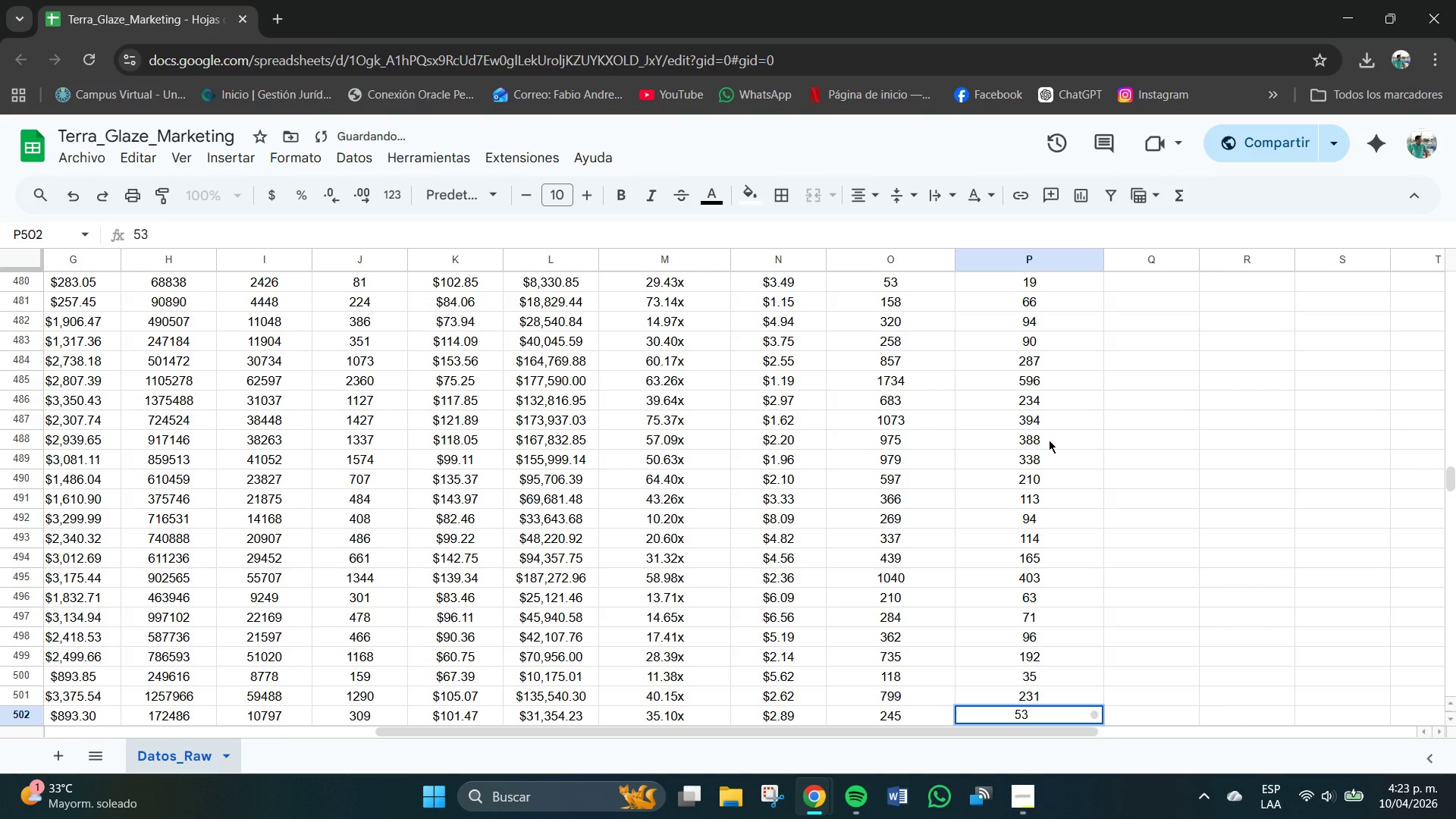 
key(NumpadEnter)
 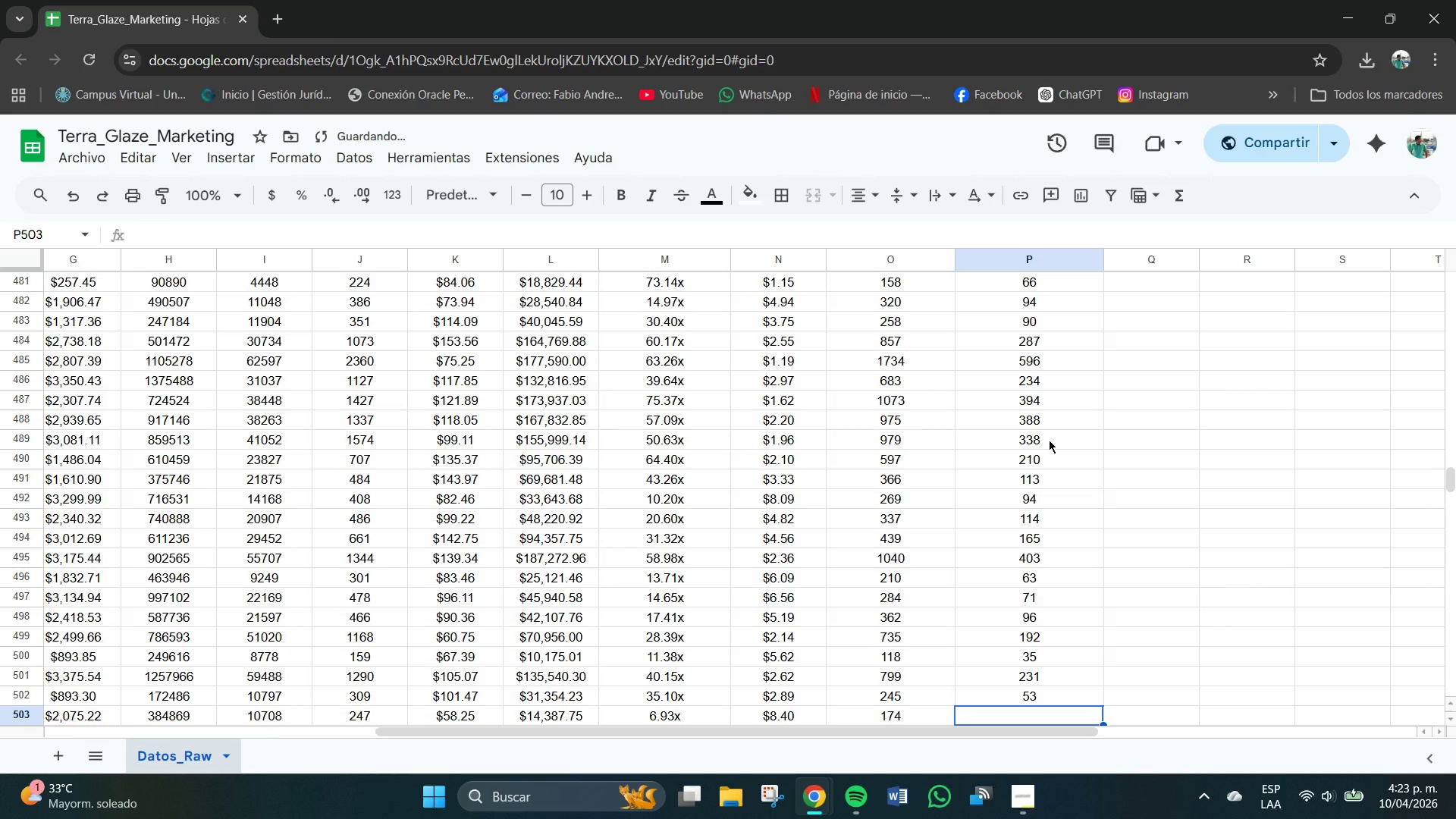 
key(Numpad4)
 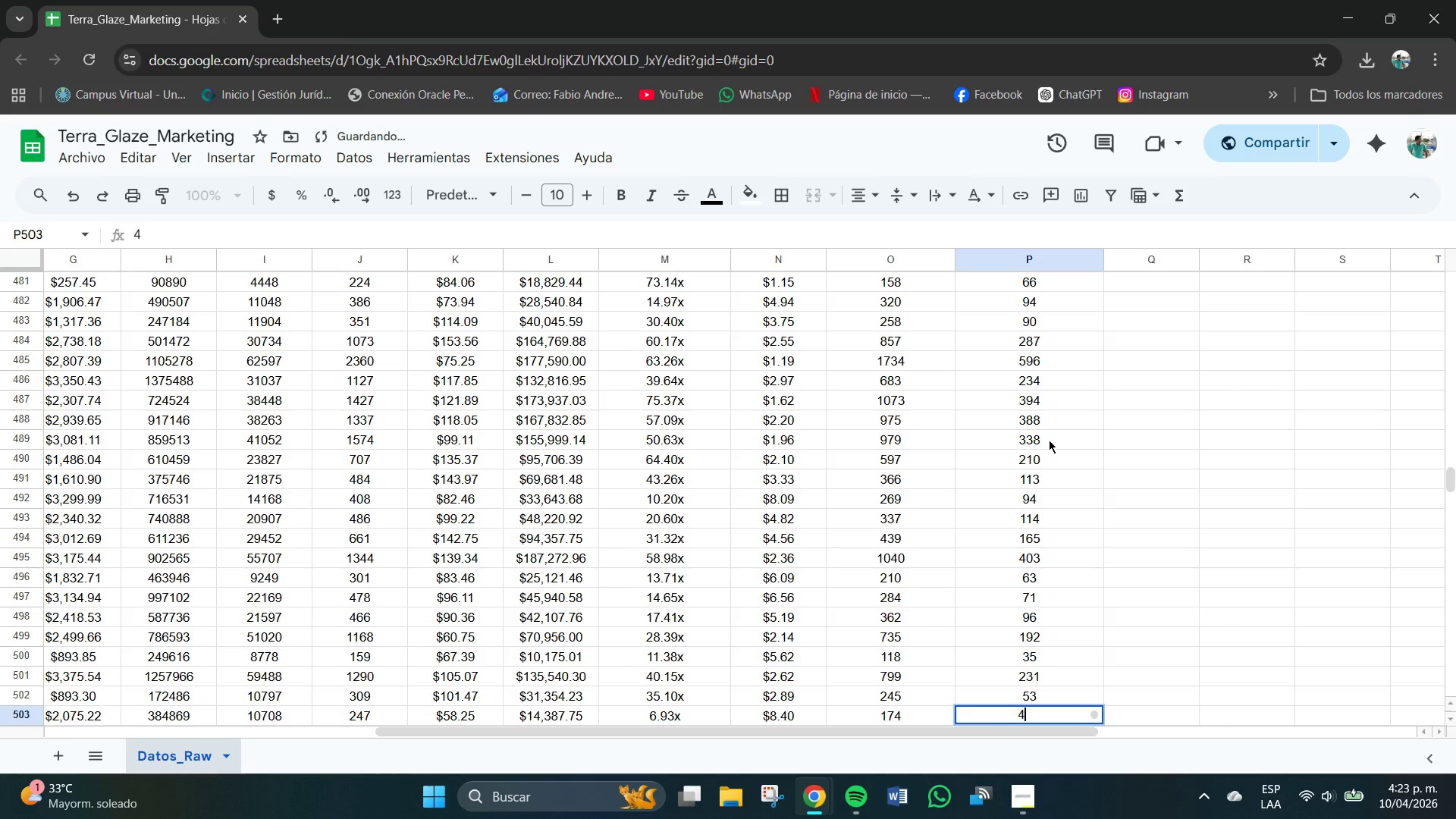 
key(Numpad2)
 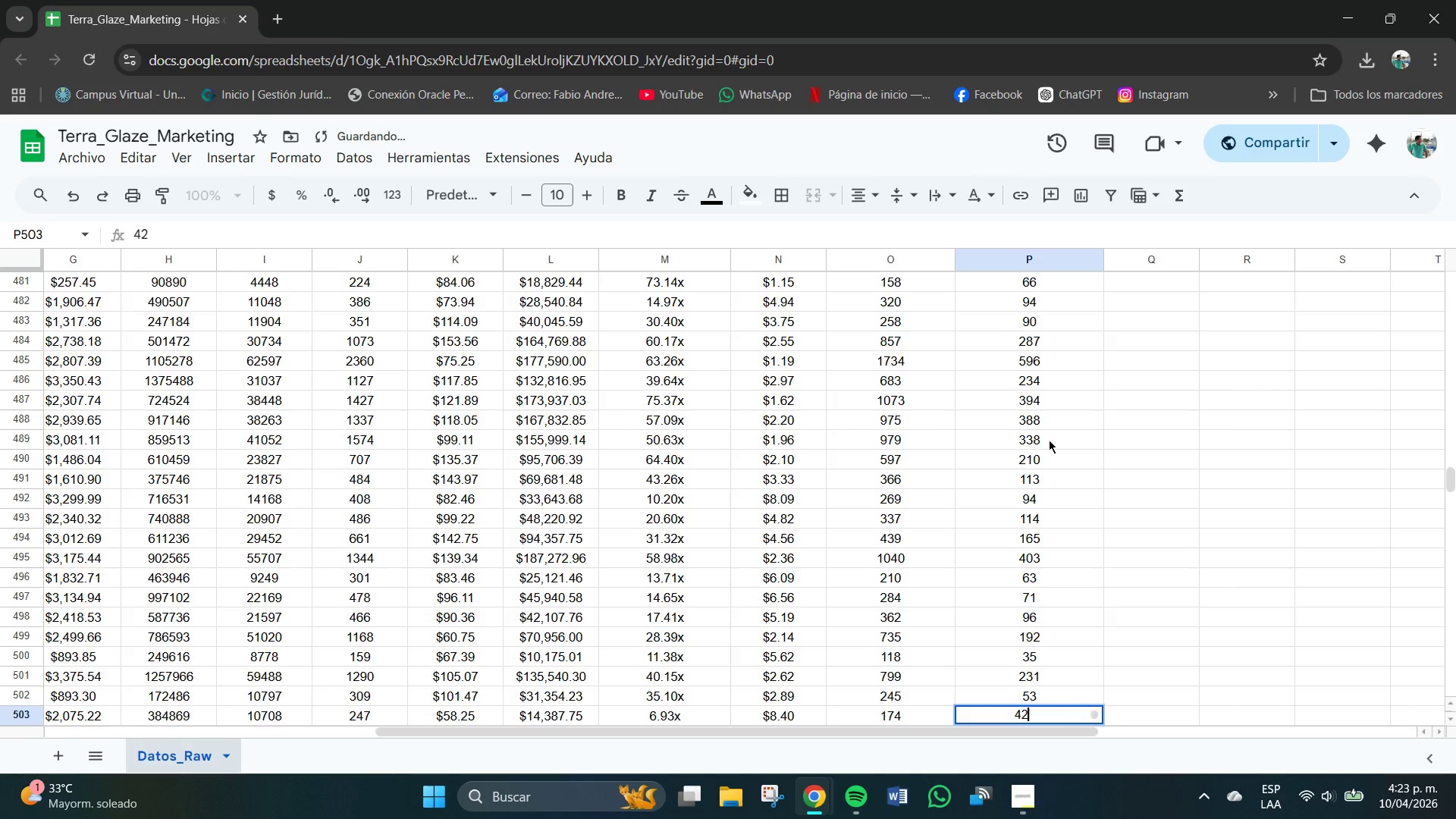 
key(NumpadEnter)
 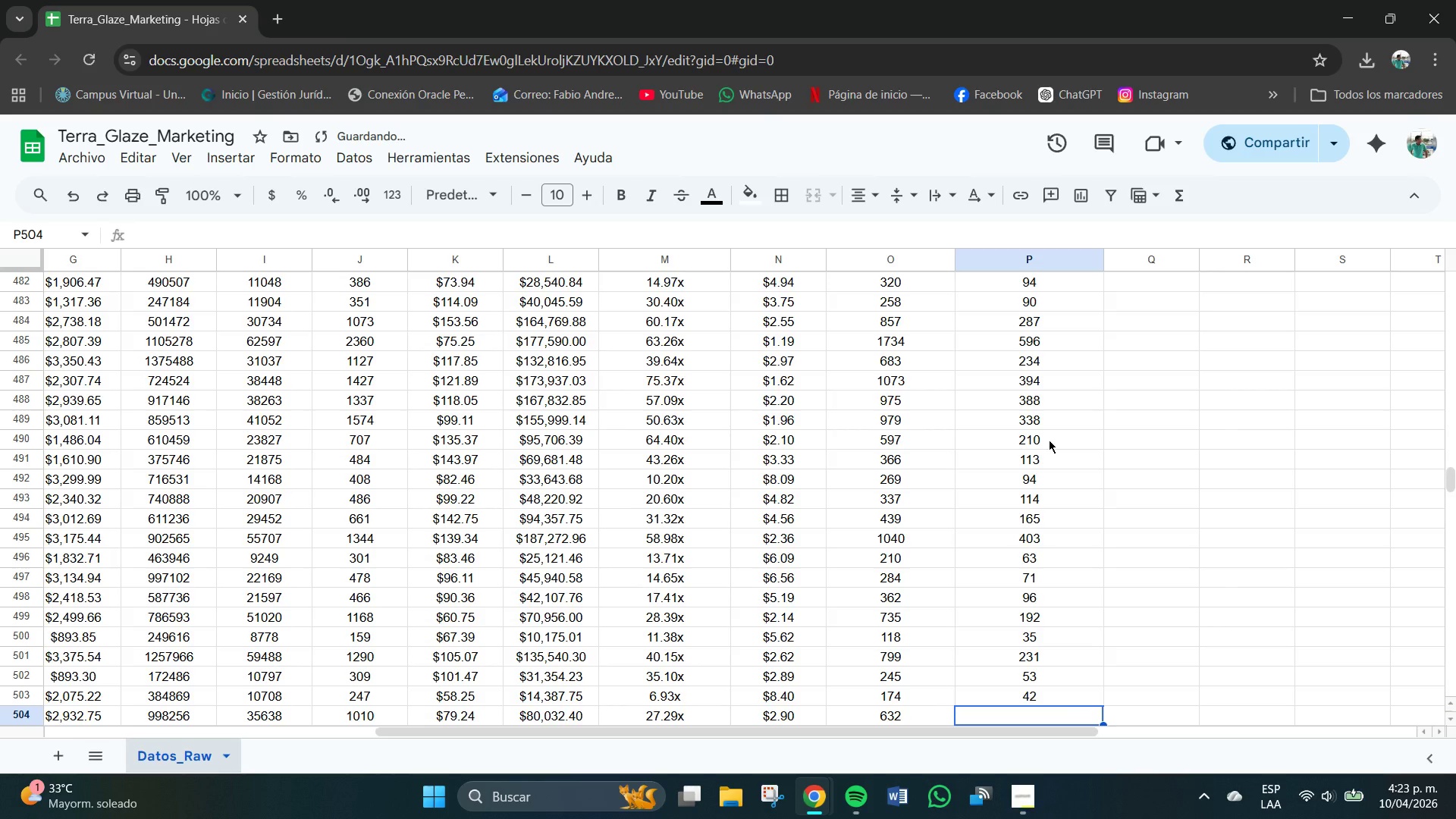 
key(Numpad1)
 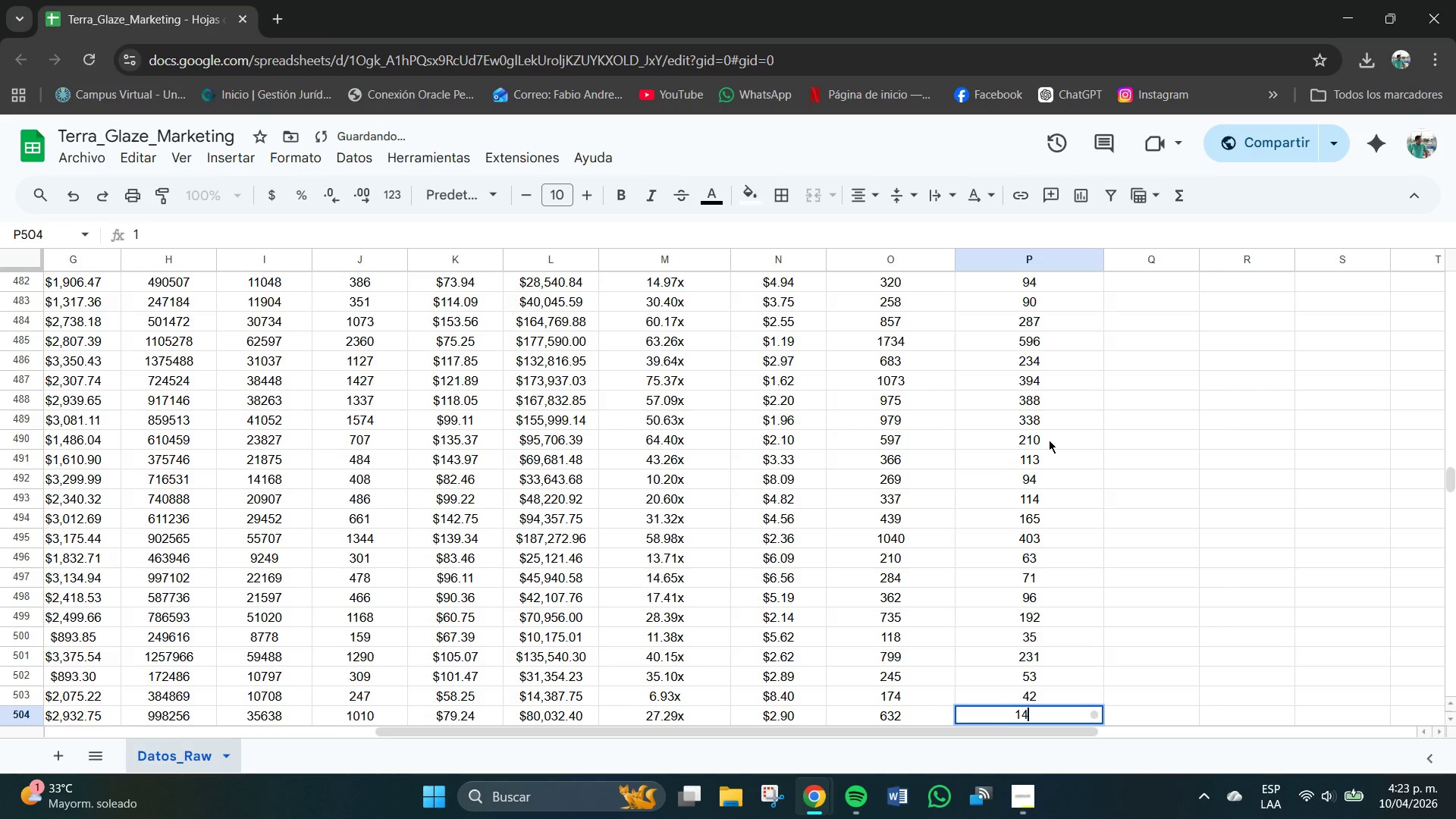 
key(Numpad4)
 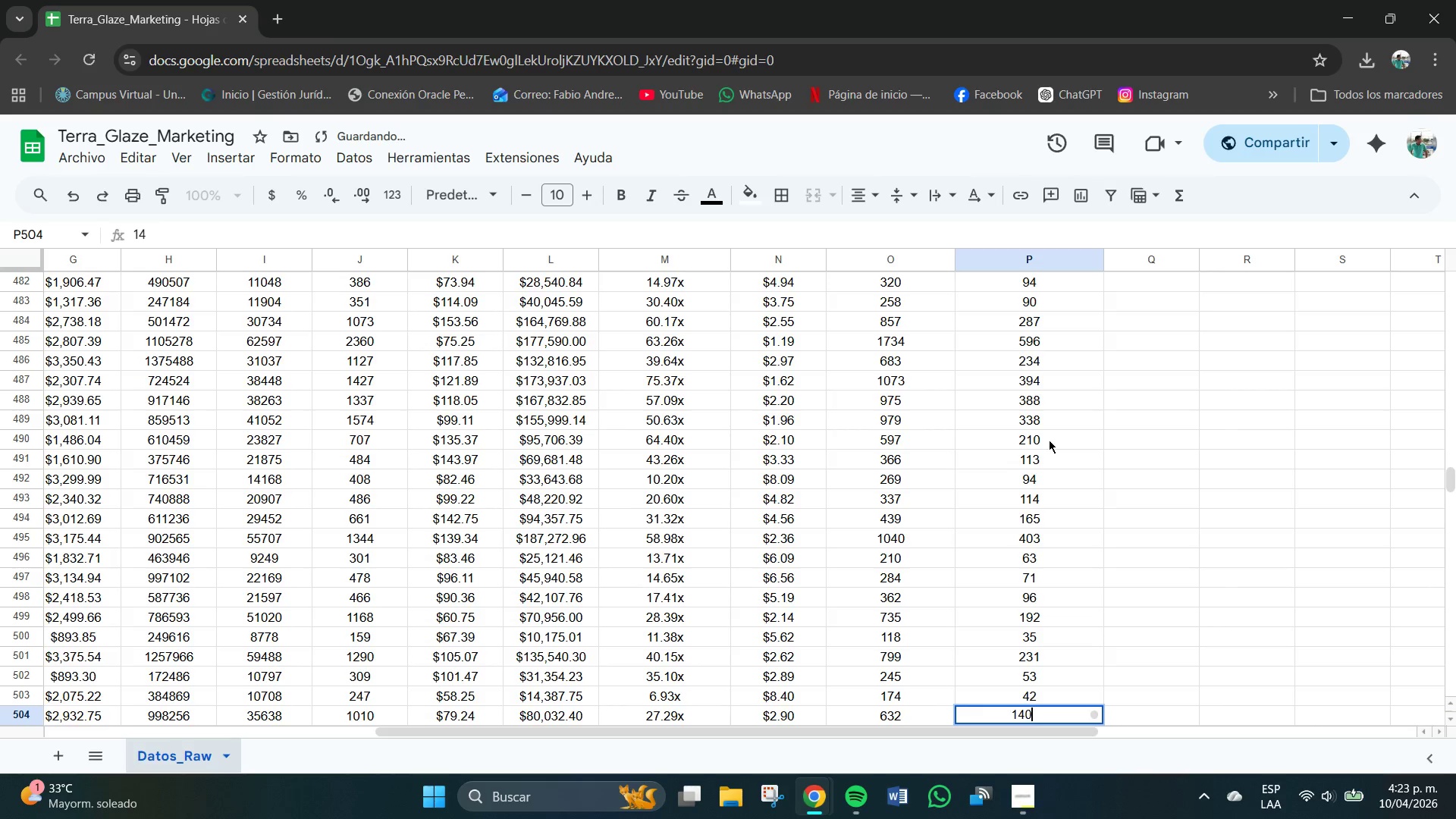 
key(Numpad0)
 